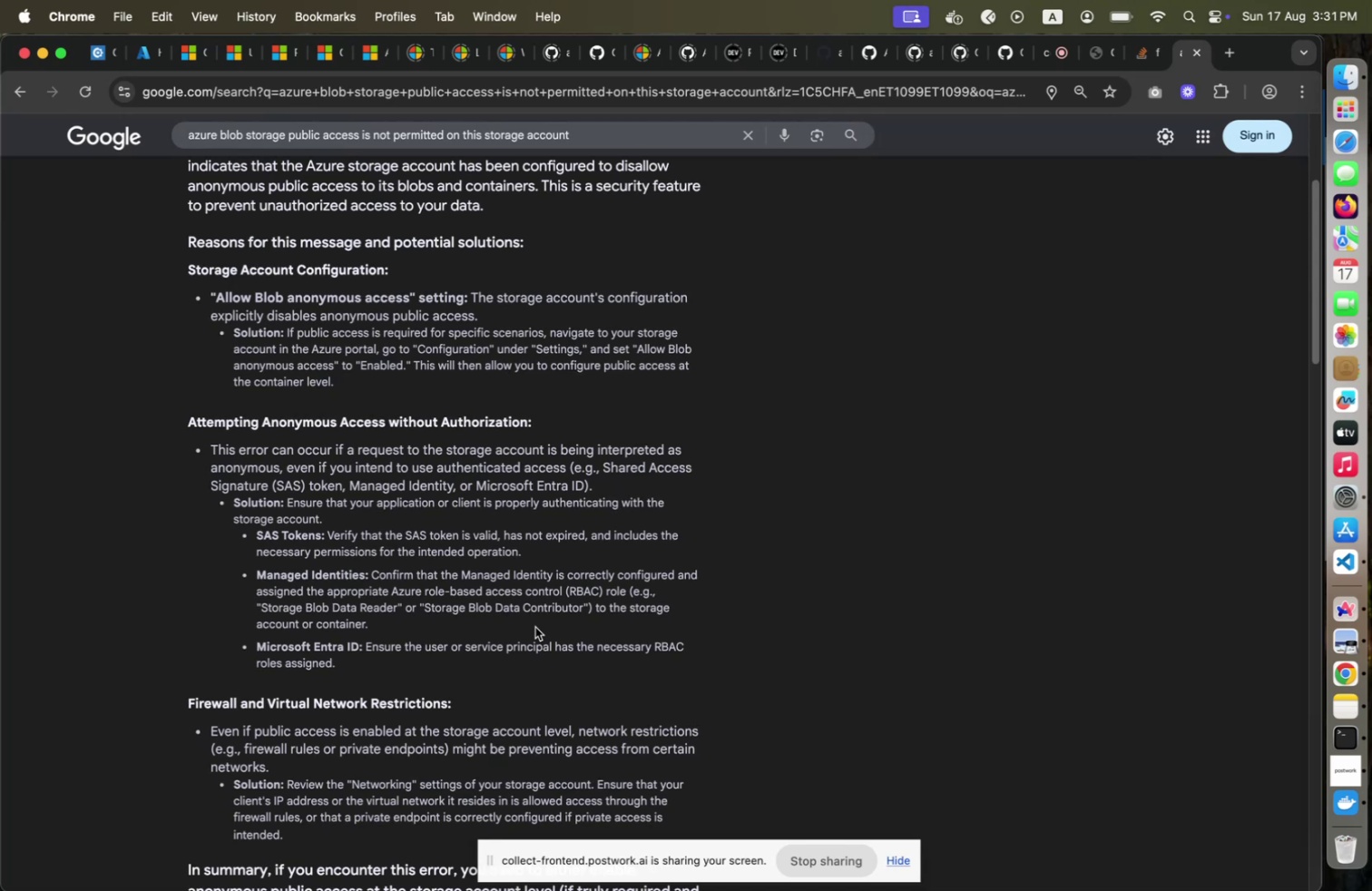 
scroll: coordinate [535, 626], scroll_direction: down, amount: 2.0
 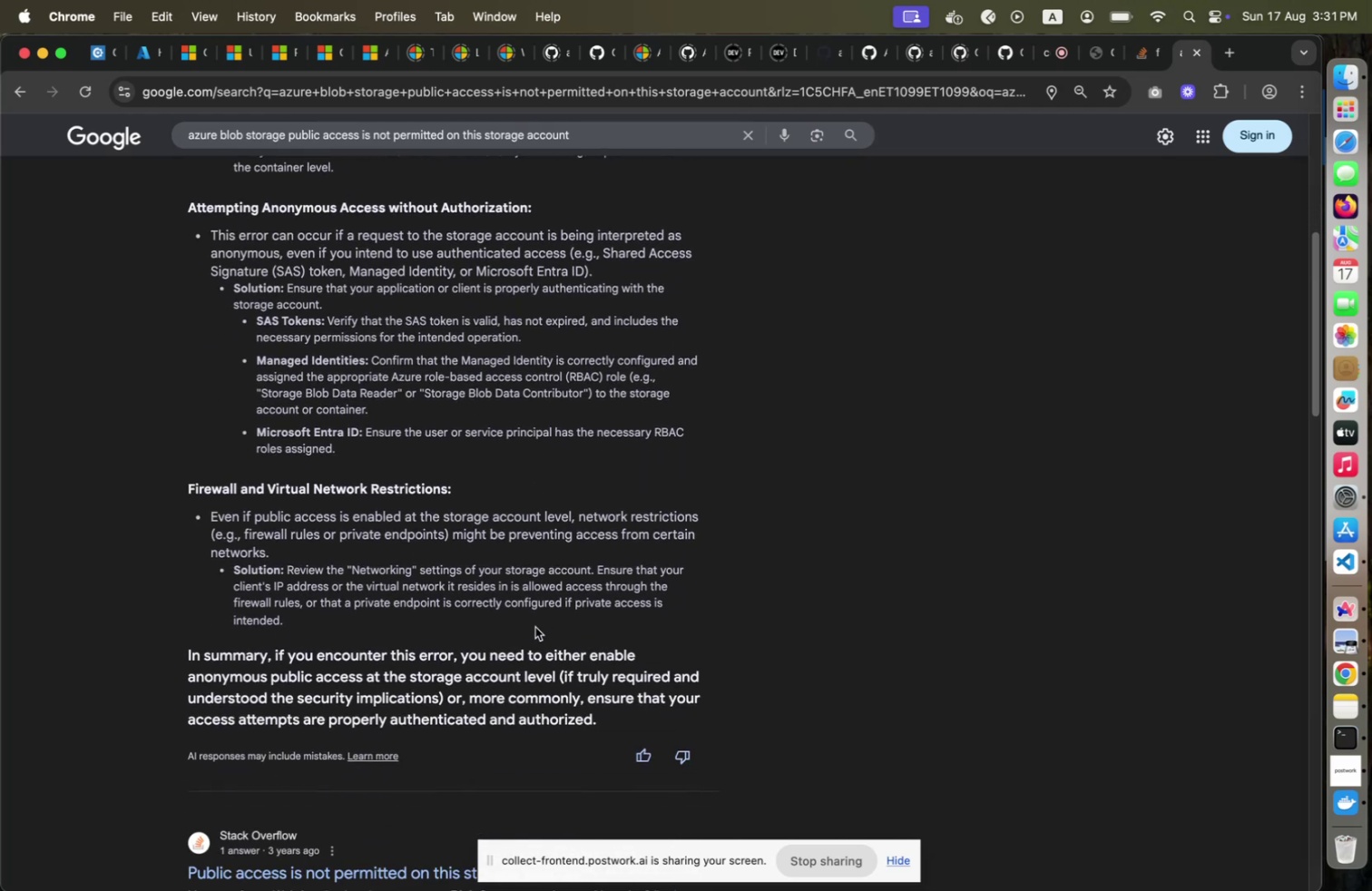 
wait(7.78)
 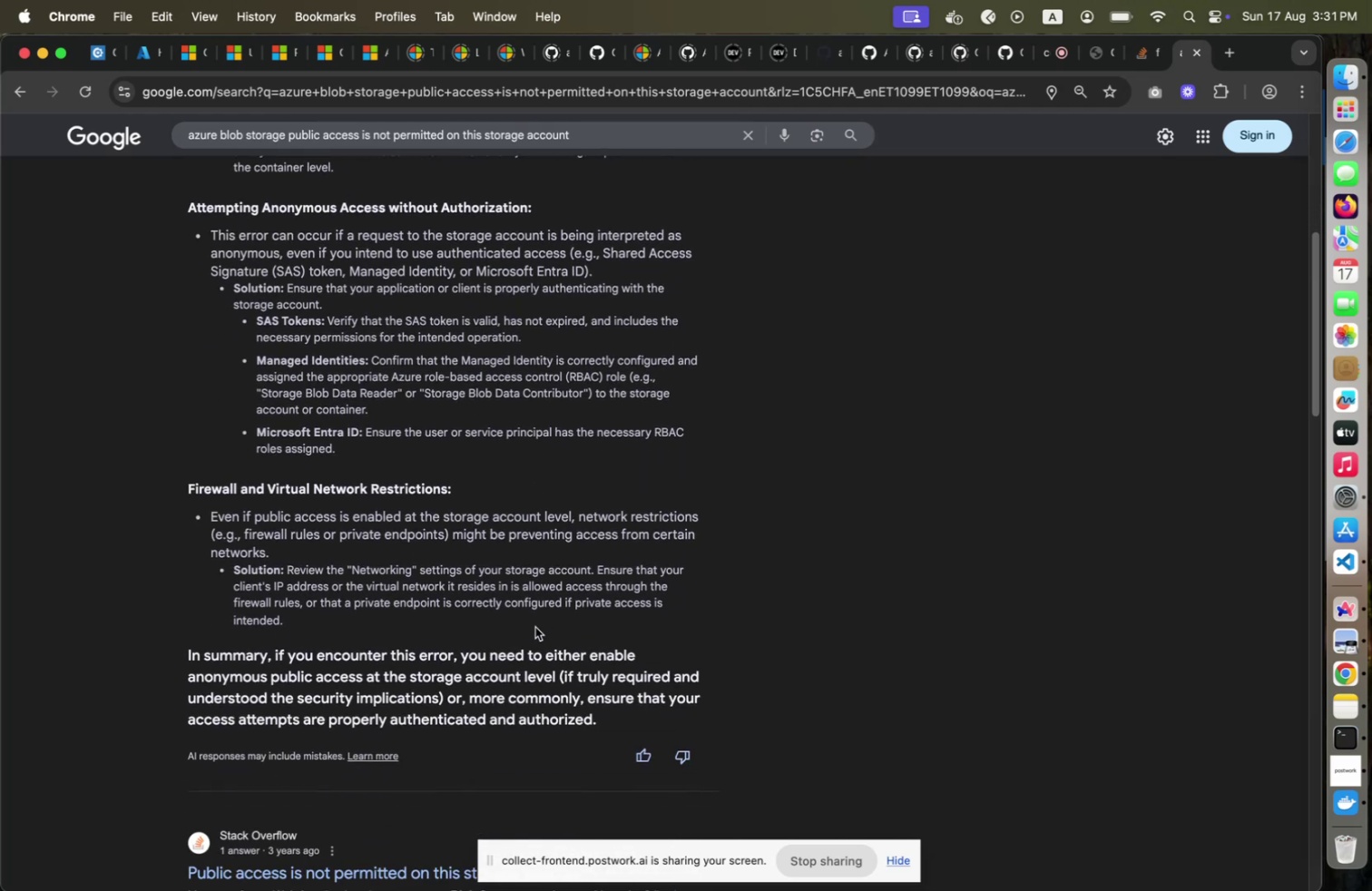 
scroll: coordinate [535, 626], scroll_direction: down, amount: 4.0
 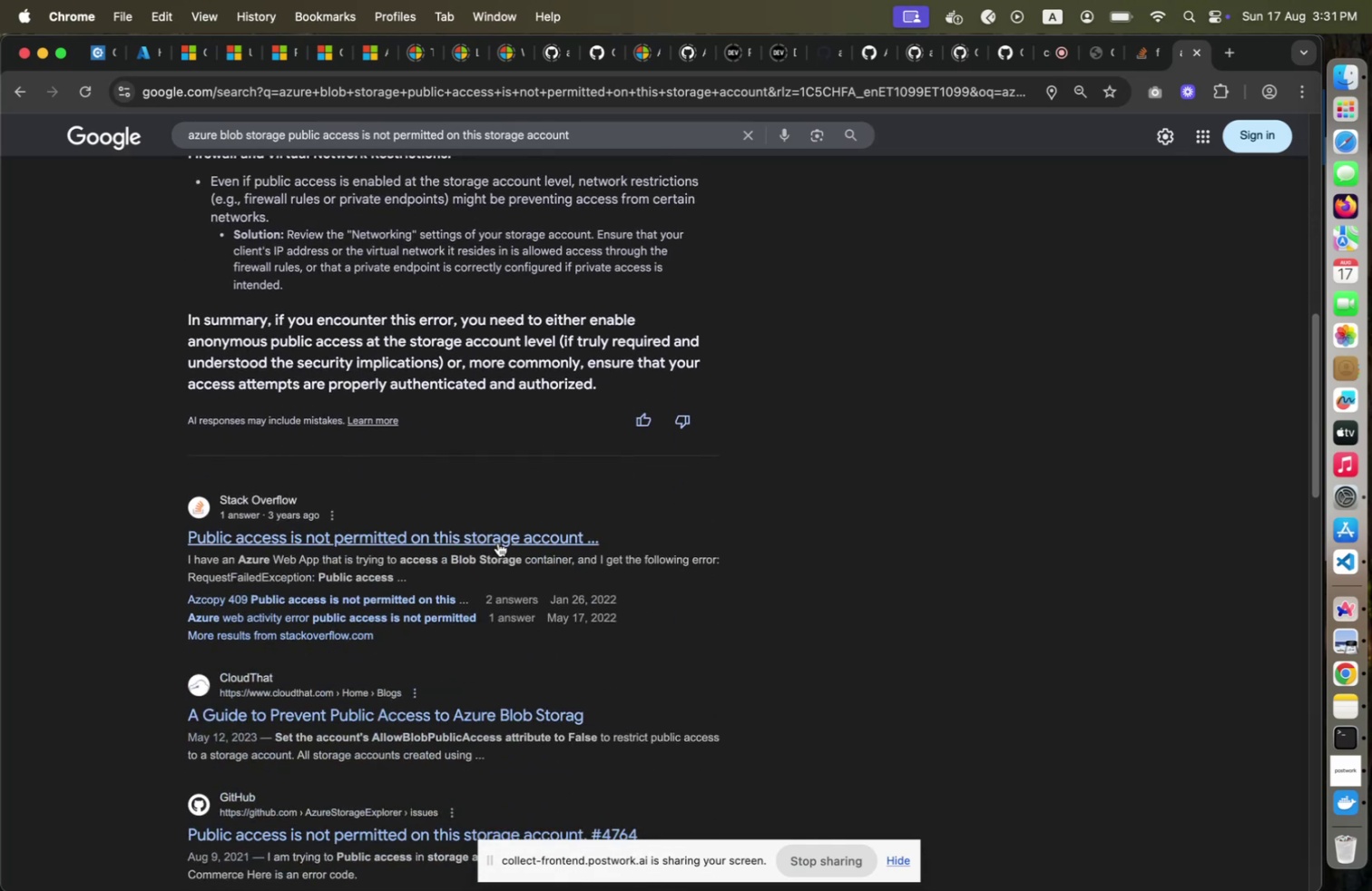 
left_click([498, 542])
 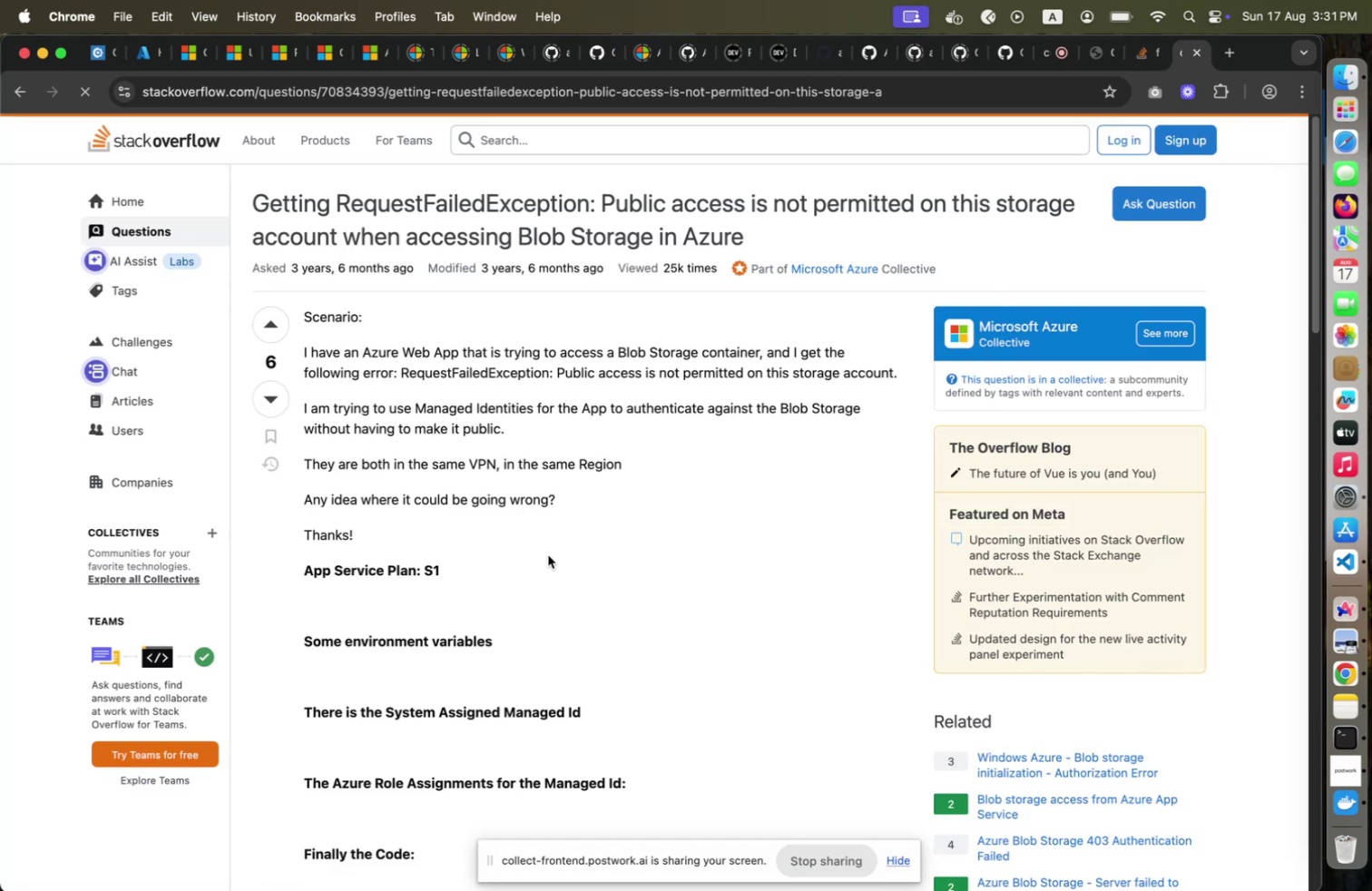 
scroll: coordinate [564, 563], scroll_direction: down, amount: 35.0
 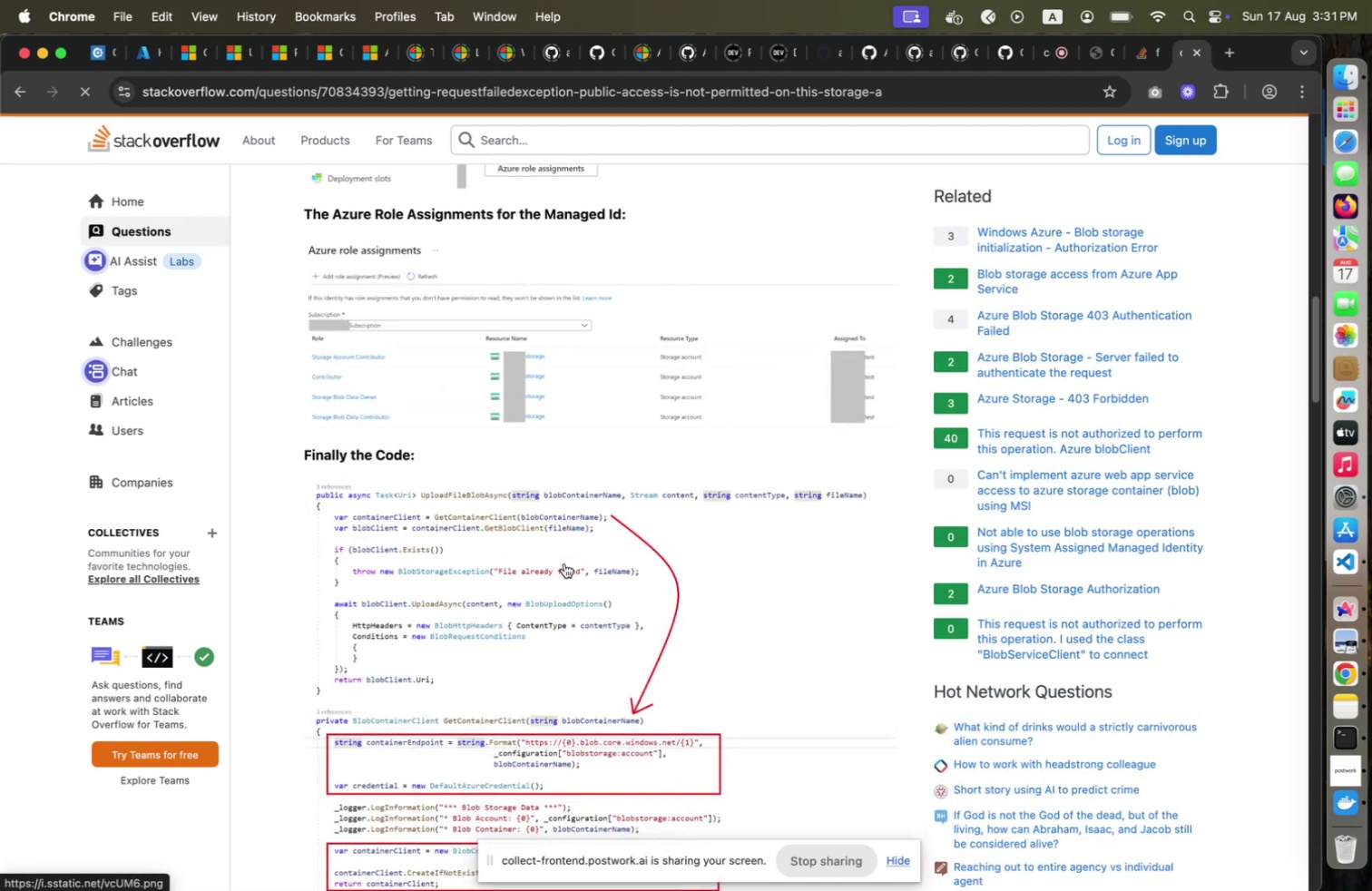 
wait(8.5)
 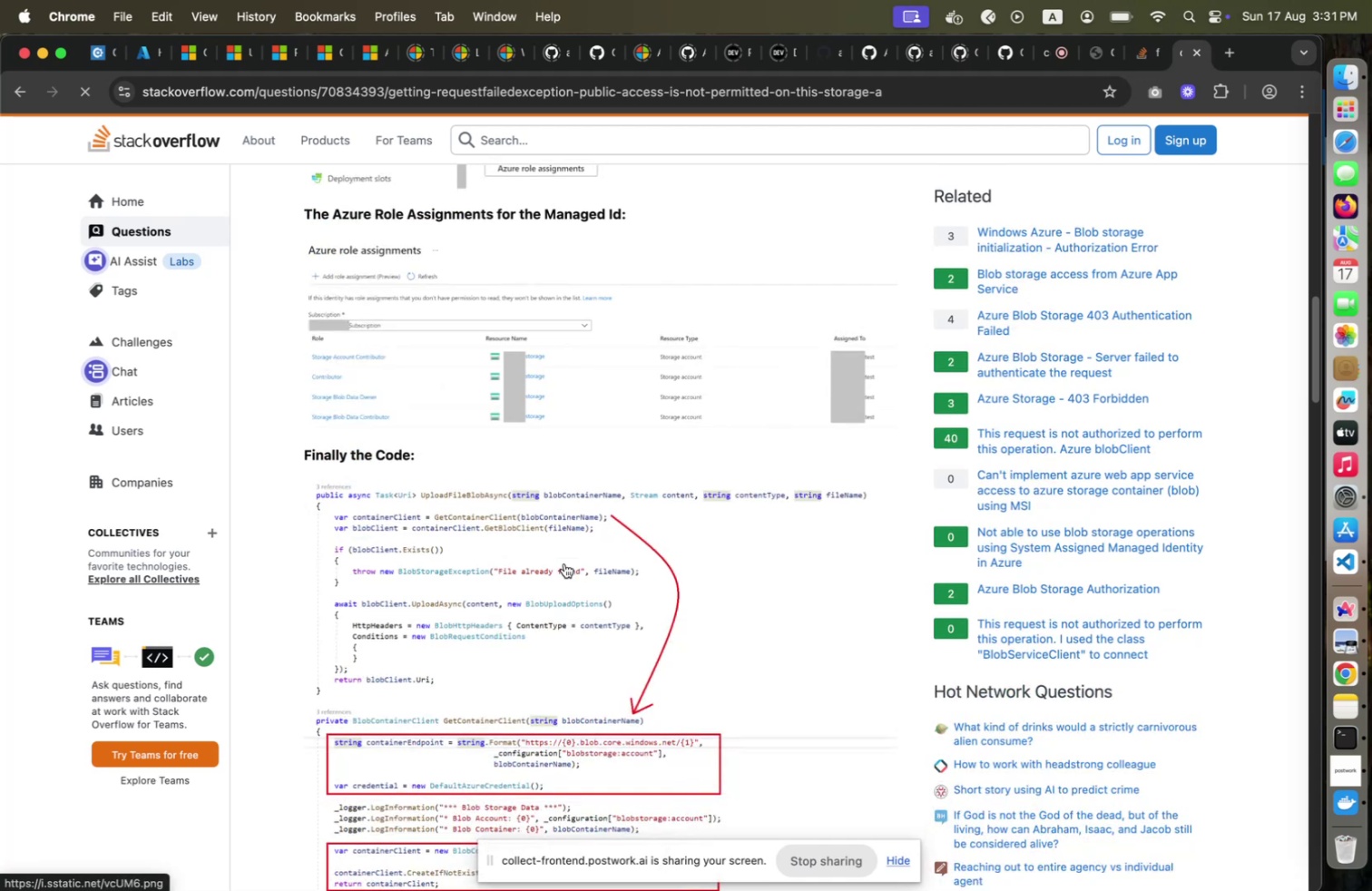 
scroll: coordinate [564, 563], scroll_direction: down, amount: 17.0
 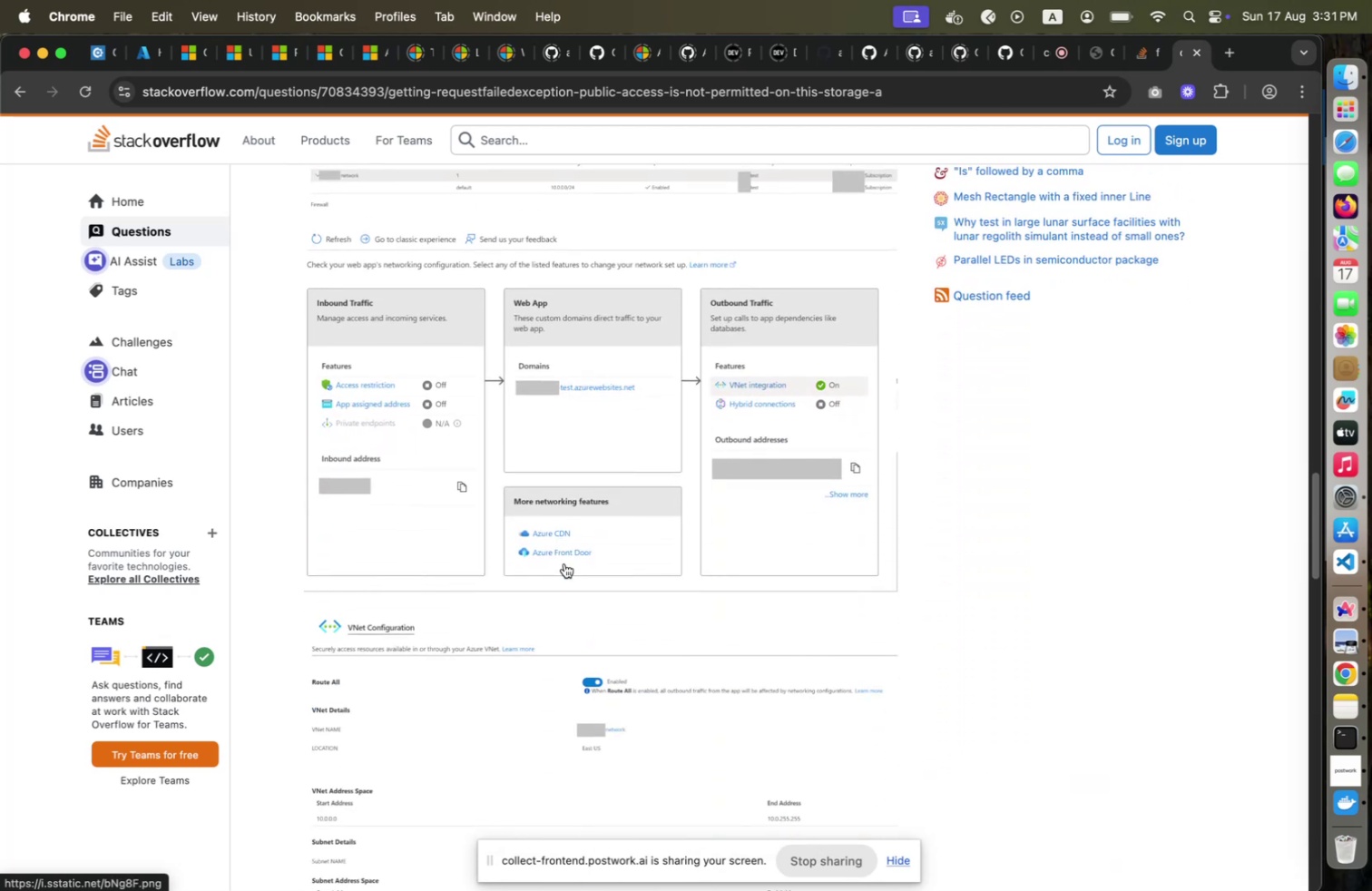 
scroll: coordinate [564, 563], scroll_direction: down, amount: 10.0
 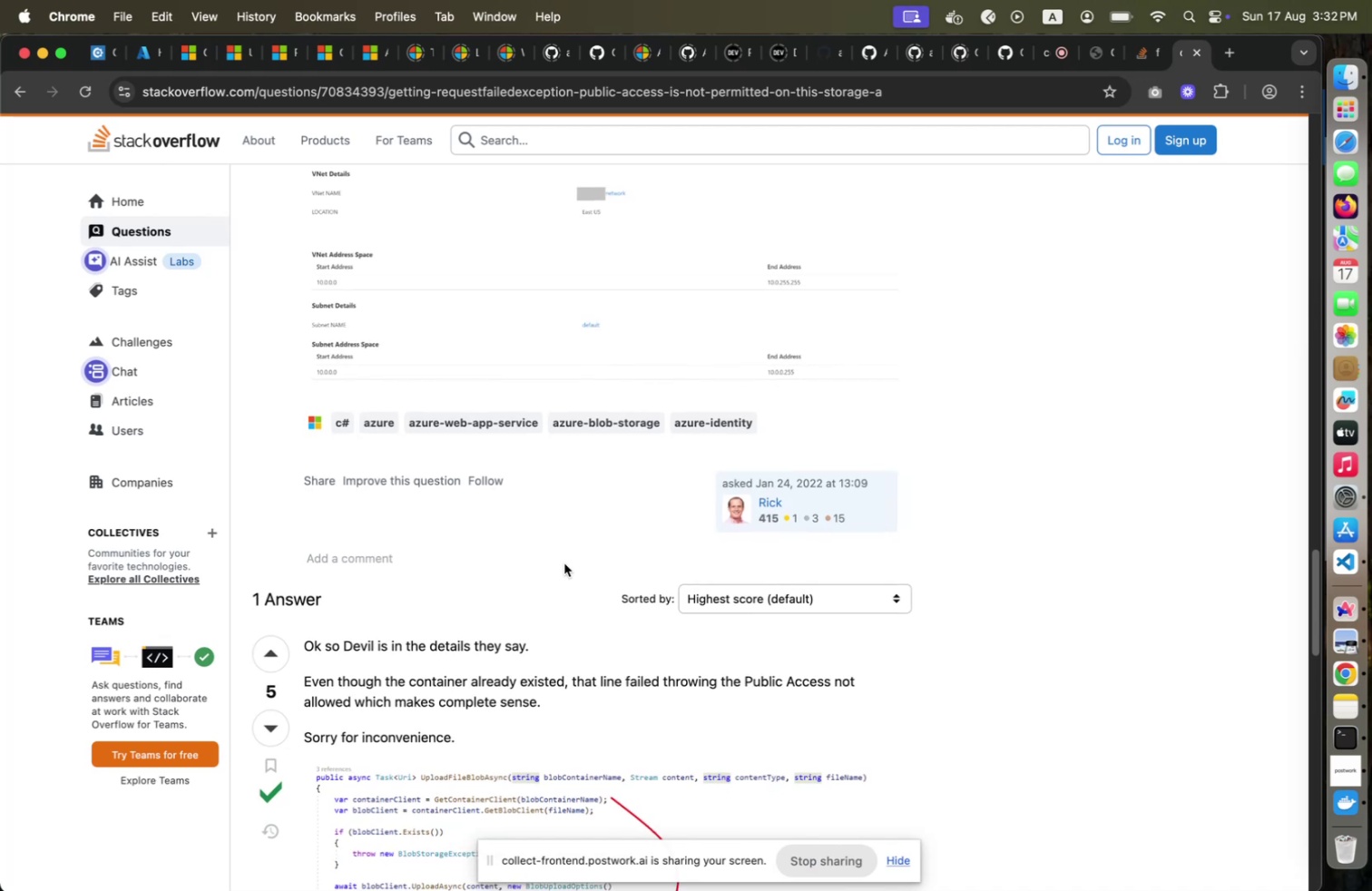 
wait(6.6)
 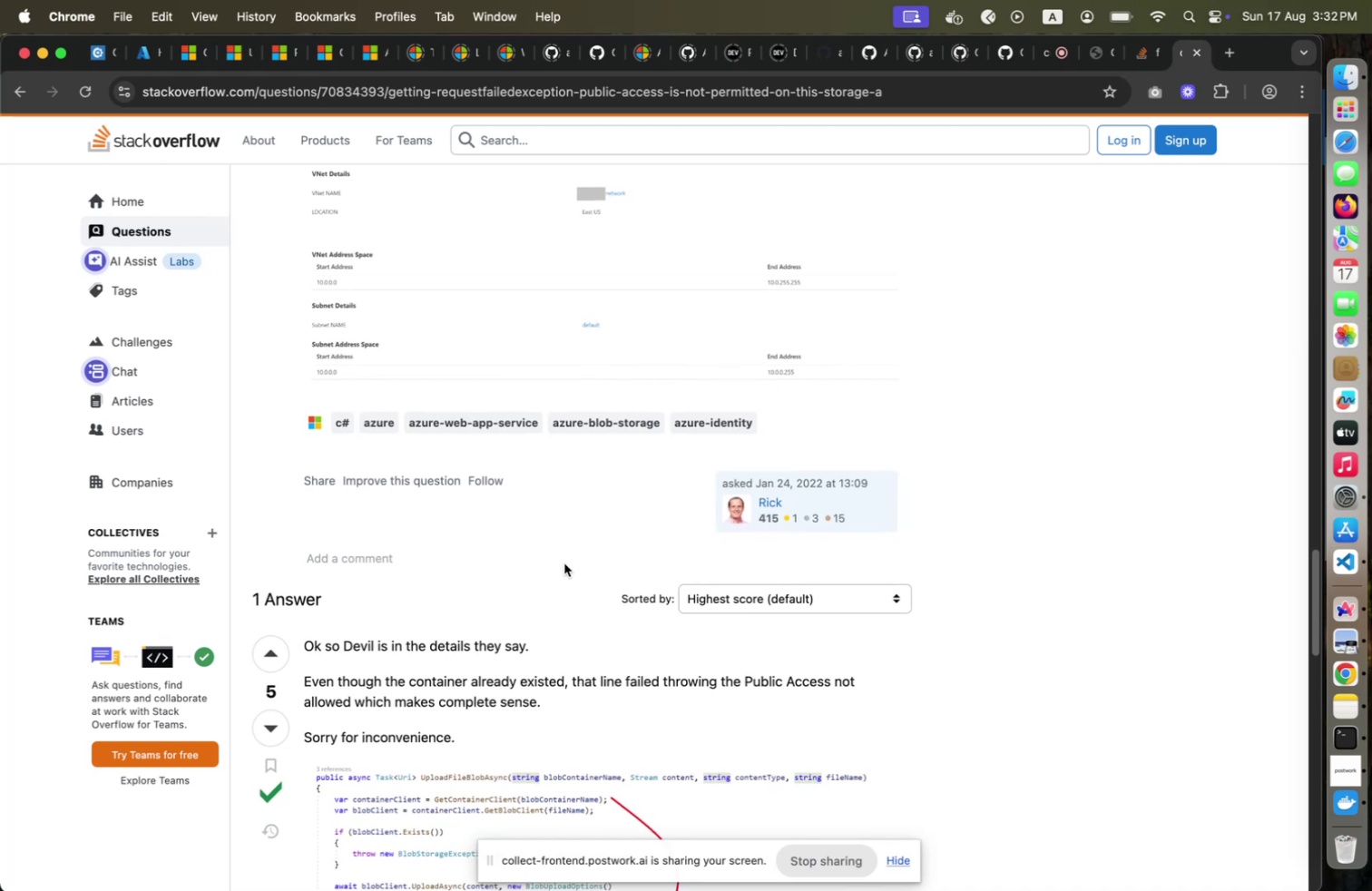 
scroll: coordinate [564, 563], scroll_direction: down, amount: 12.0
 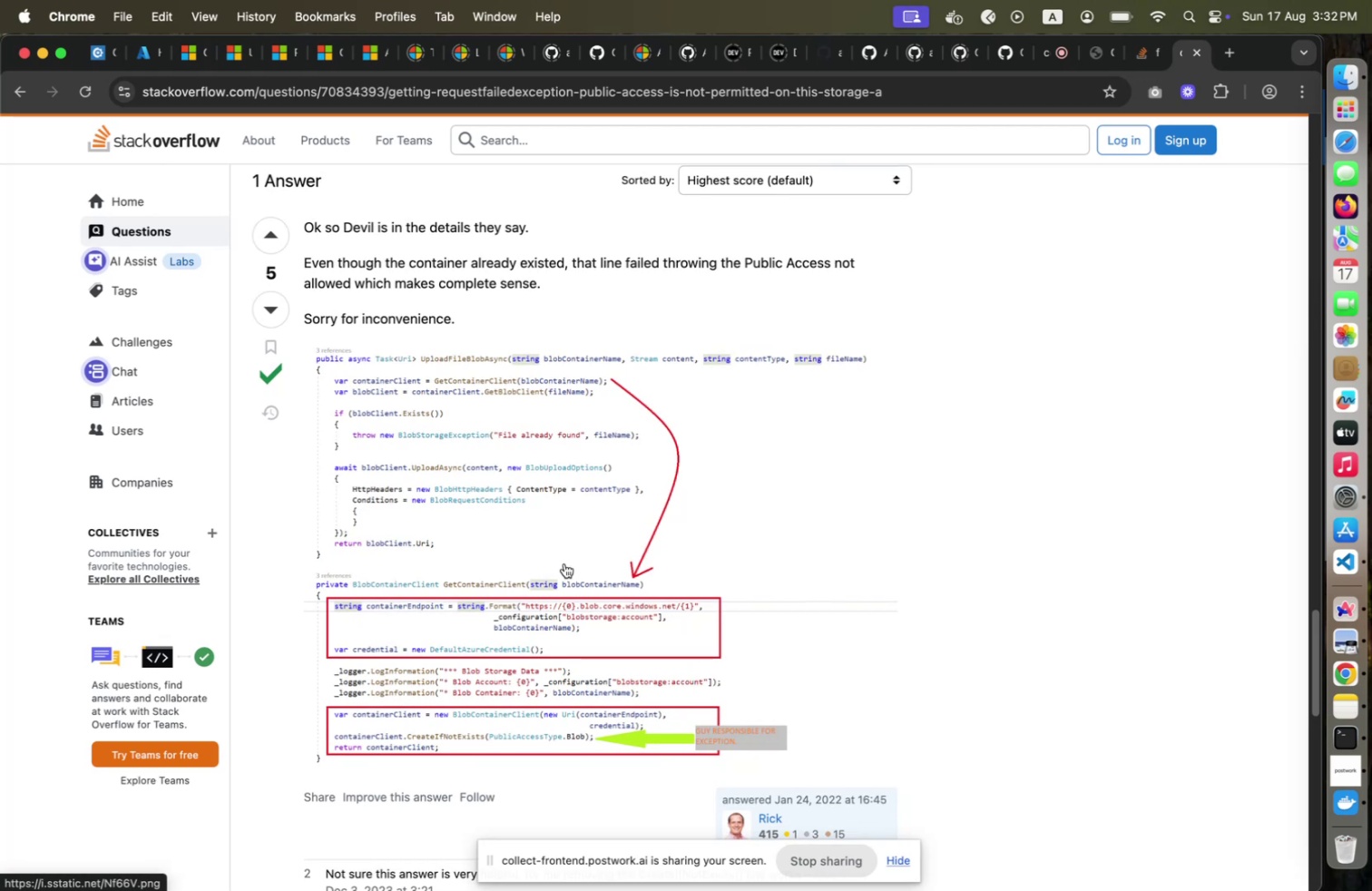 
wait(7.71)
 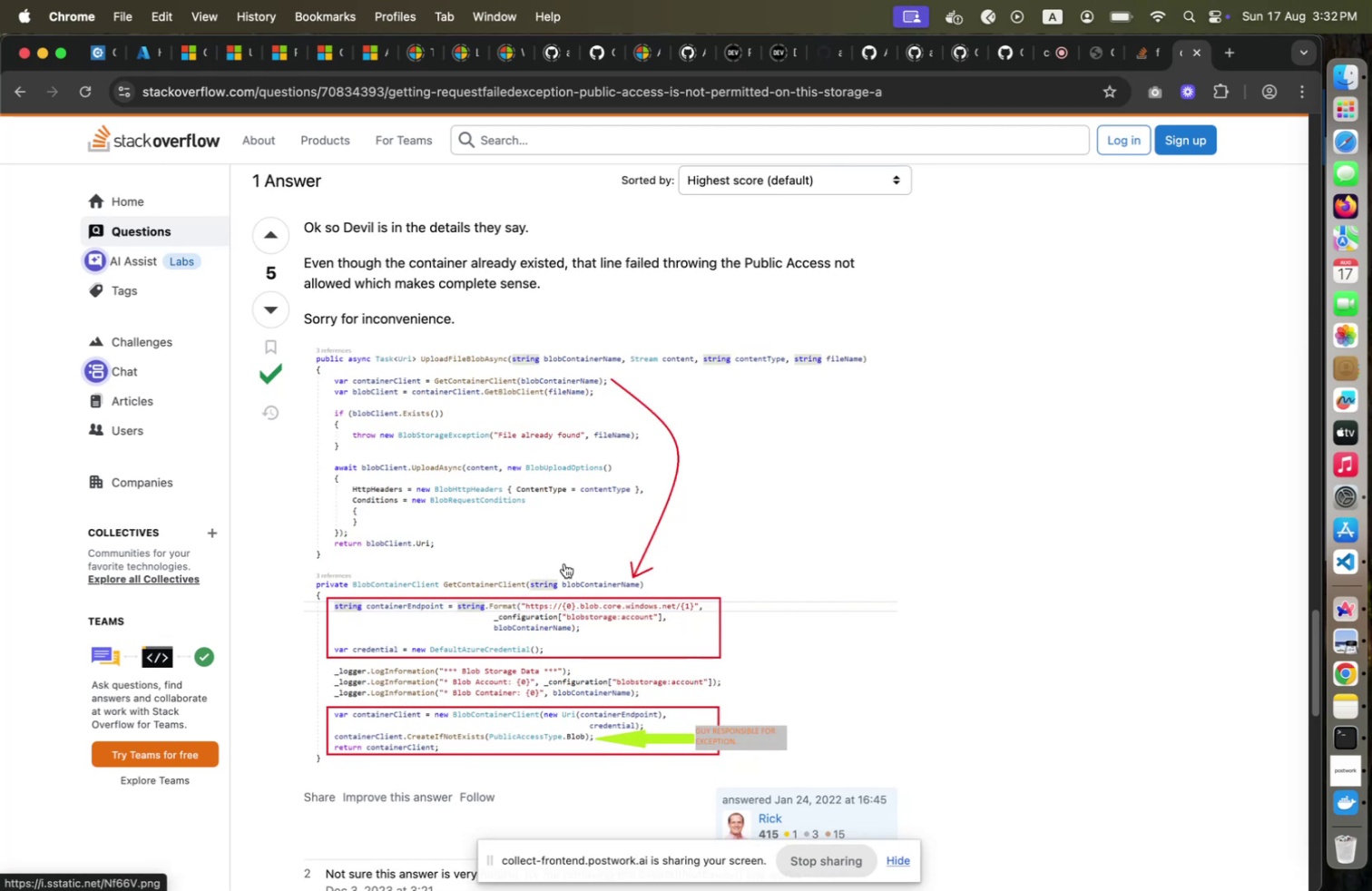 
scroll: coordinate [564, 563], scroll_direction: down, amount: 9.0
 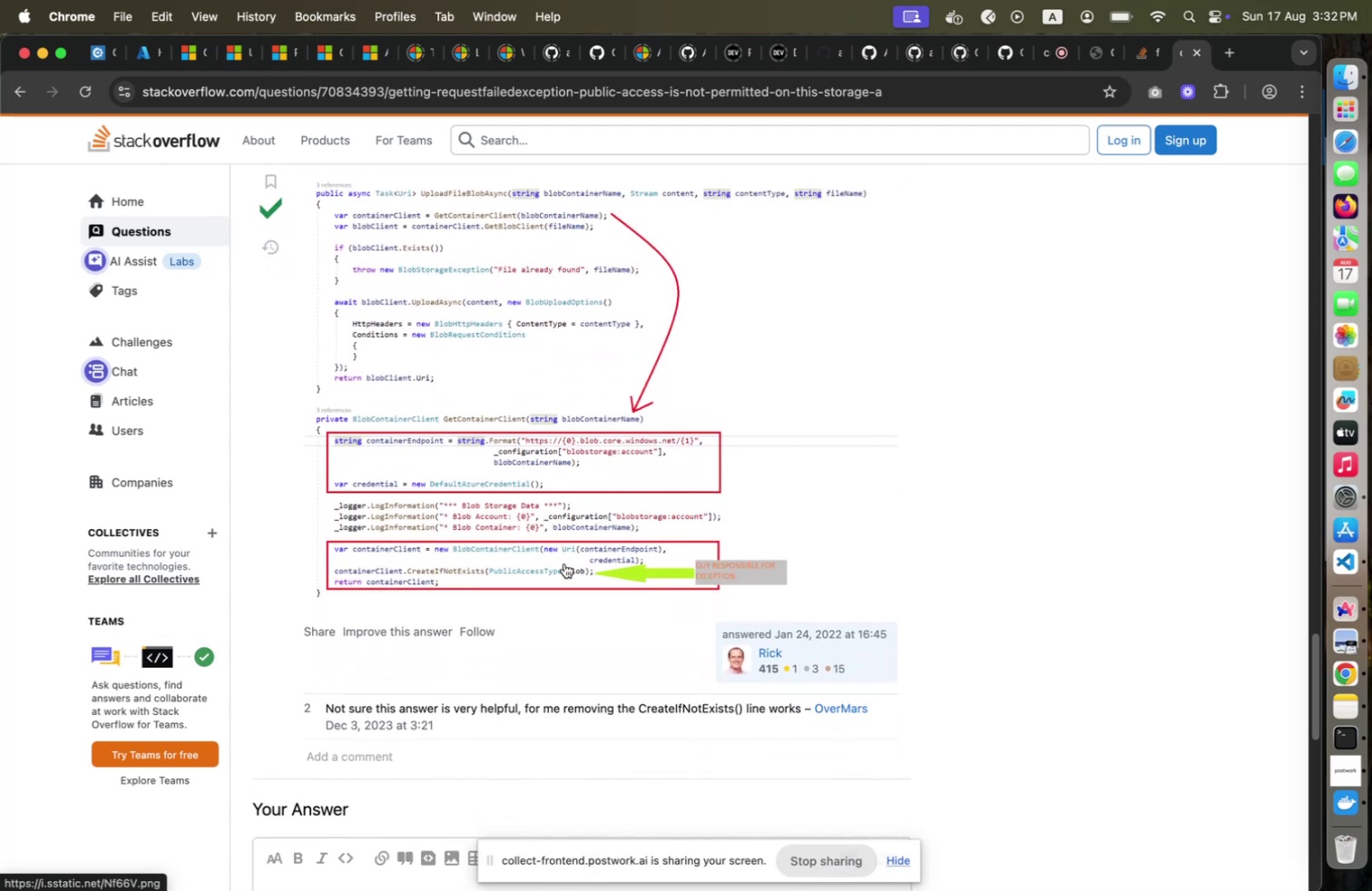 
wait(8.88)
 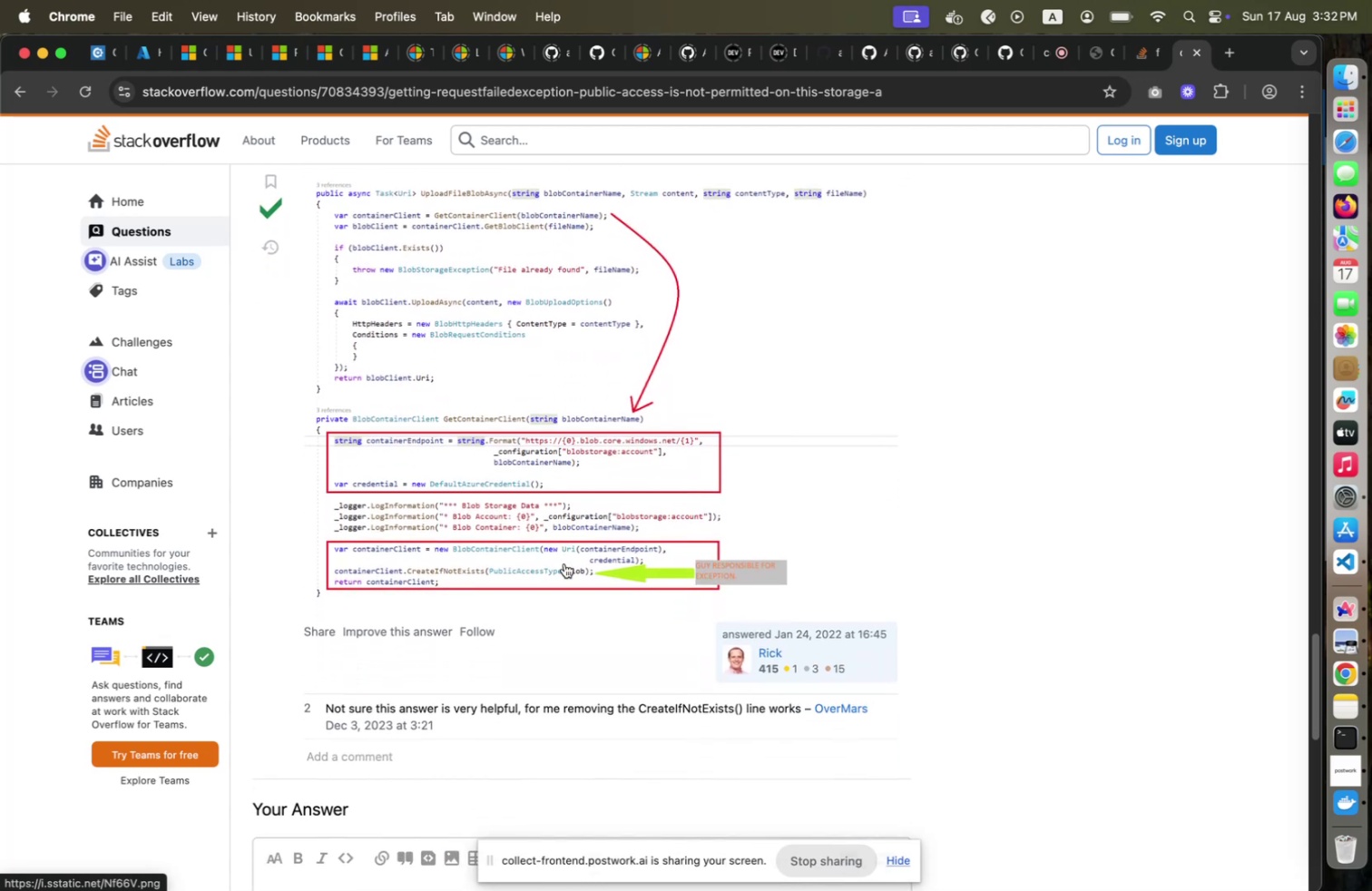 
key(Meta+CommandLeft)
 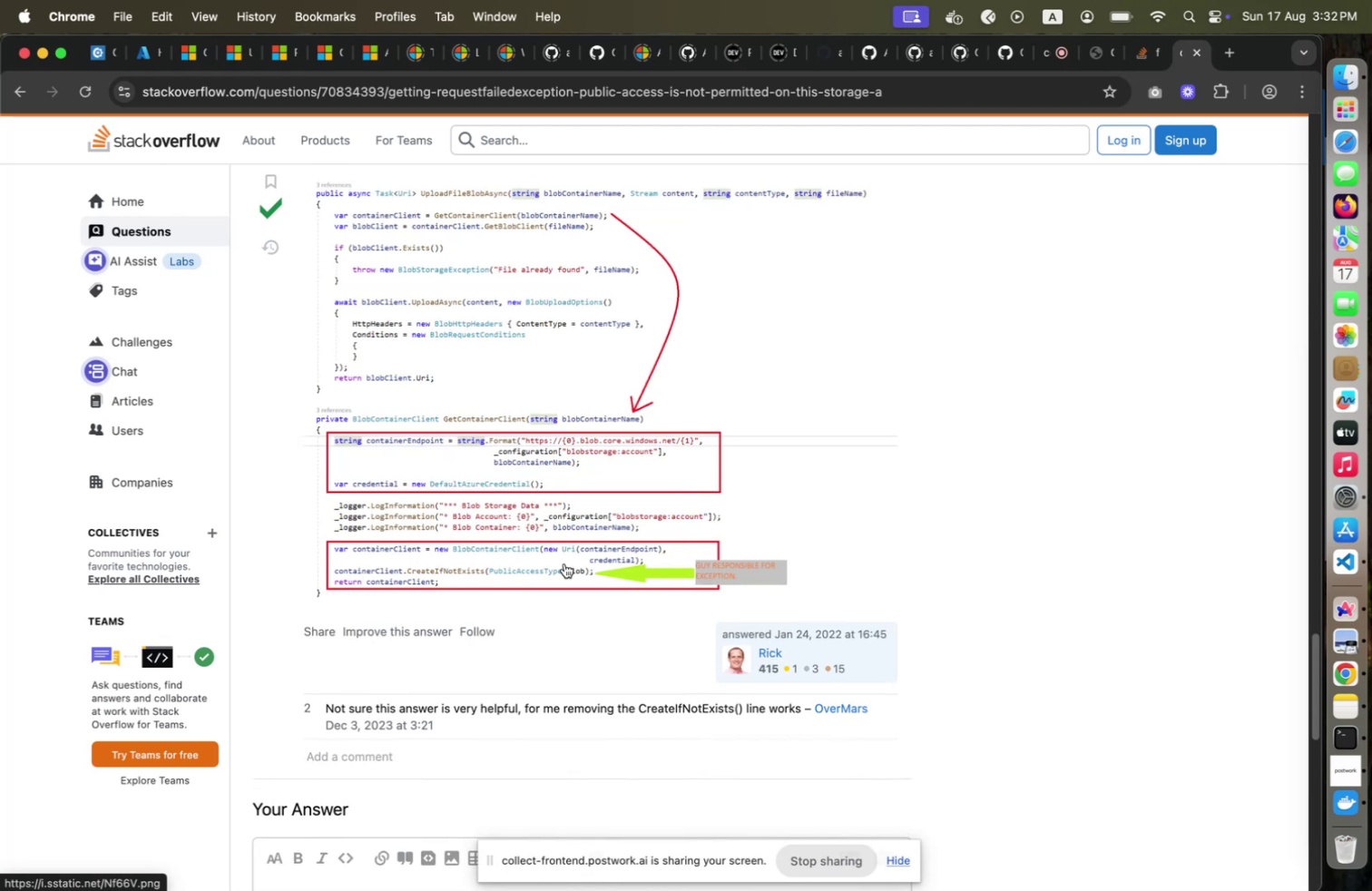 
key(Meta+Tab)
 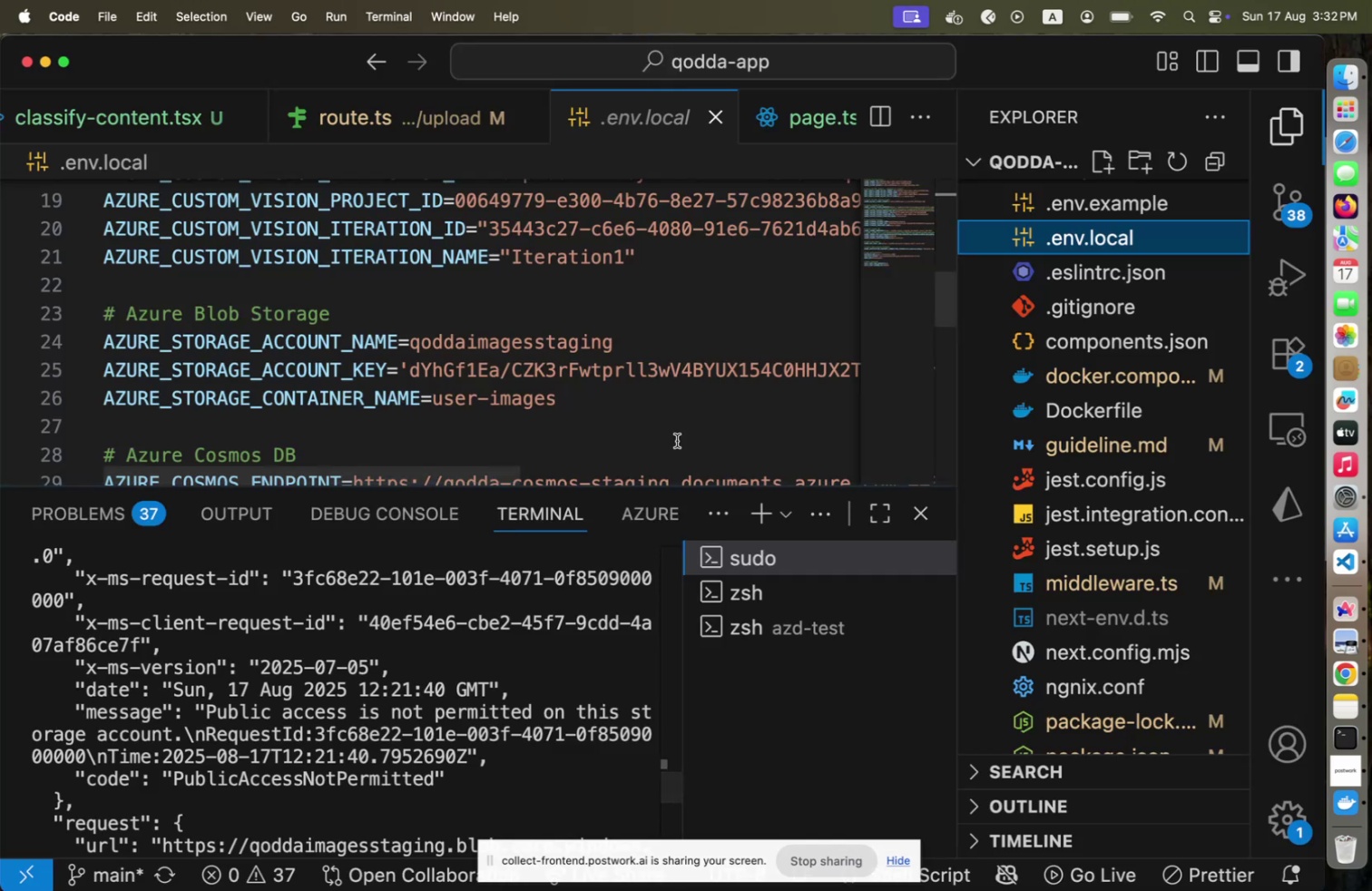 
scroll: coordinate [1024, 379], scroll_direction: up, amount: 19.0
 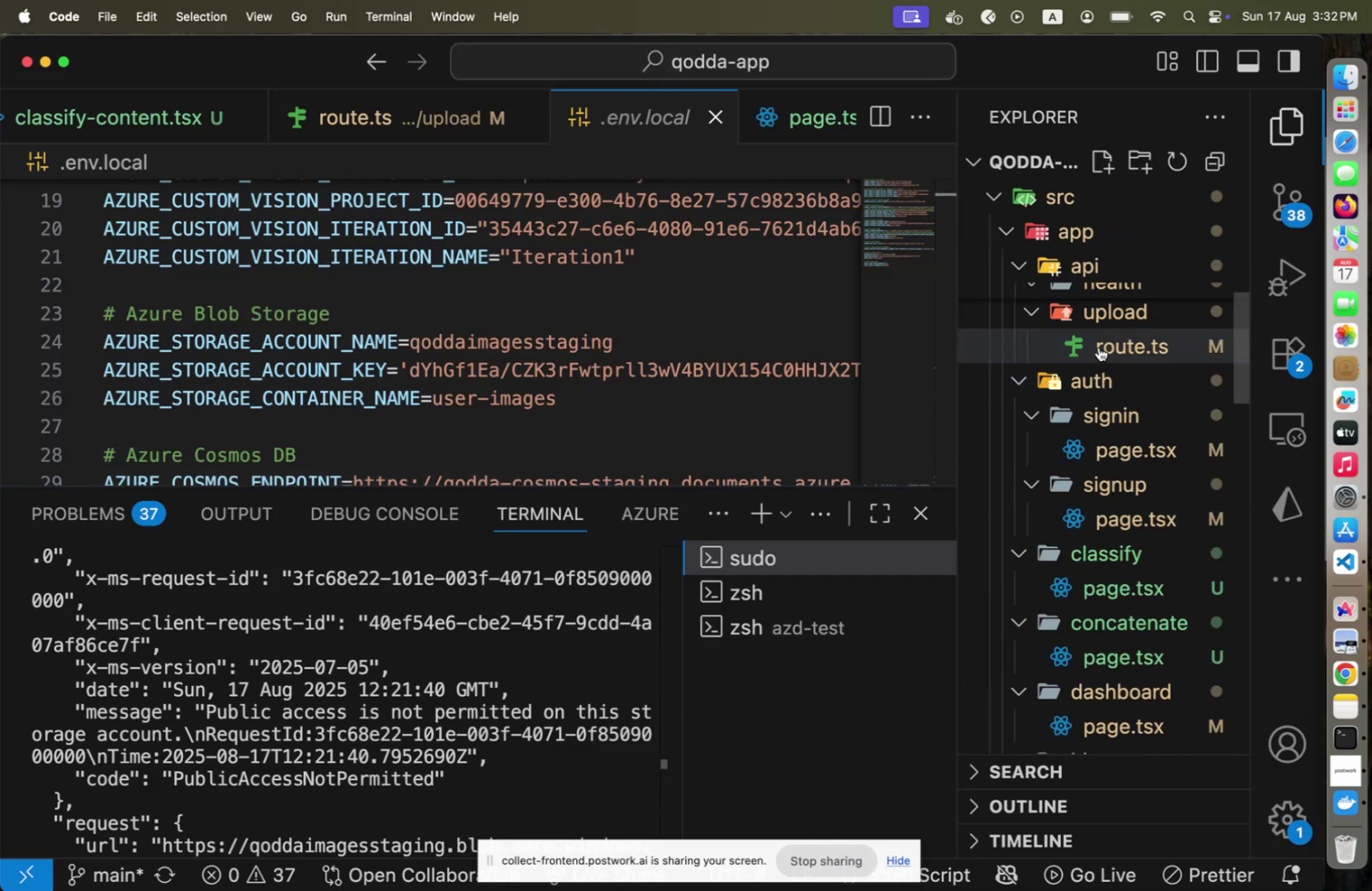 
left_click([1099, 346])
 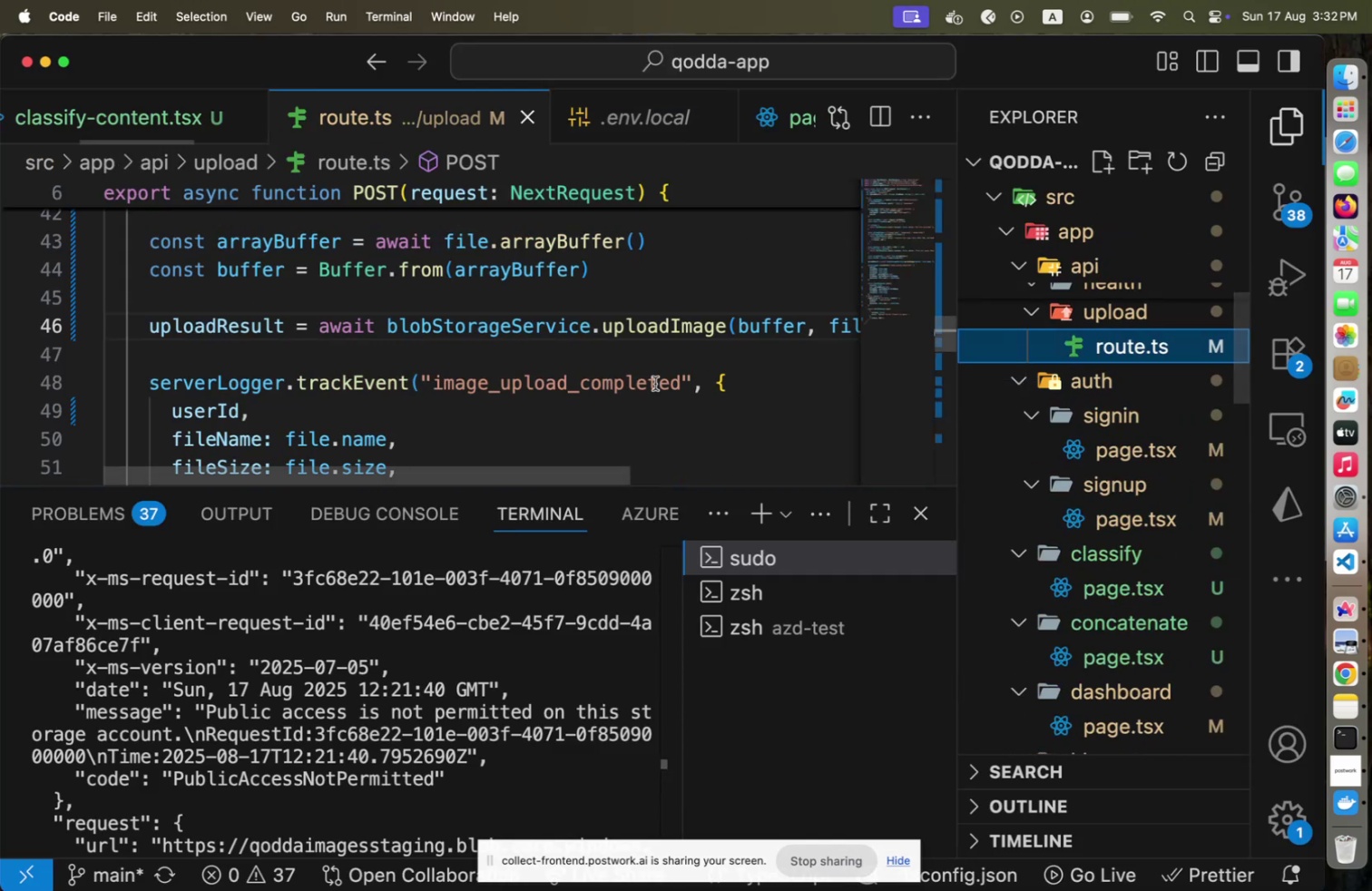 
hold_key(key=CommandLeft, duration=0.96)
left_click([676, 334])
 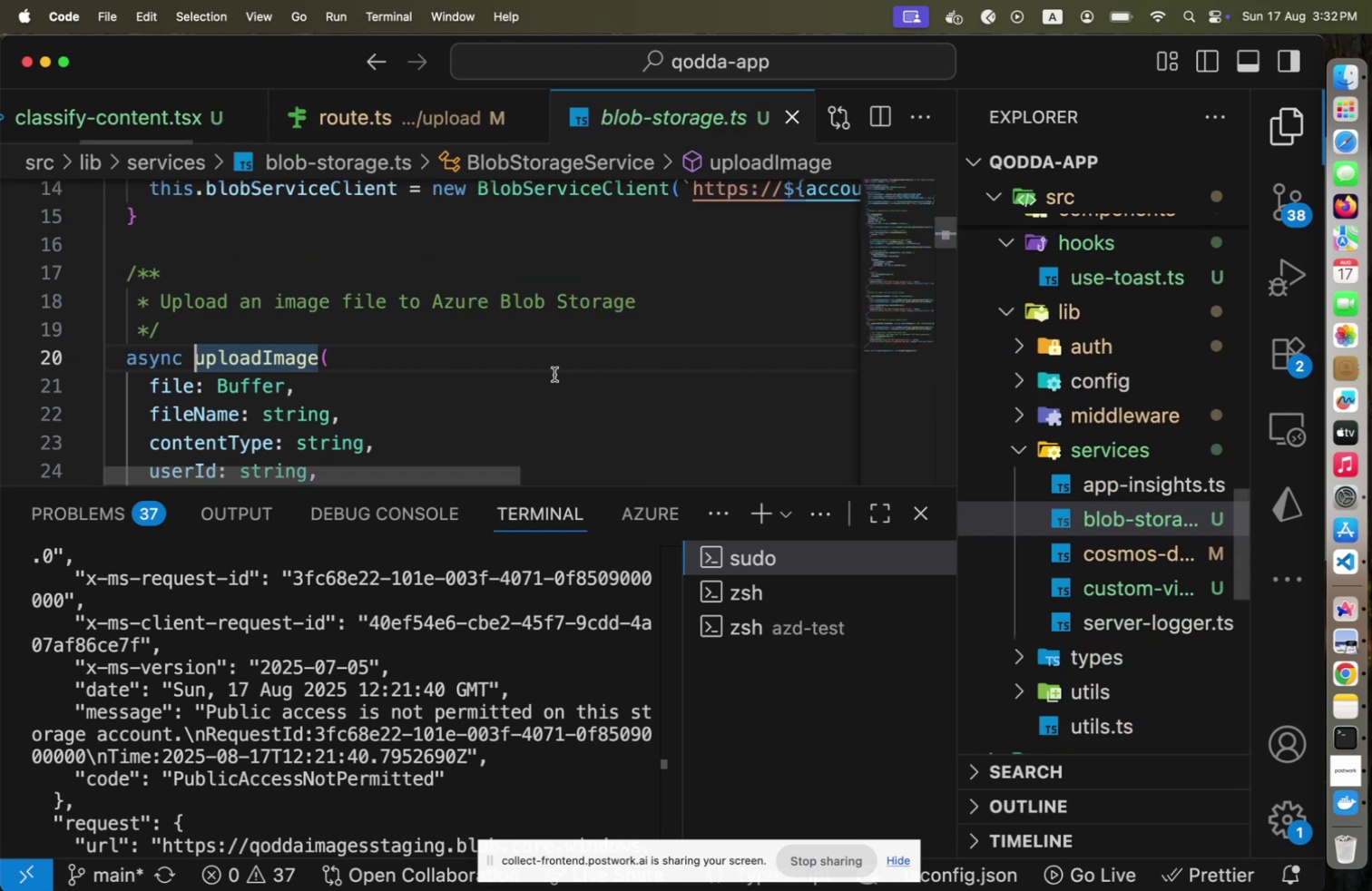 
scroll: coordinate [537, 385], scroll_direction: down, amount: 13.0
 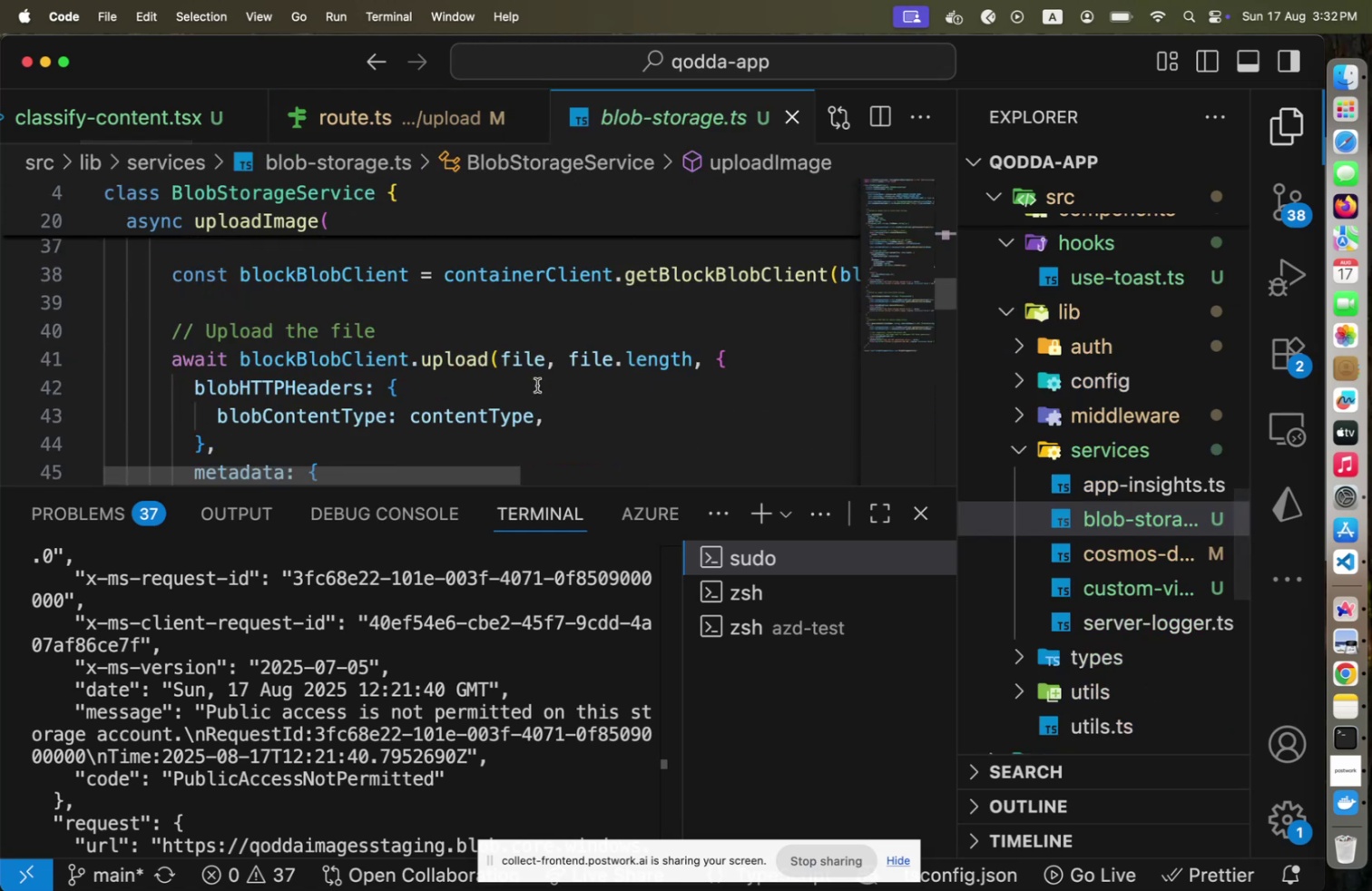 
scroll: coordinate [537, 385], scroll_direction: up, amount: 2.0
 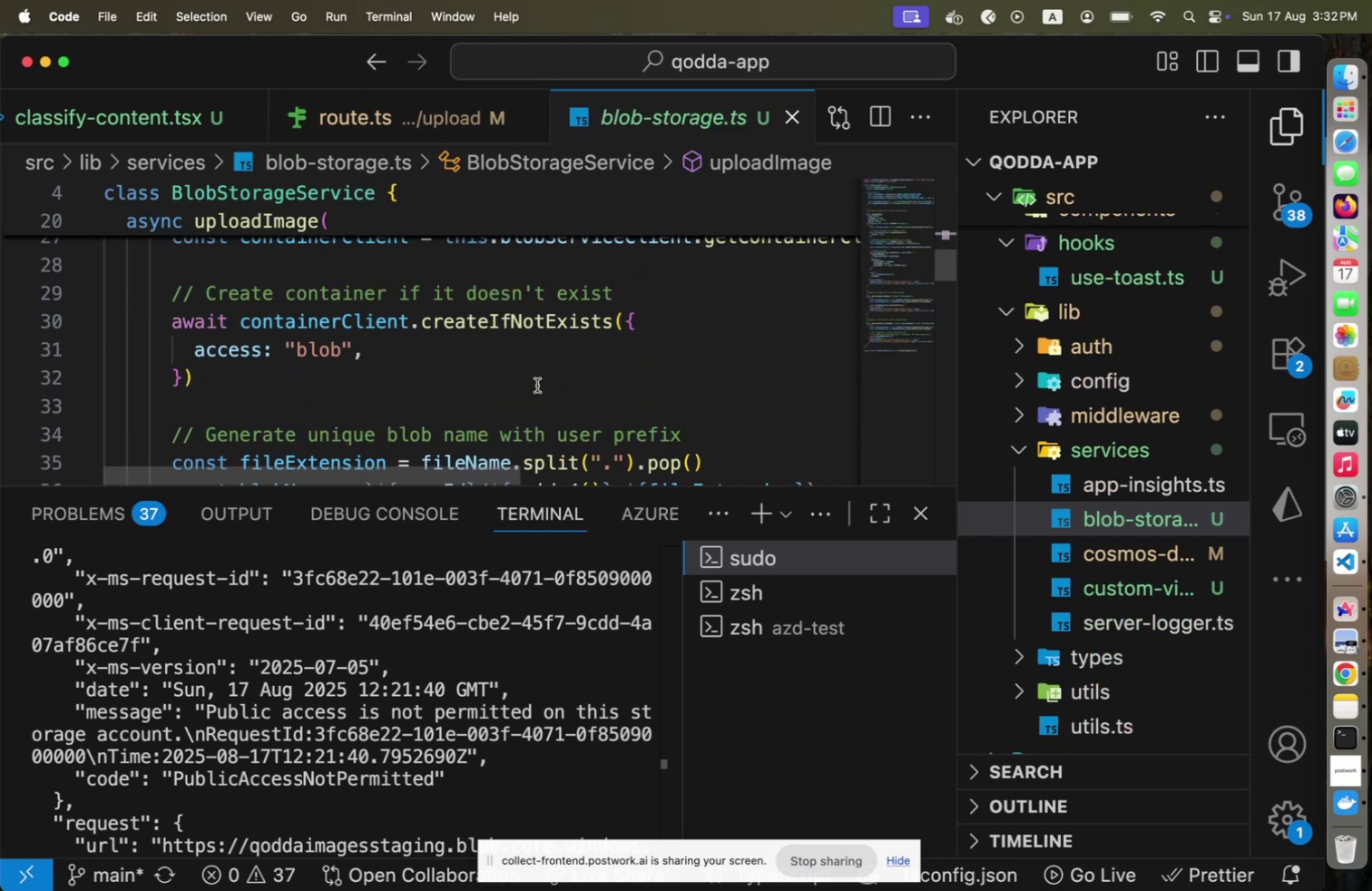 
left_click([536, 385])
 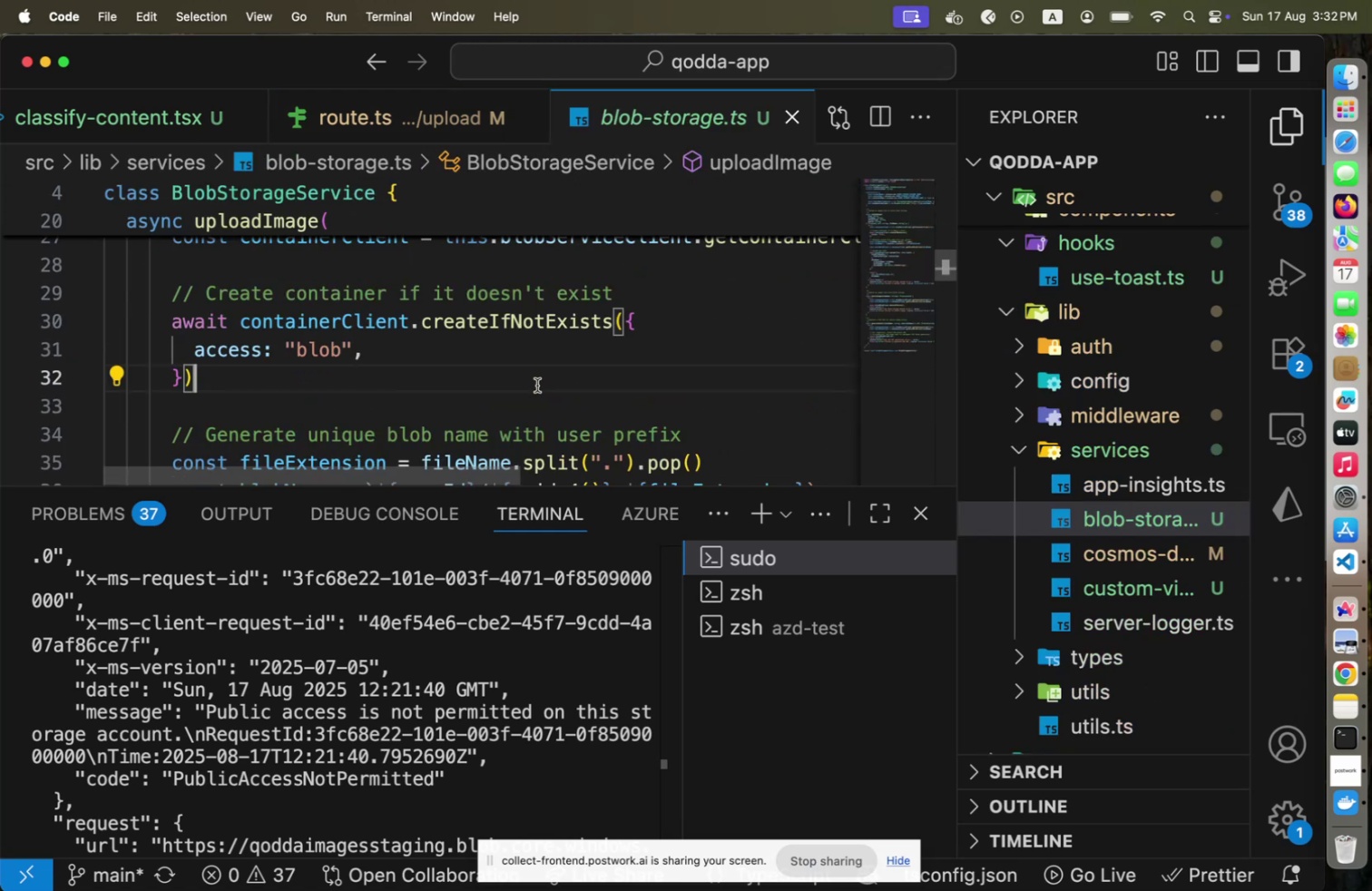 
key(Shift+ArrowUp)
 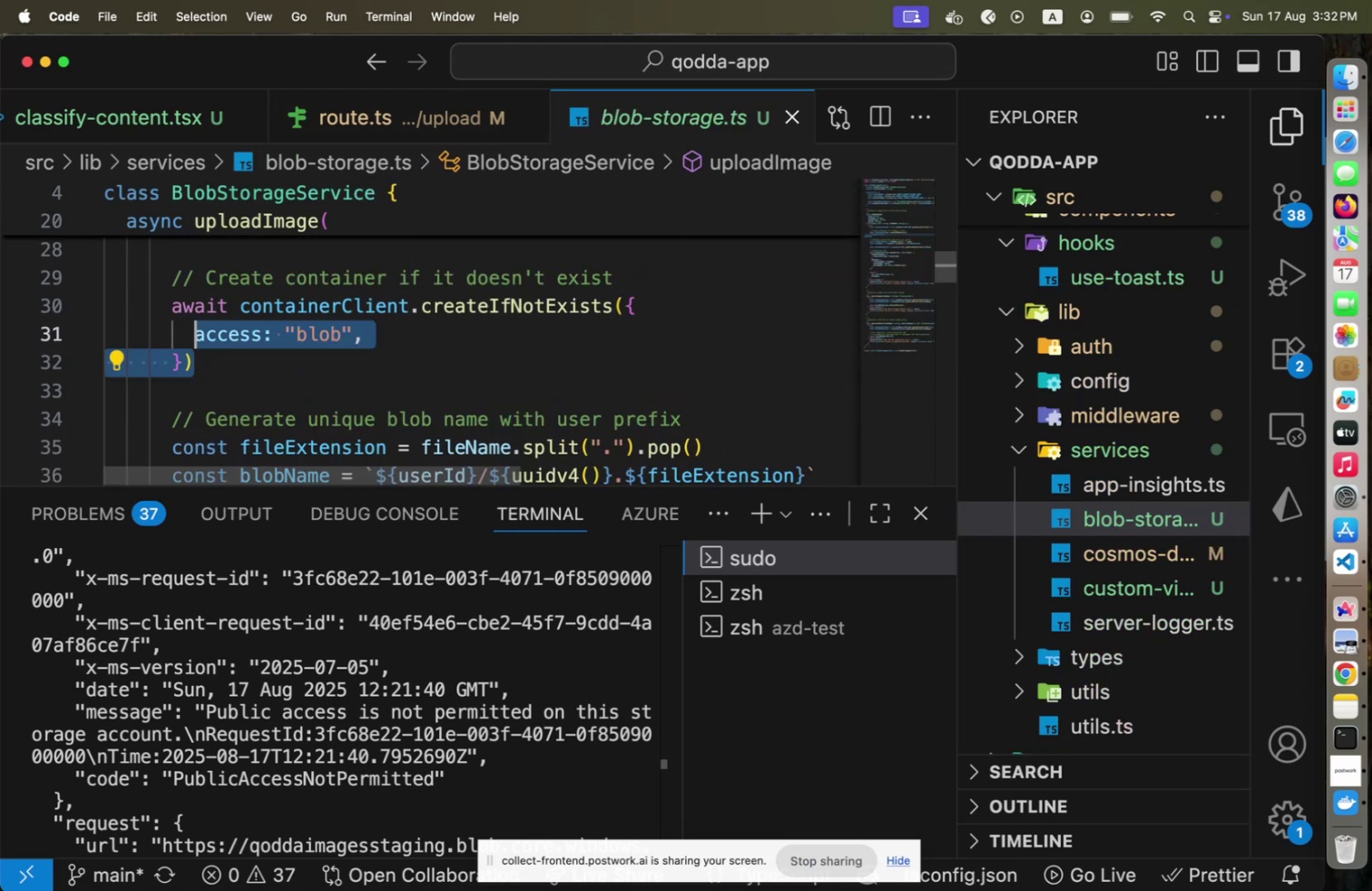 
key(Shift+ArrowUp)
 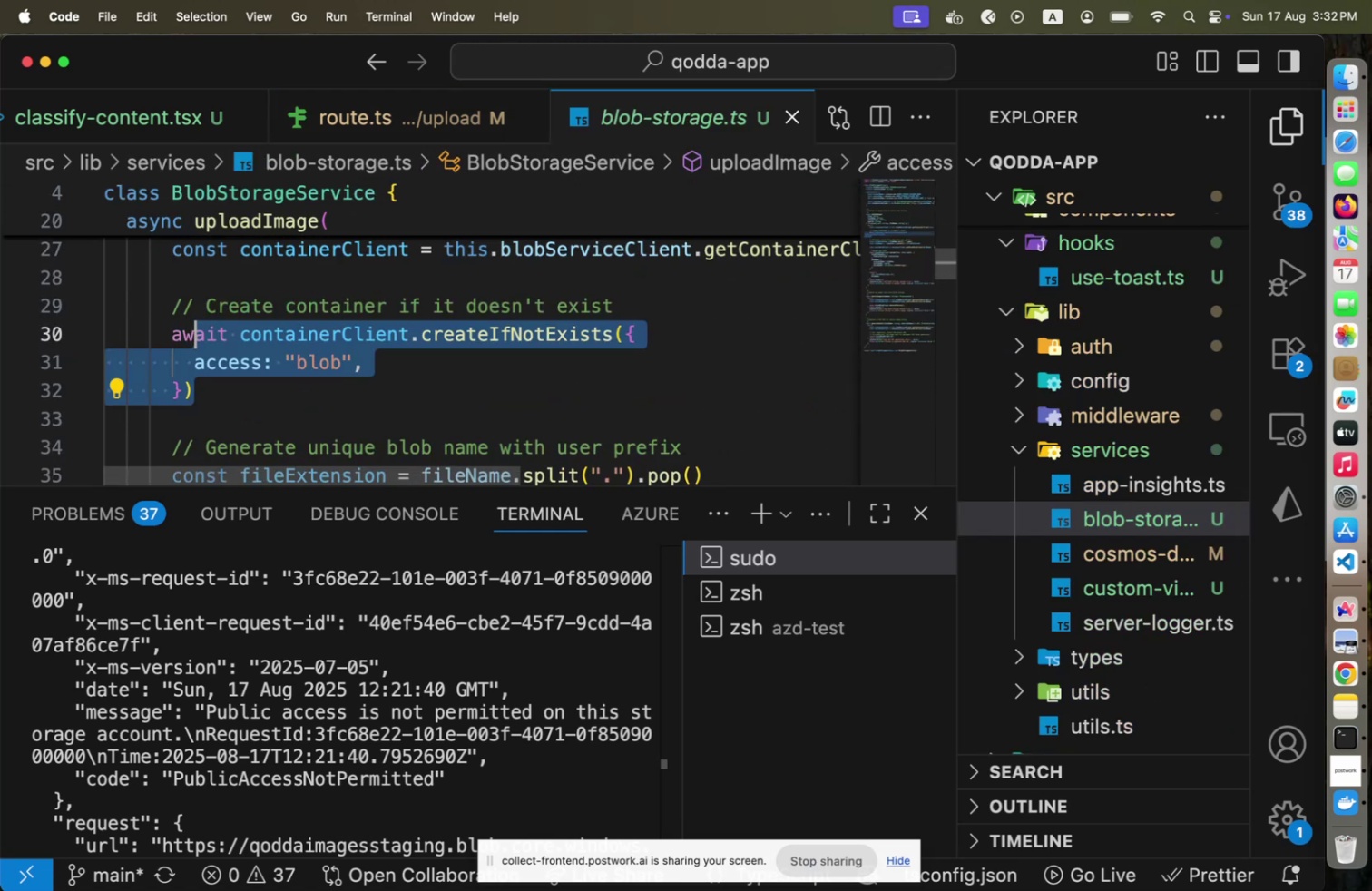 
key(Shift+Home)
 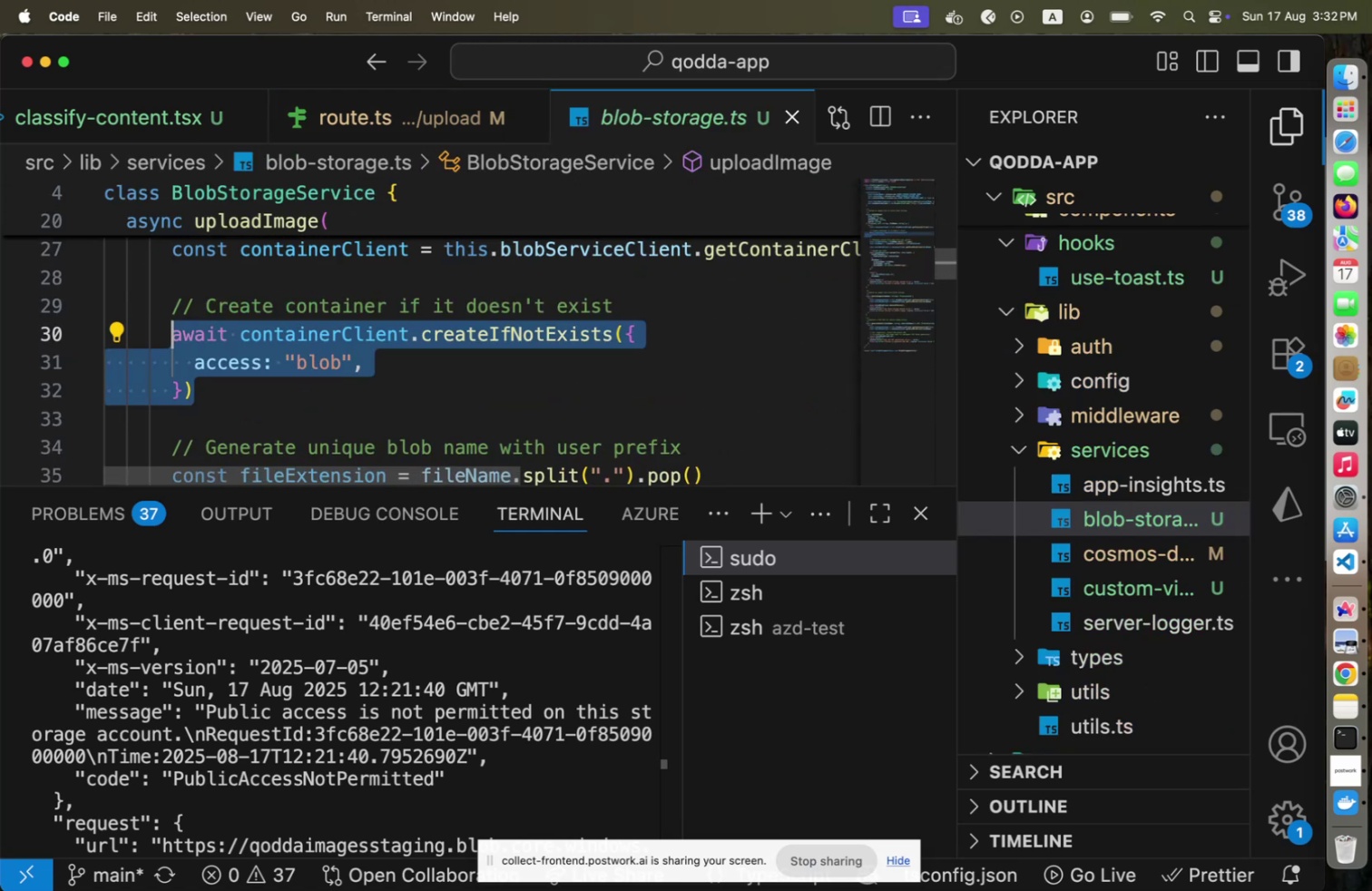 
key(Meta+CommandLeft)
 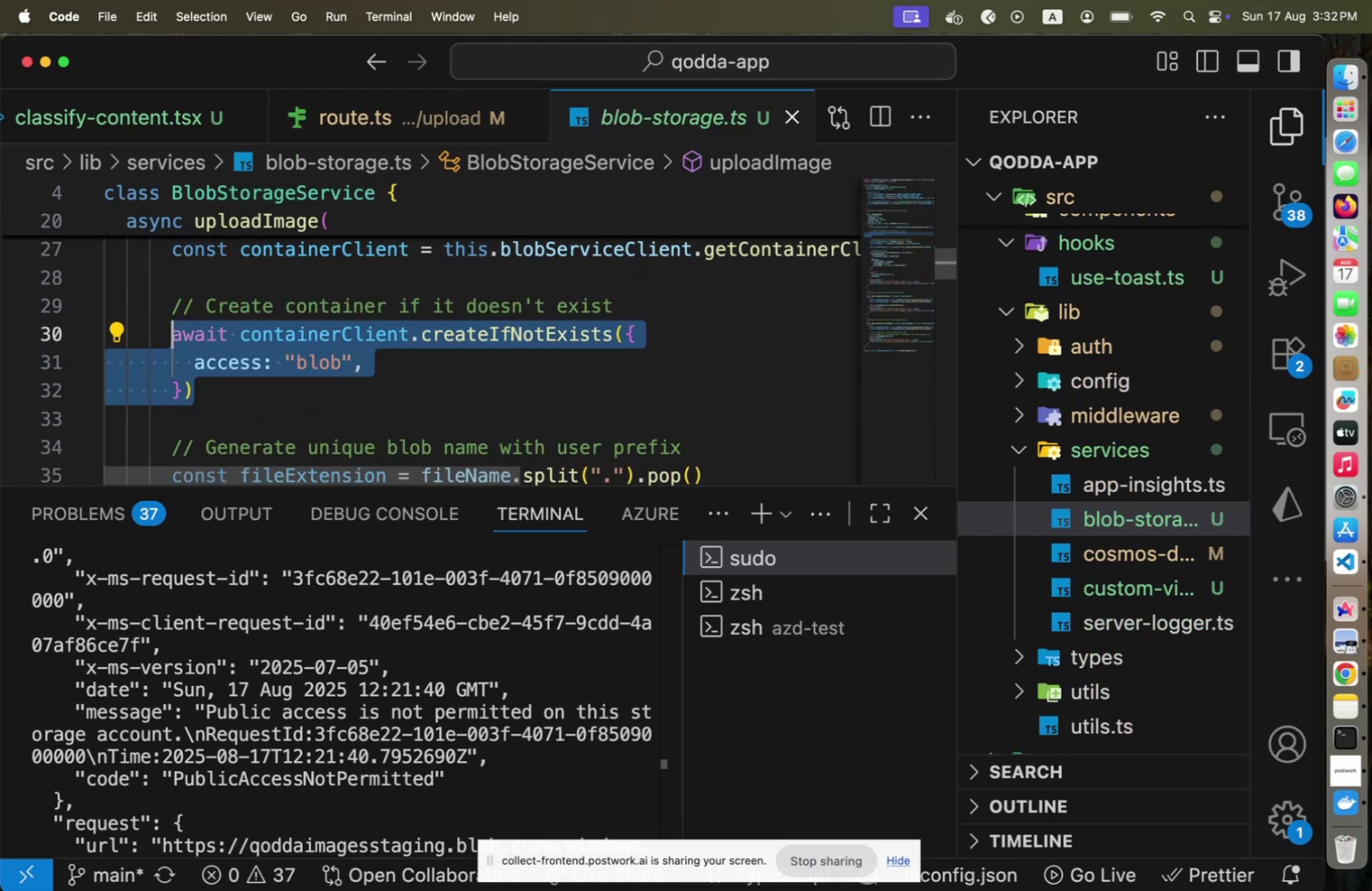 
key(Meta+Slash)
 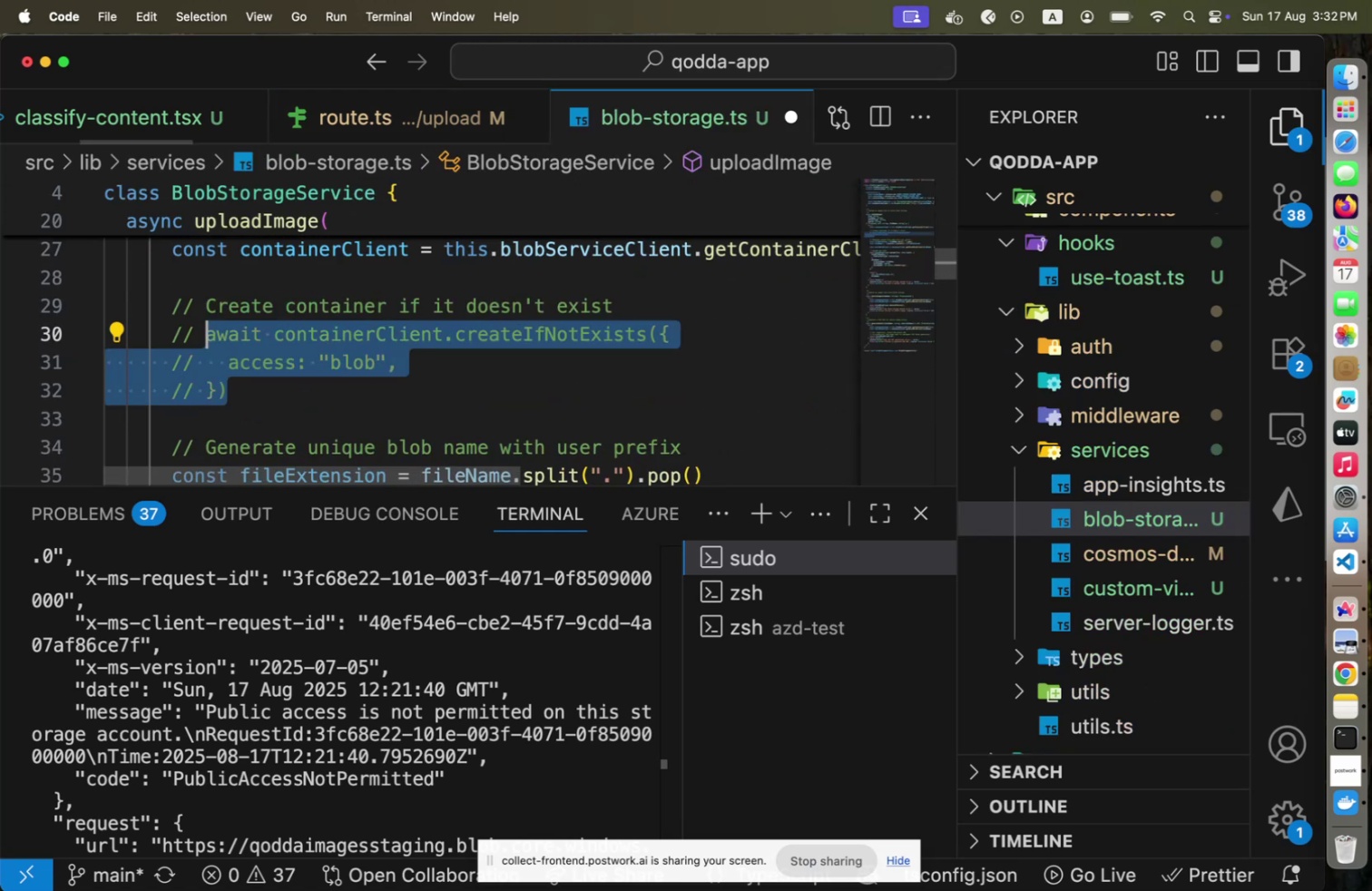 
key(Meta+CommandLeft)
 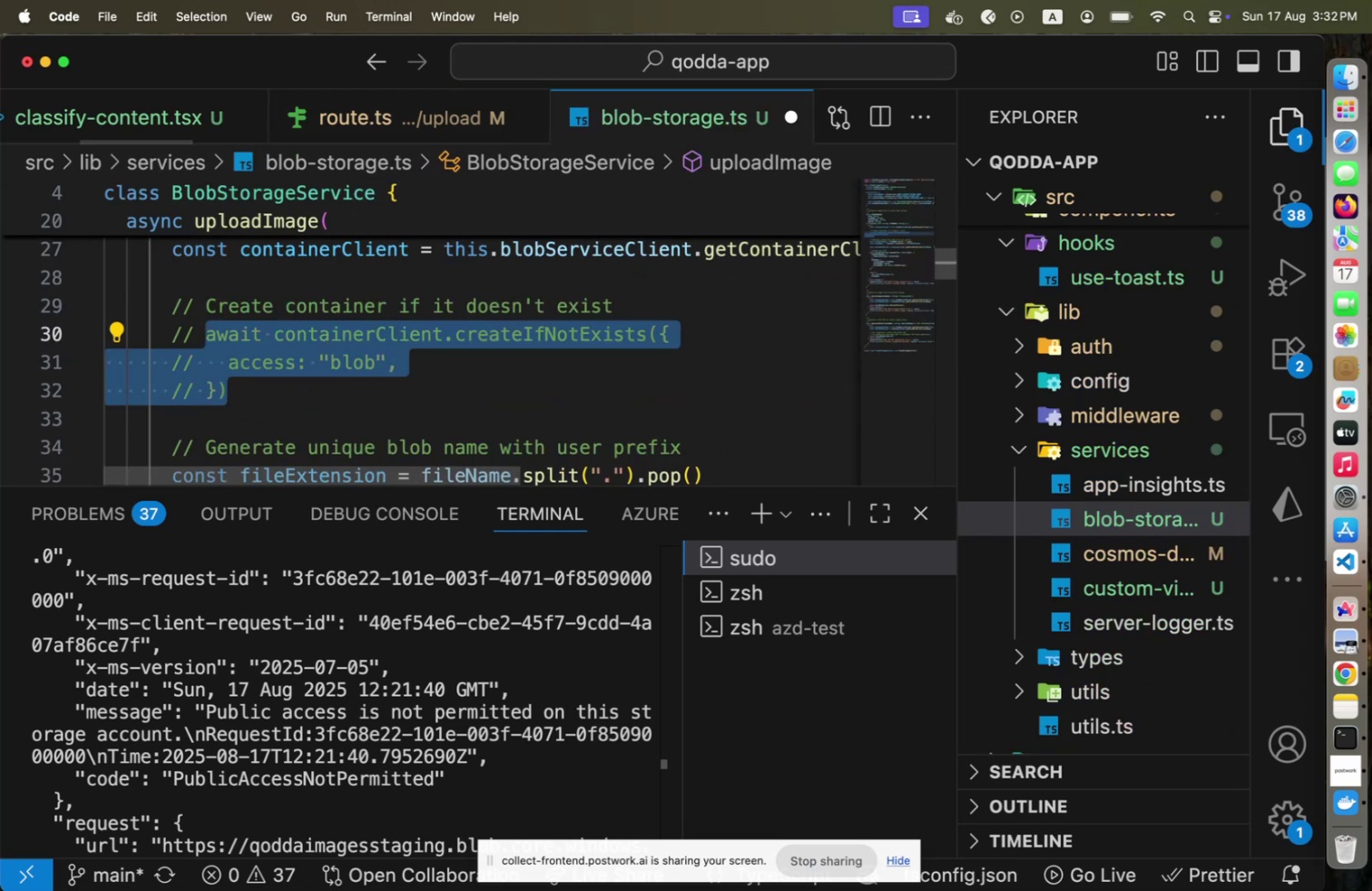 
key(Meta+S)
 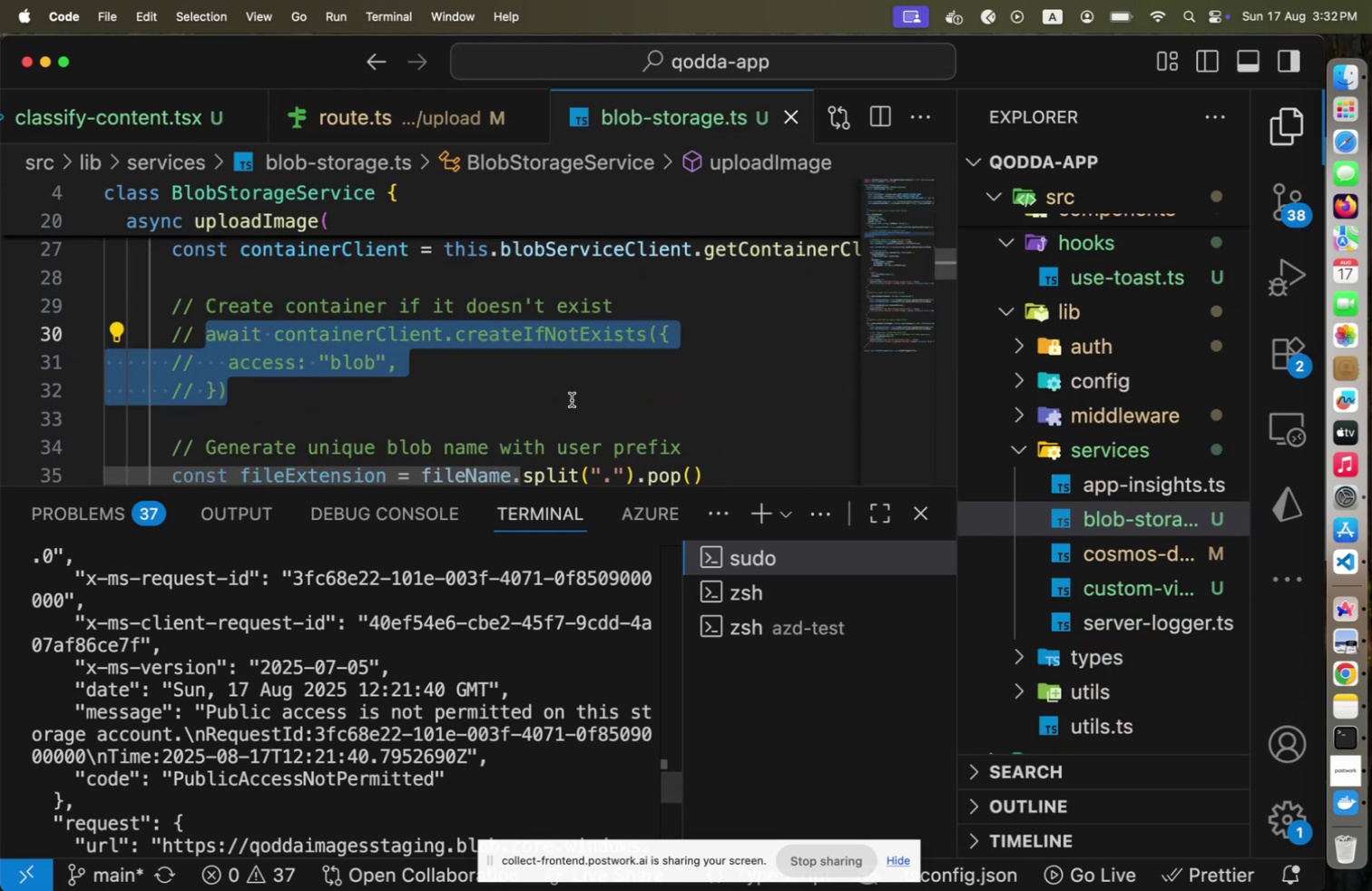 
scroll: coordinate [545, 393], scroll_direction: down, amount: 2.0
 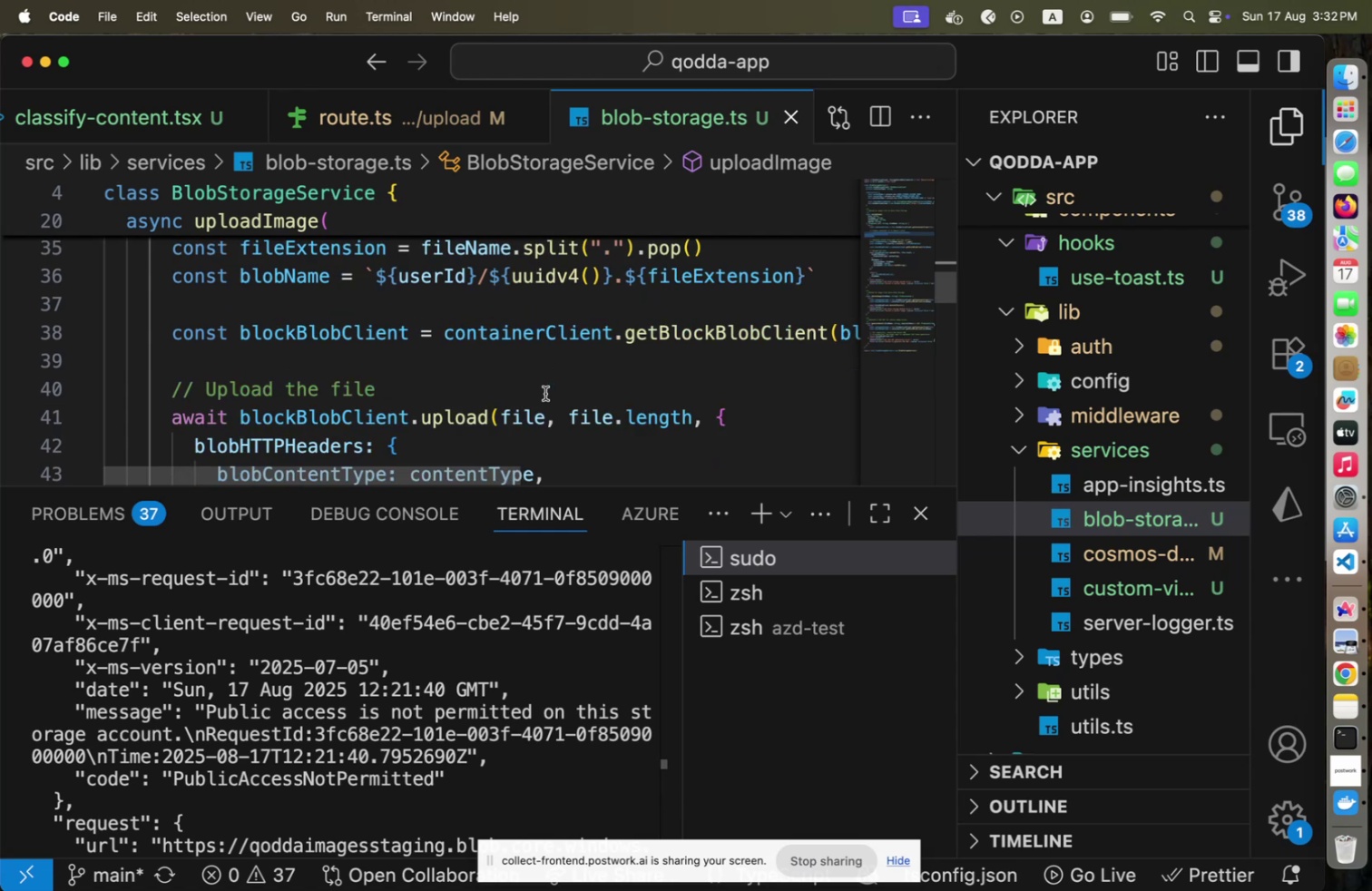 
key(Meta+CommandLeft)
 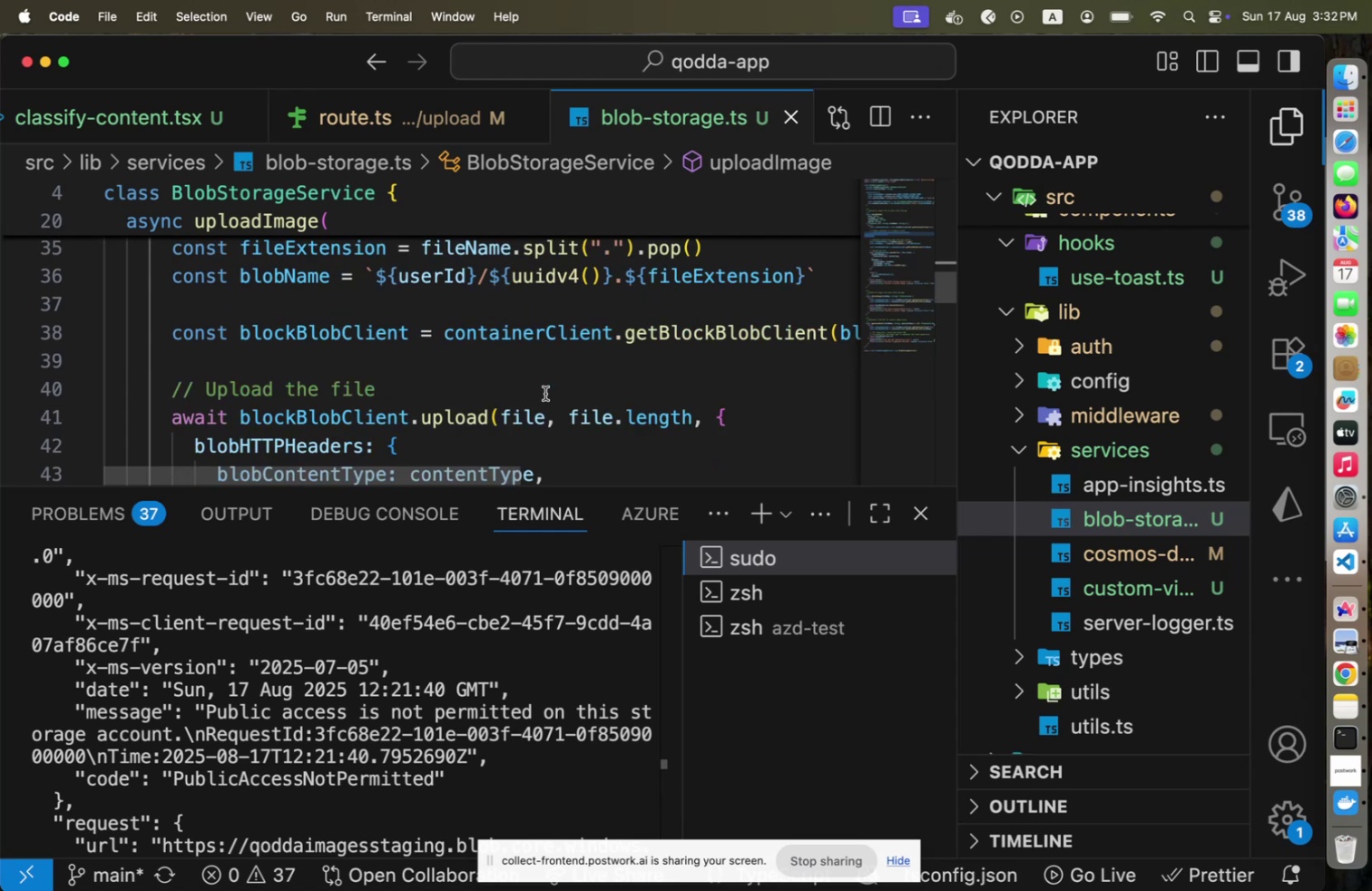 
key(Meta+Tab)
 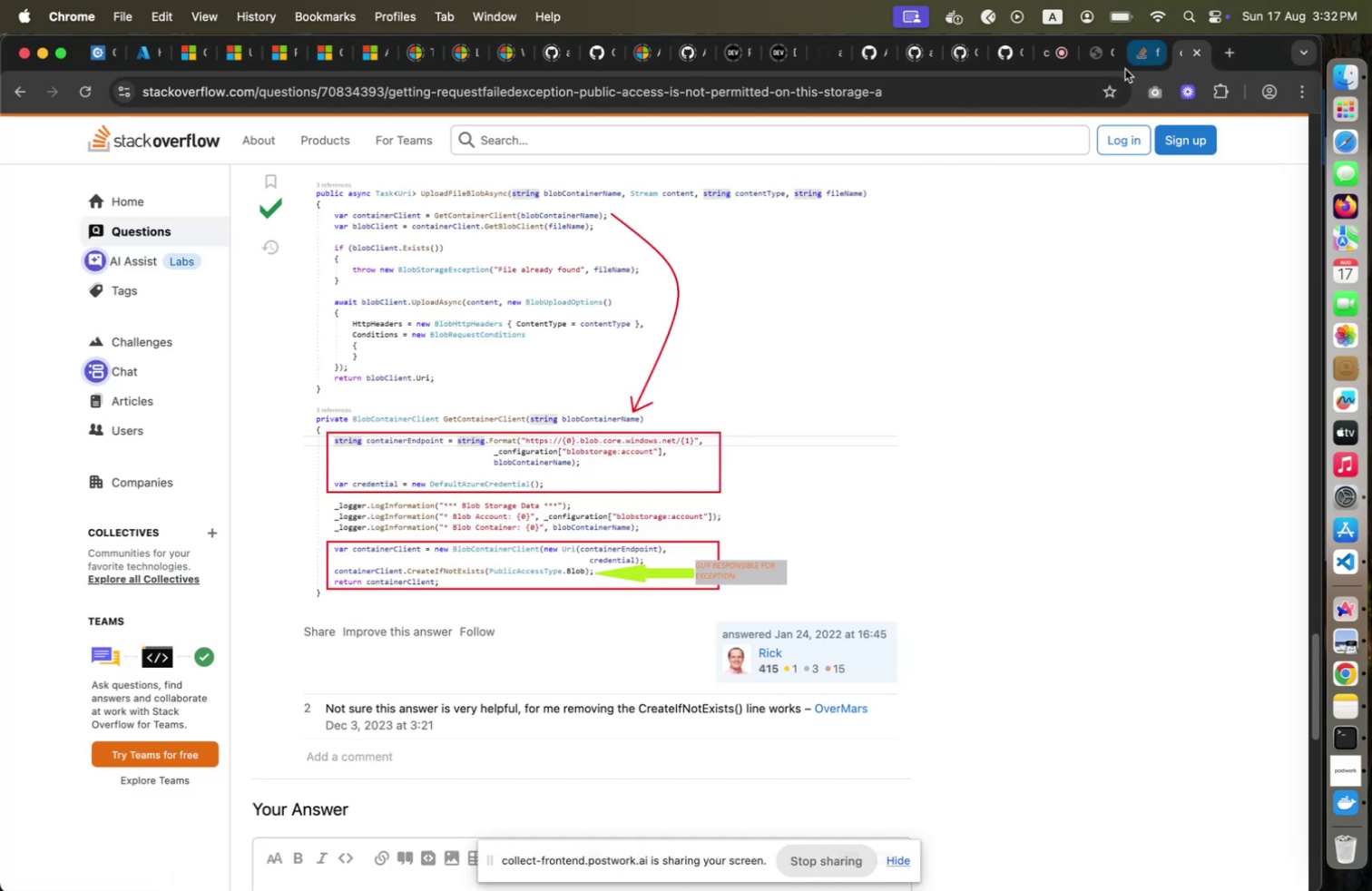 
left_click([1086, 64])
 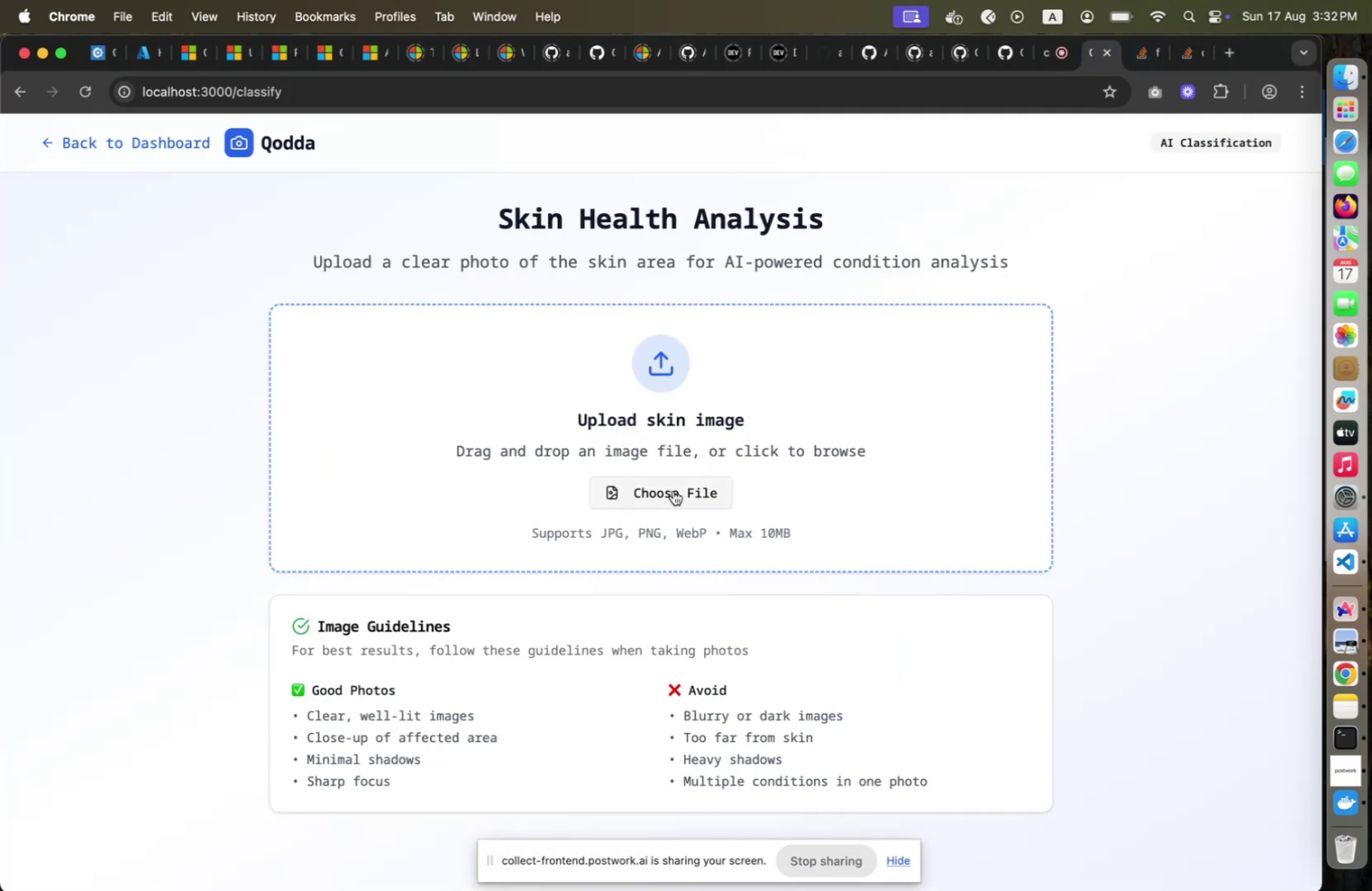 
left_click([673, 490])
 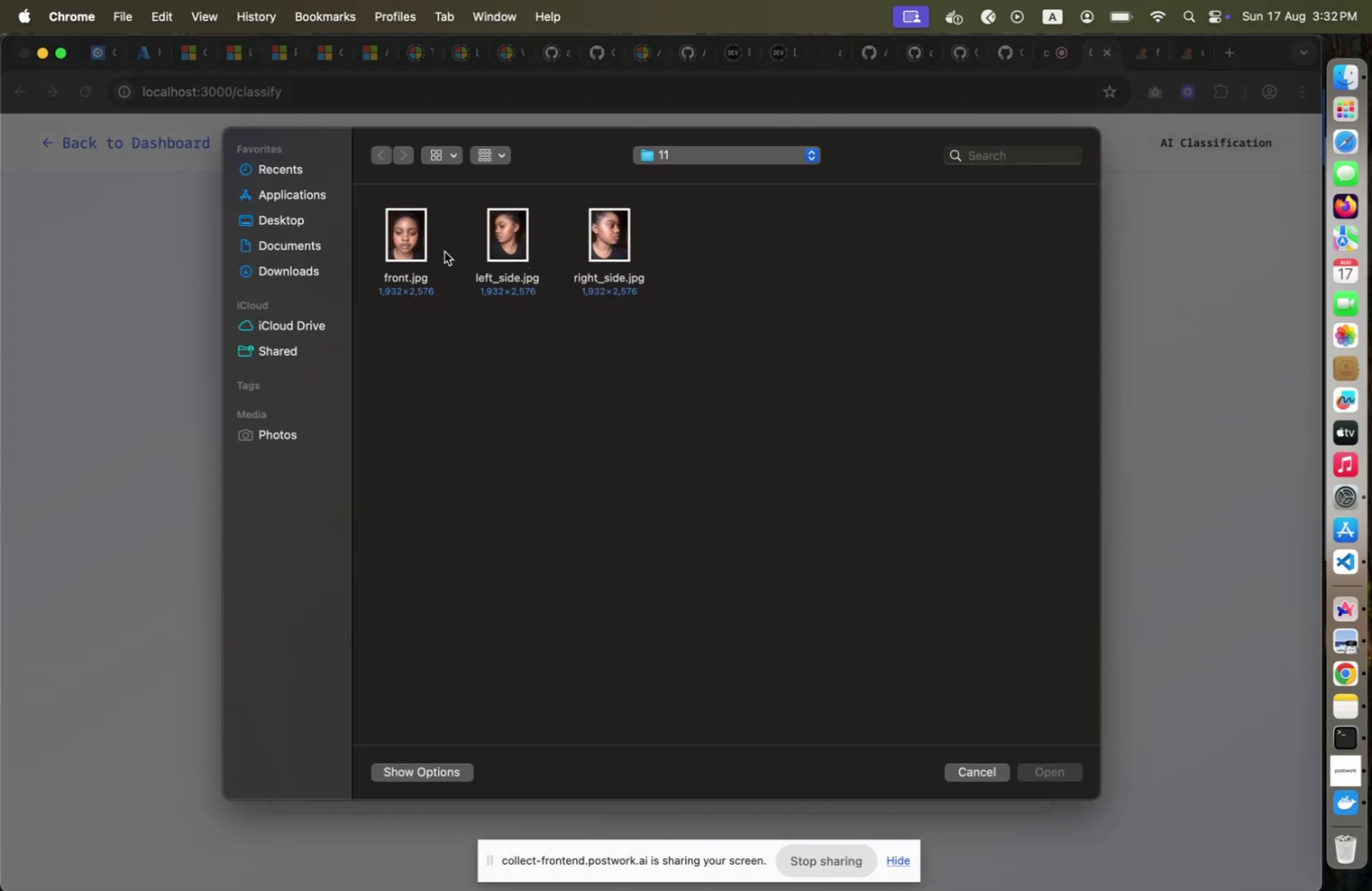 
left_click([425, 251])
 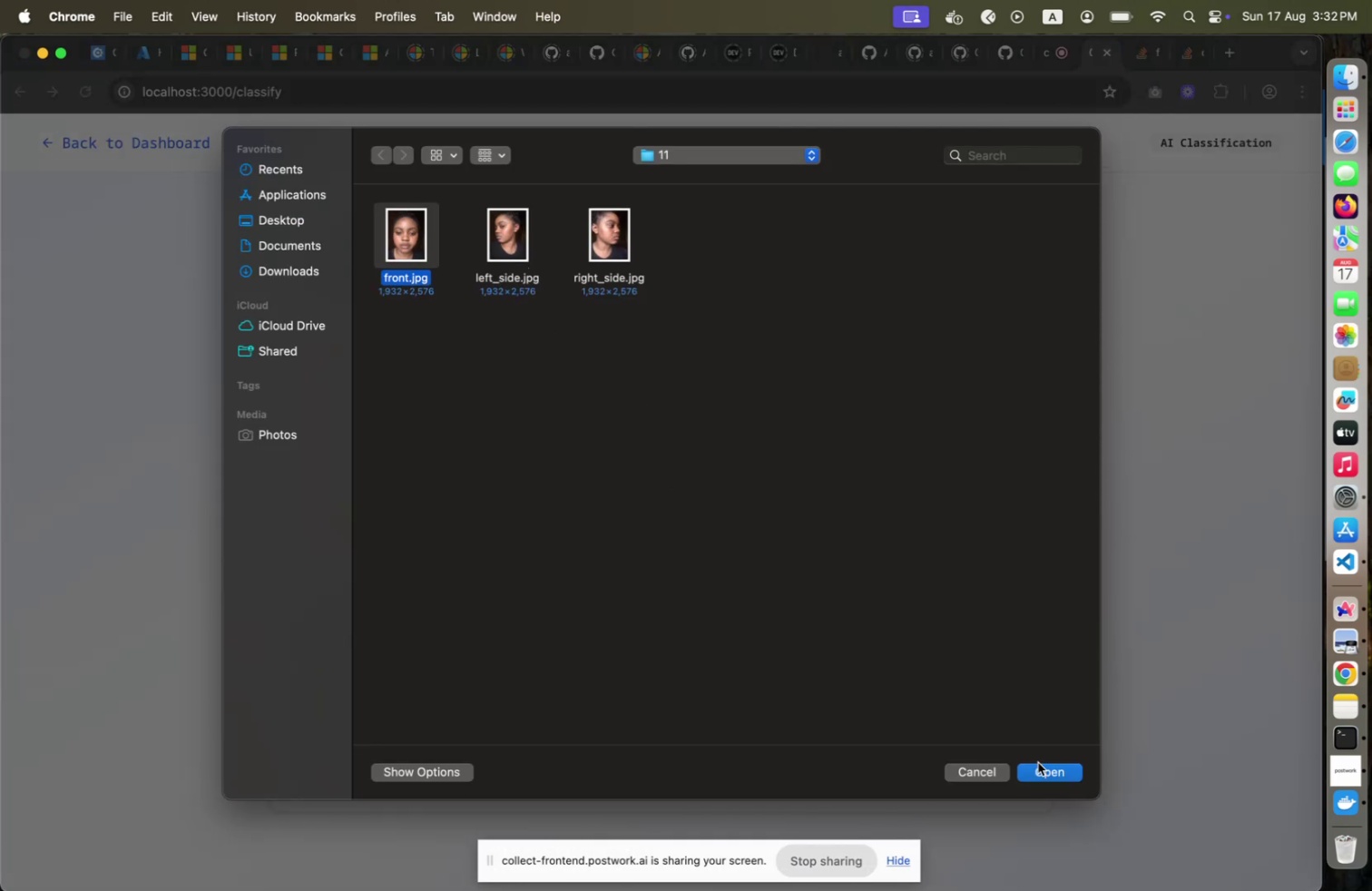 
left_click([1038, 761])
 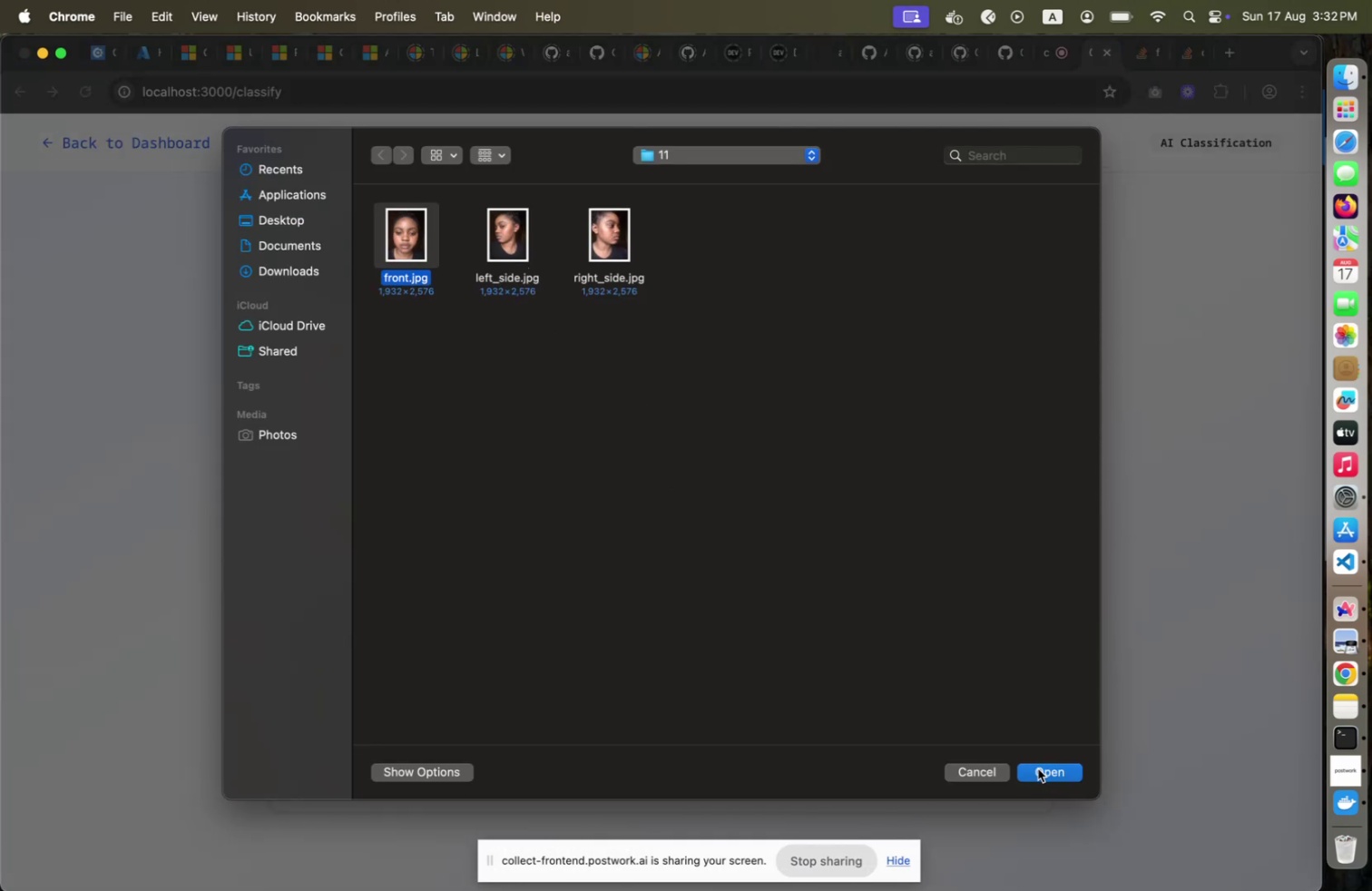 
left_click([1038, 768])
 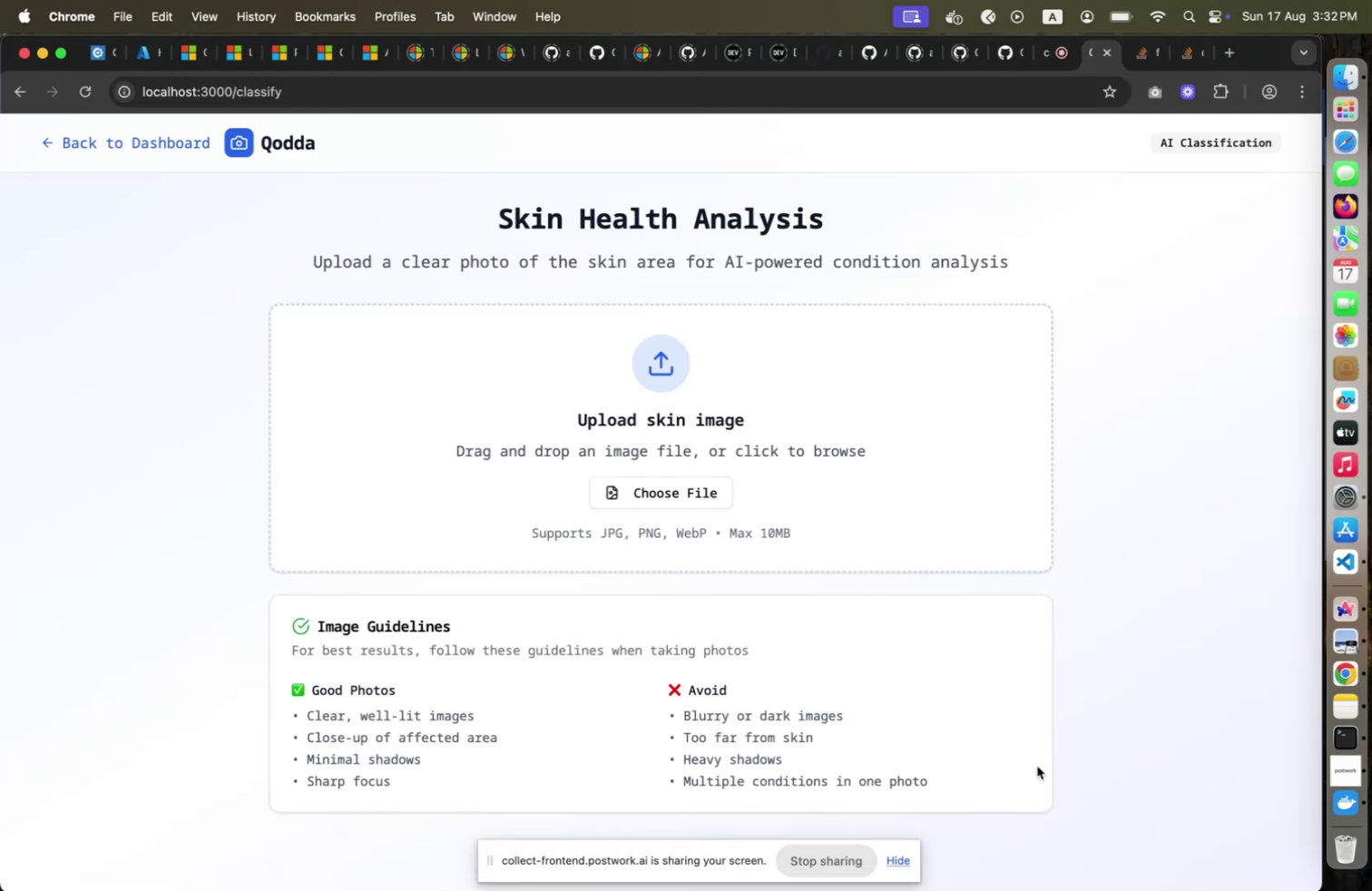 
key(Meta+CommandLeft)
 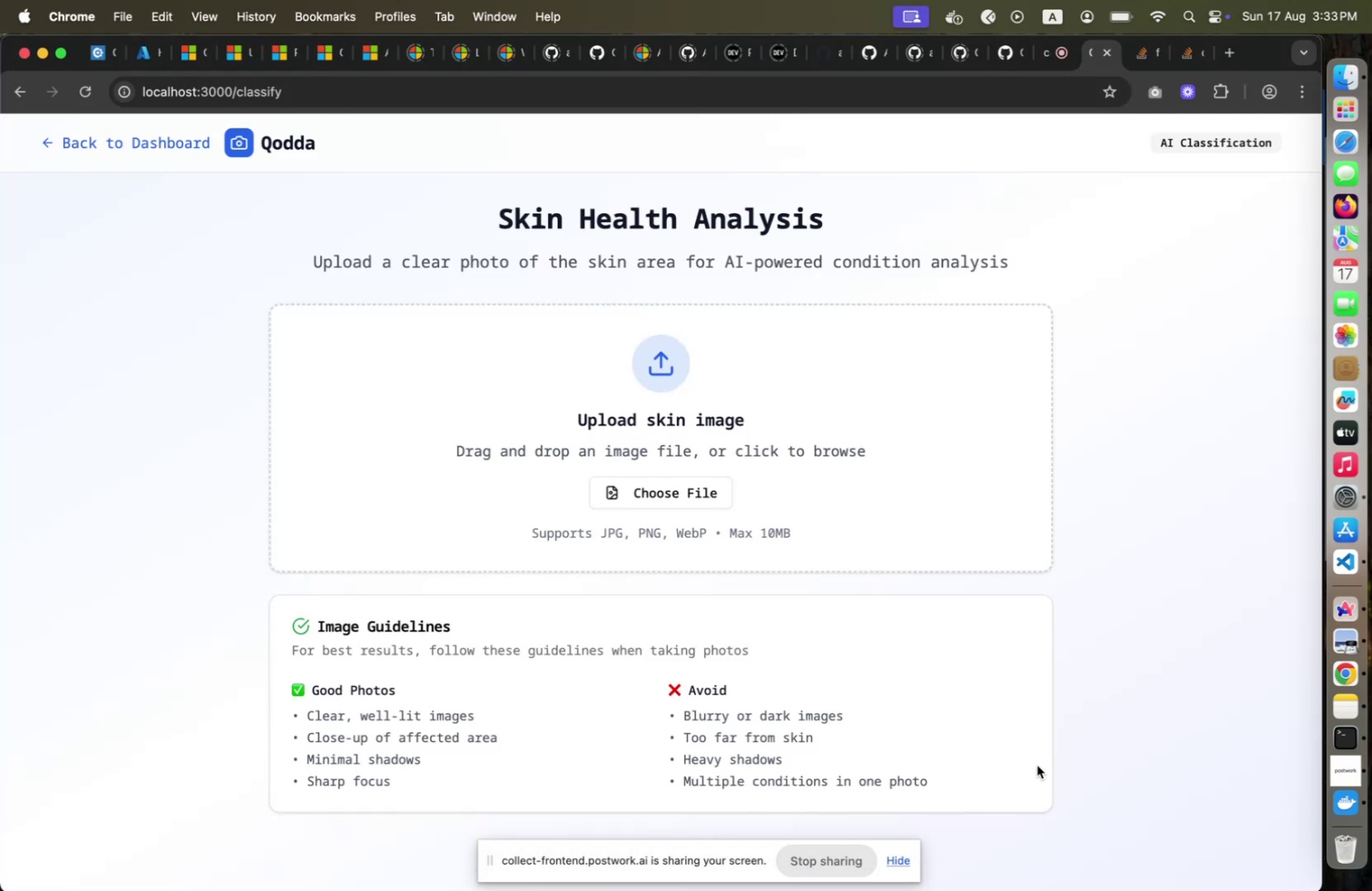 
key(Meta+Tab)
 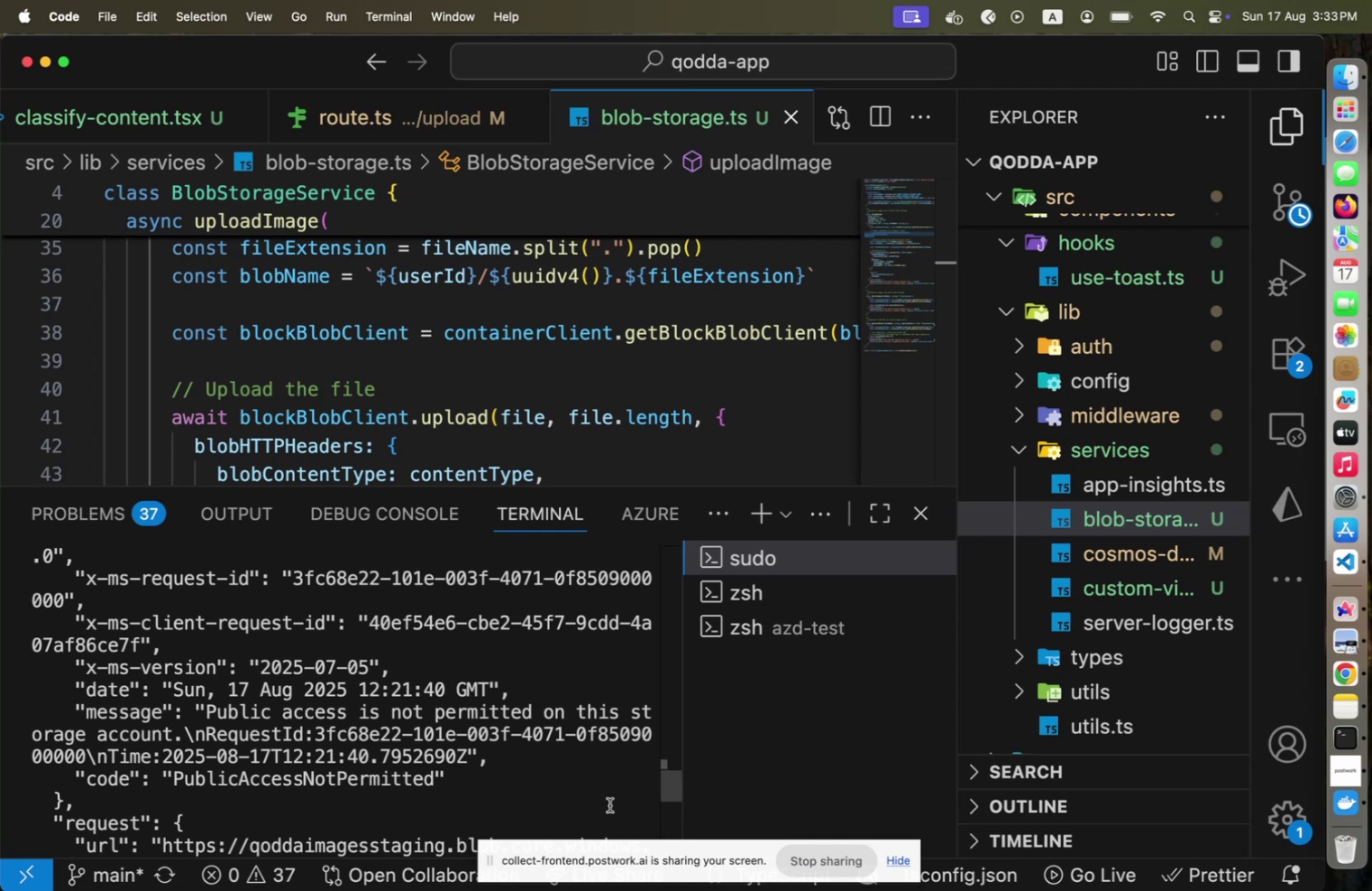 
scroll: coordinate [517, 774], scroll_direction: down, amount: 112.0
 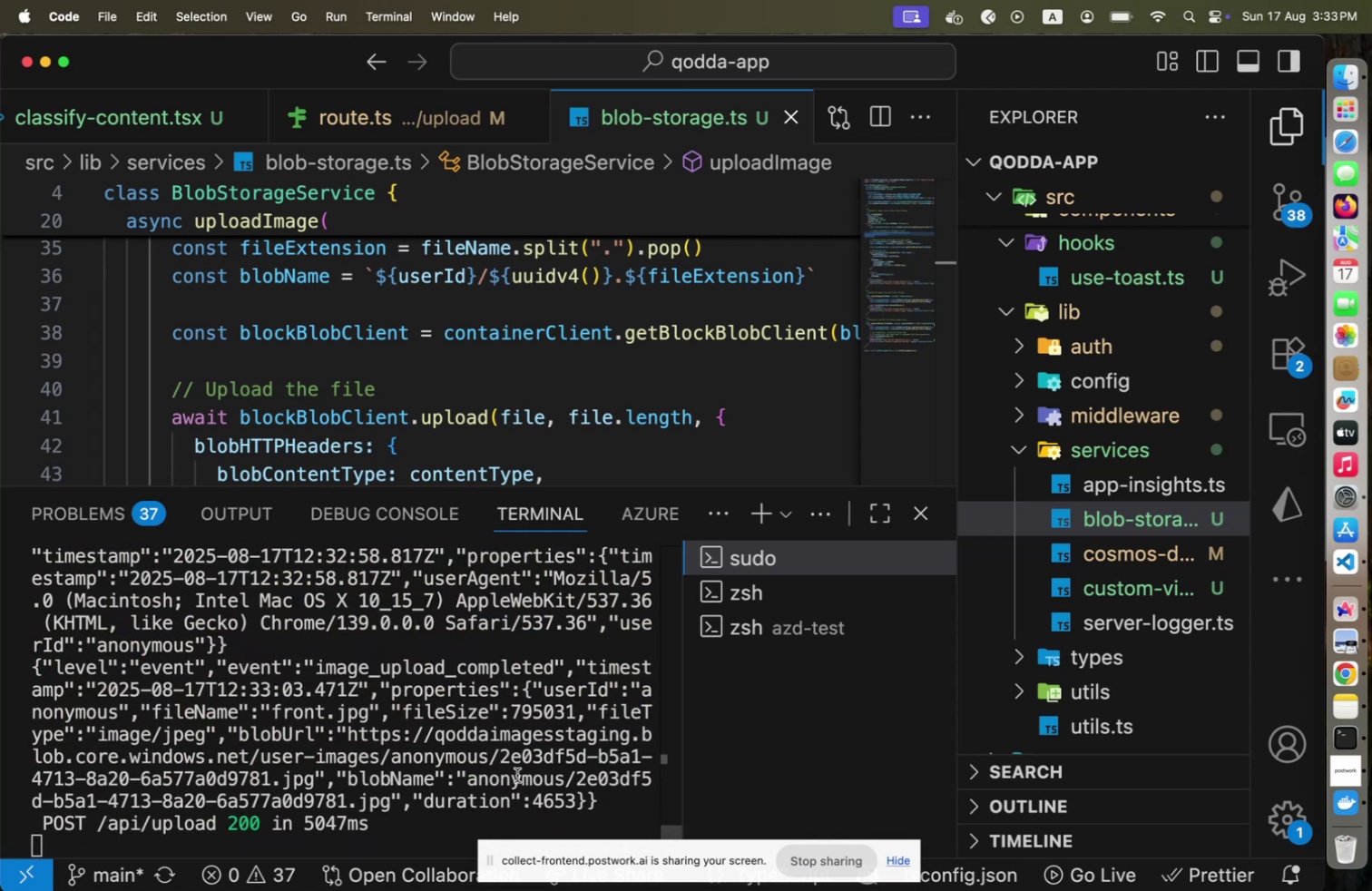 
key(Meta+CommandLeft)
 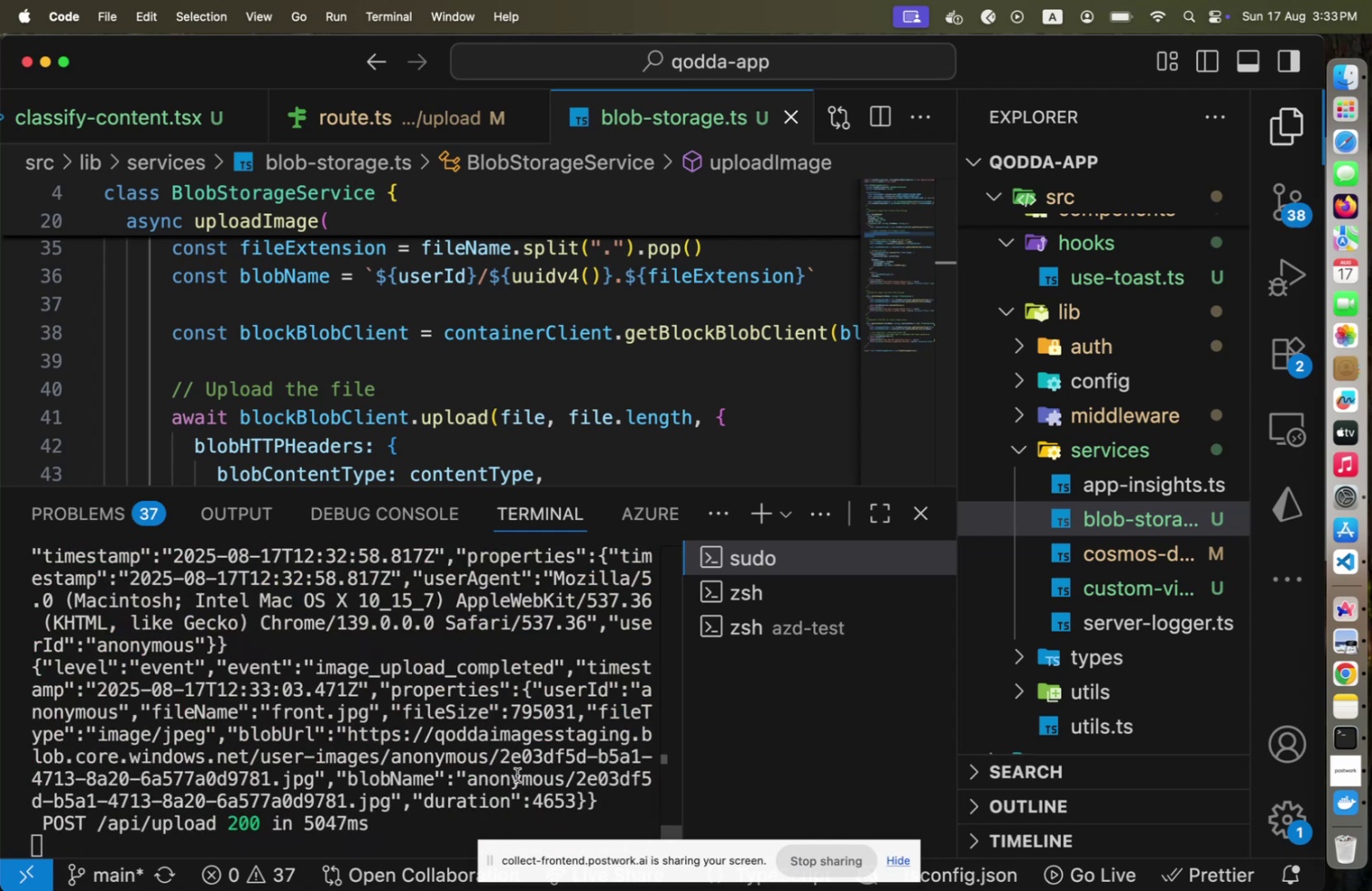 
key(Meta+Tab)
 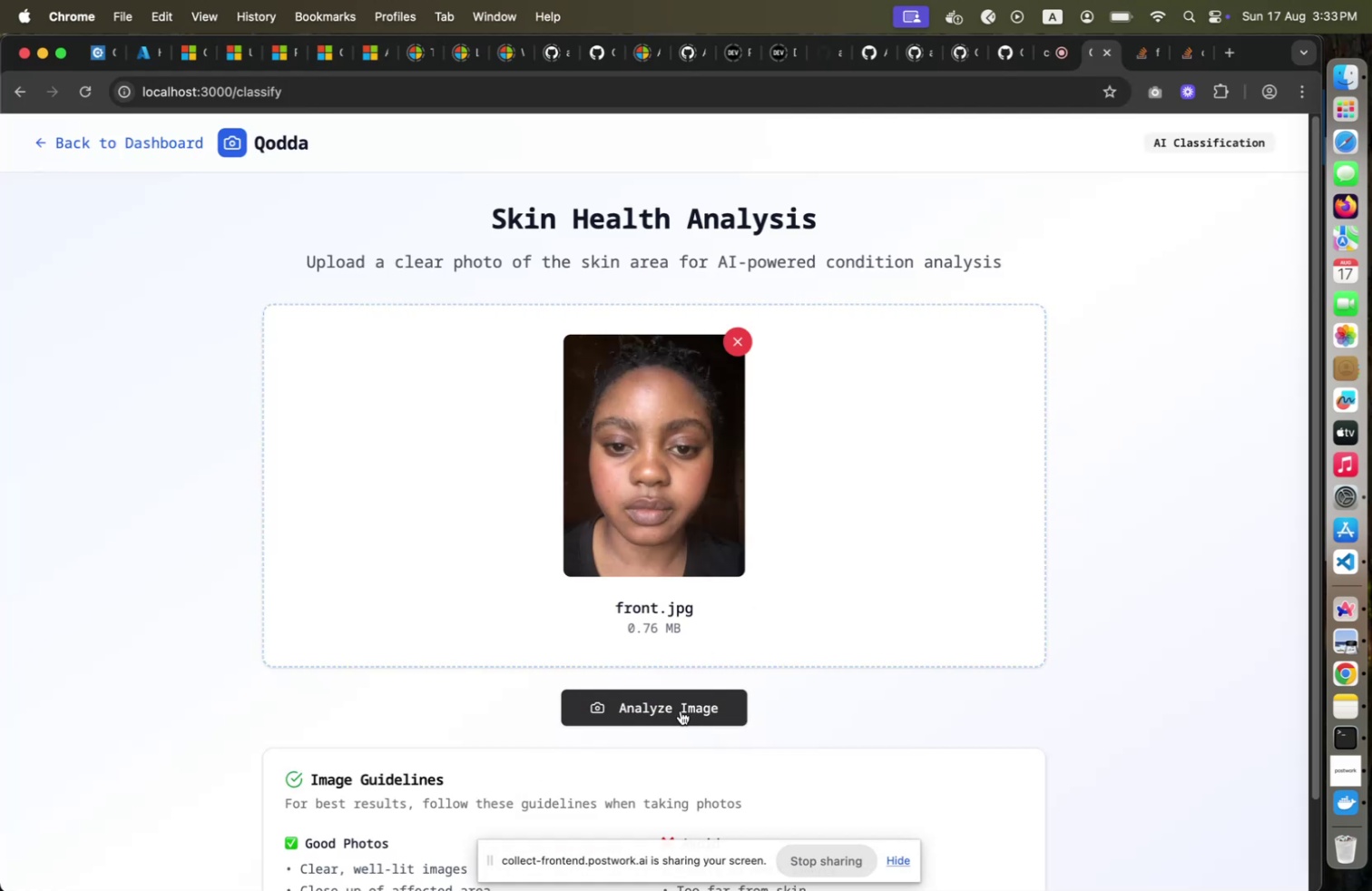 
left_click([681, 710])
 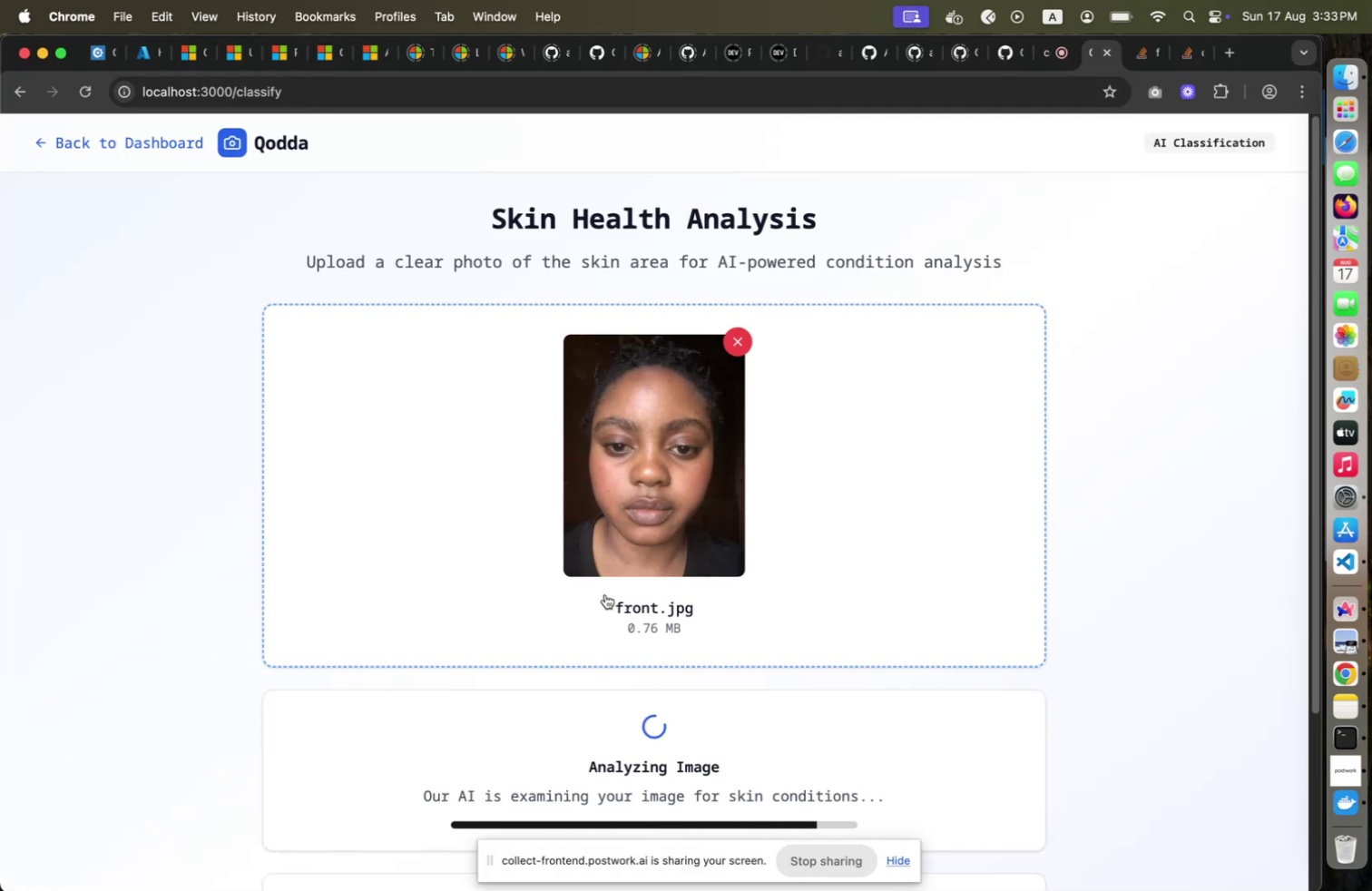 
wait(5.22)
 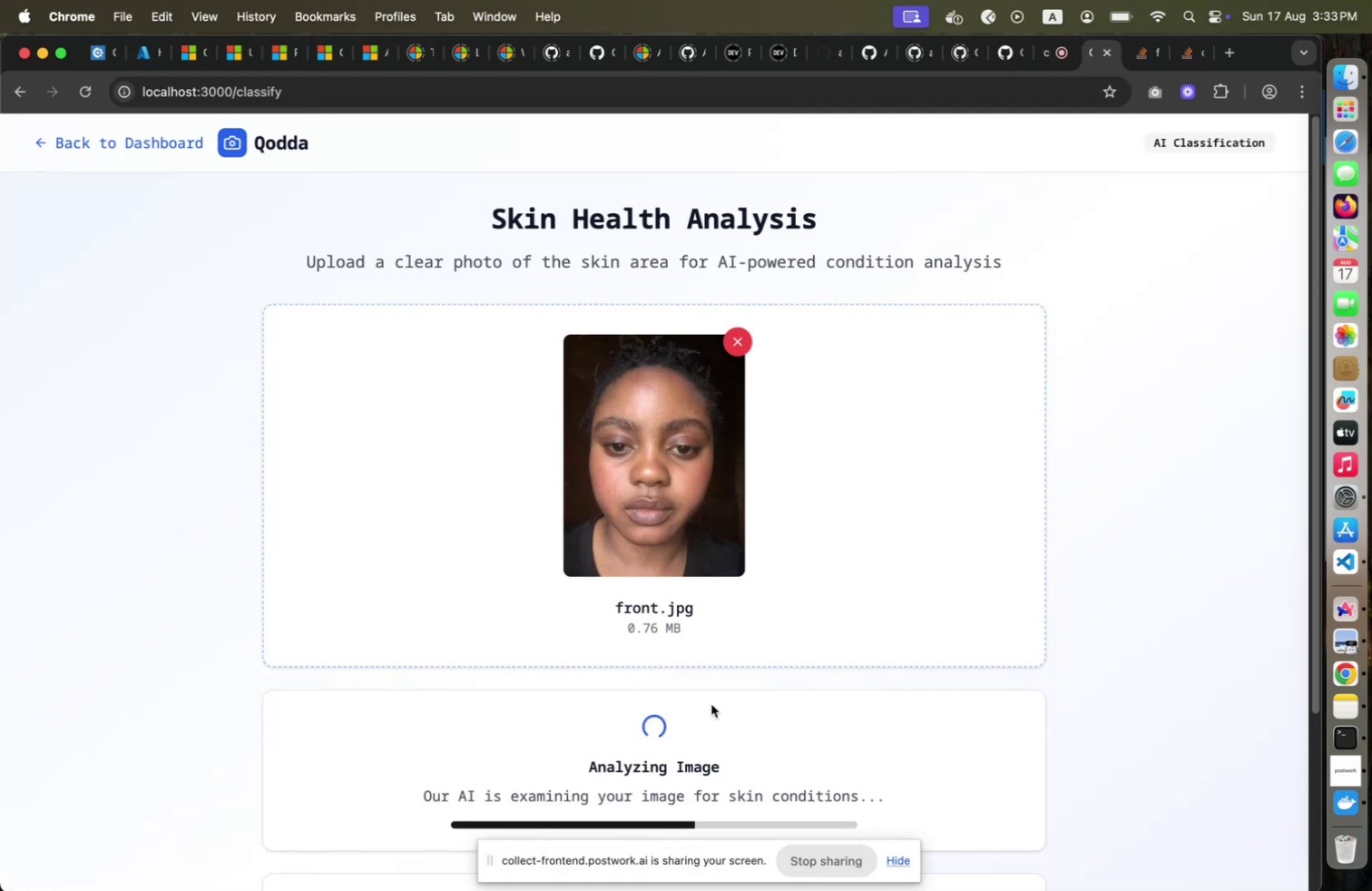 
key(Meta+CommandLeft)
 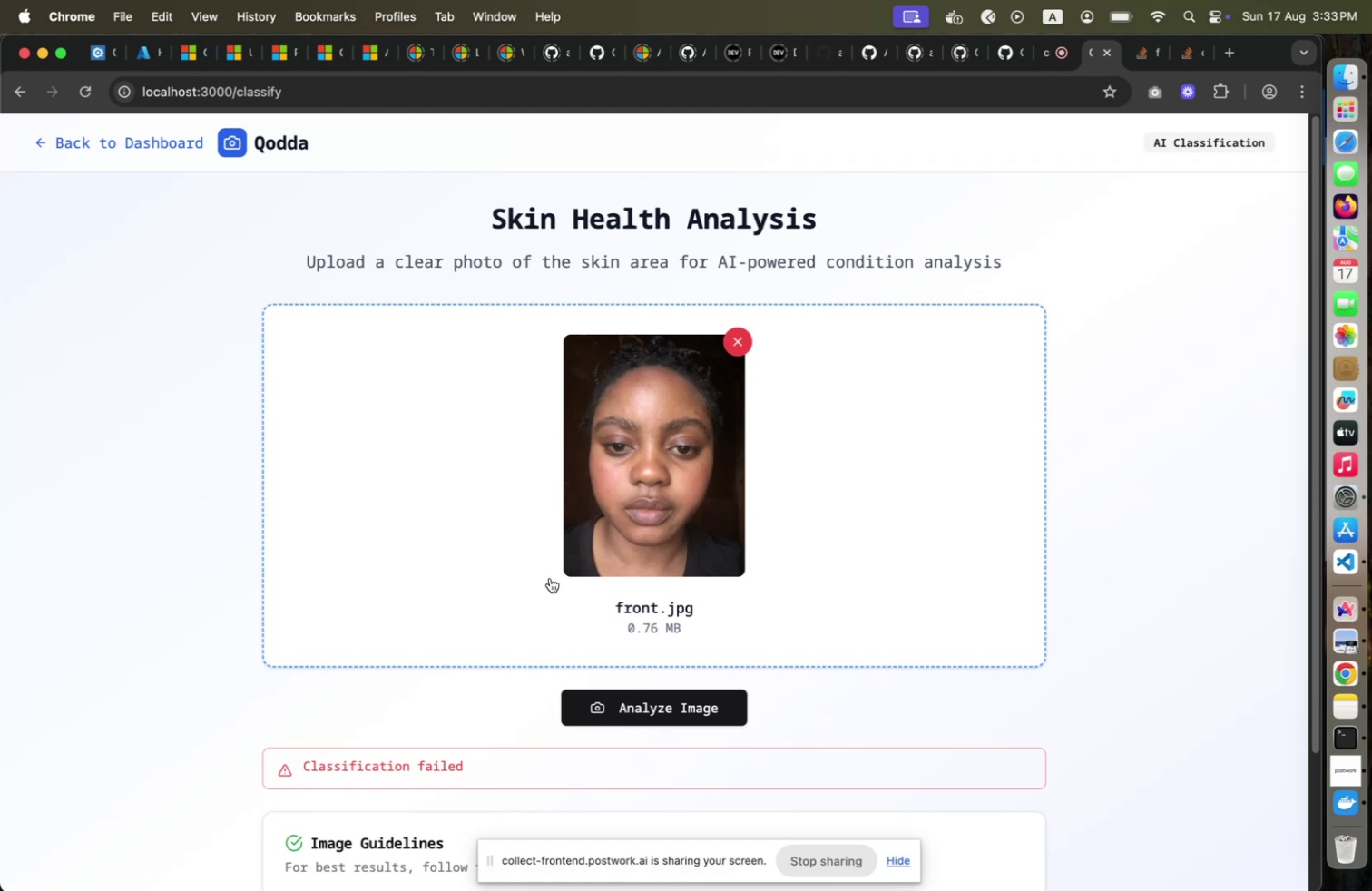 
key(Meta+Tab)
 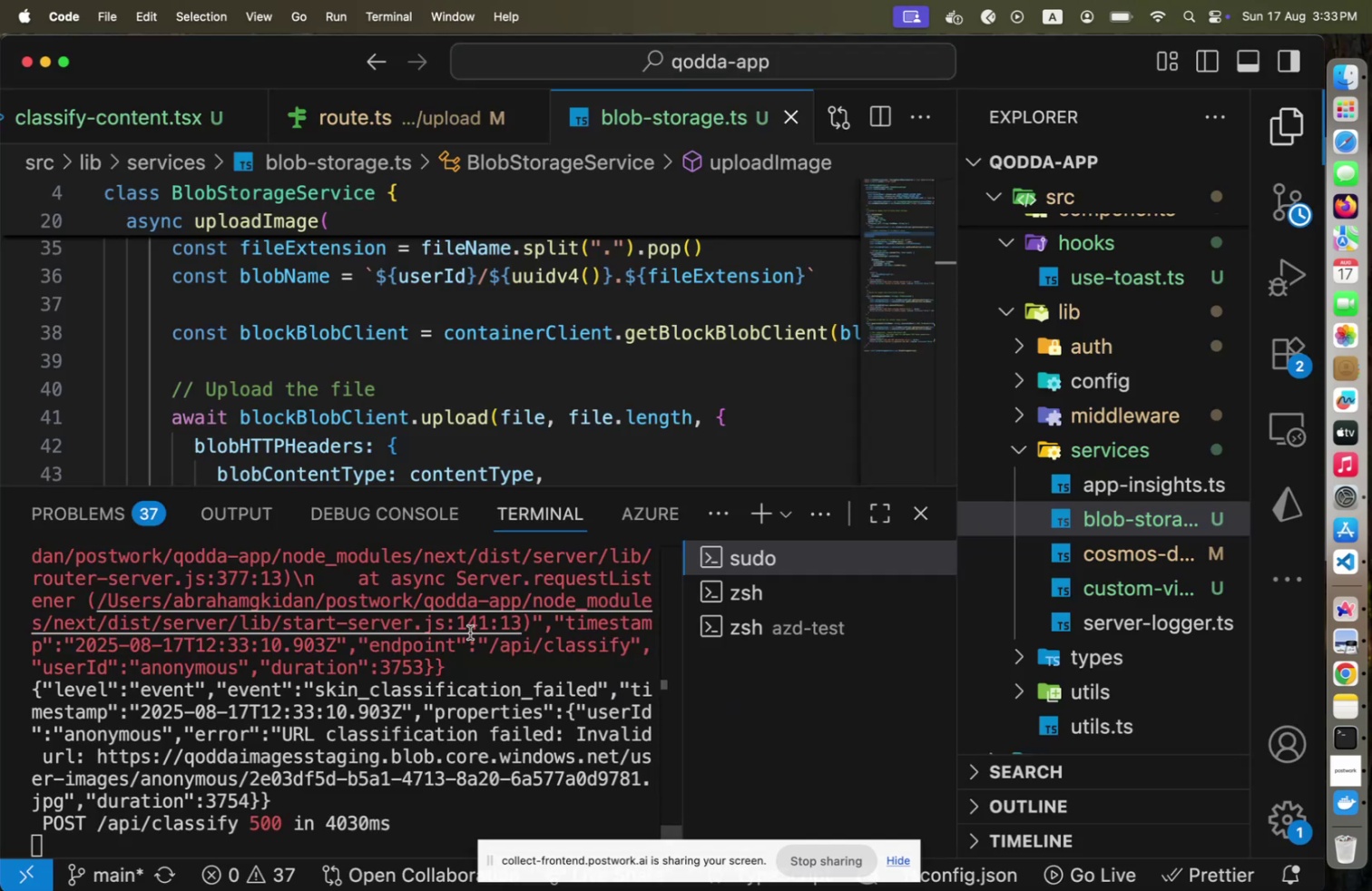 
scroll: coordinate [470, 632], scroll_direction: down, amount: 10.0
 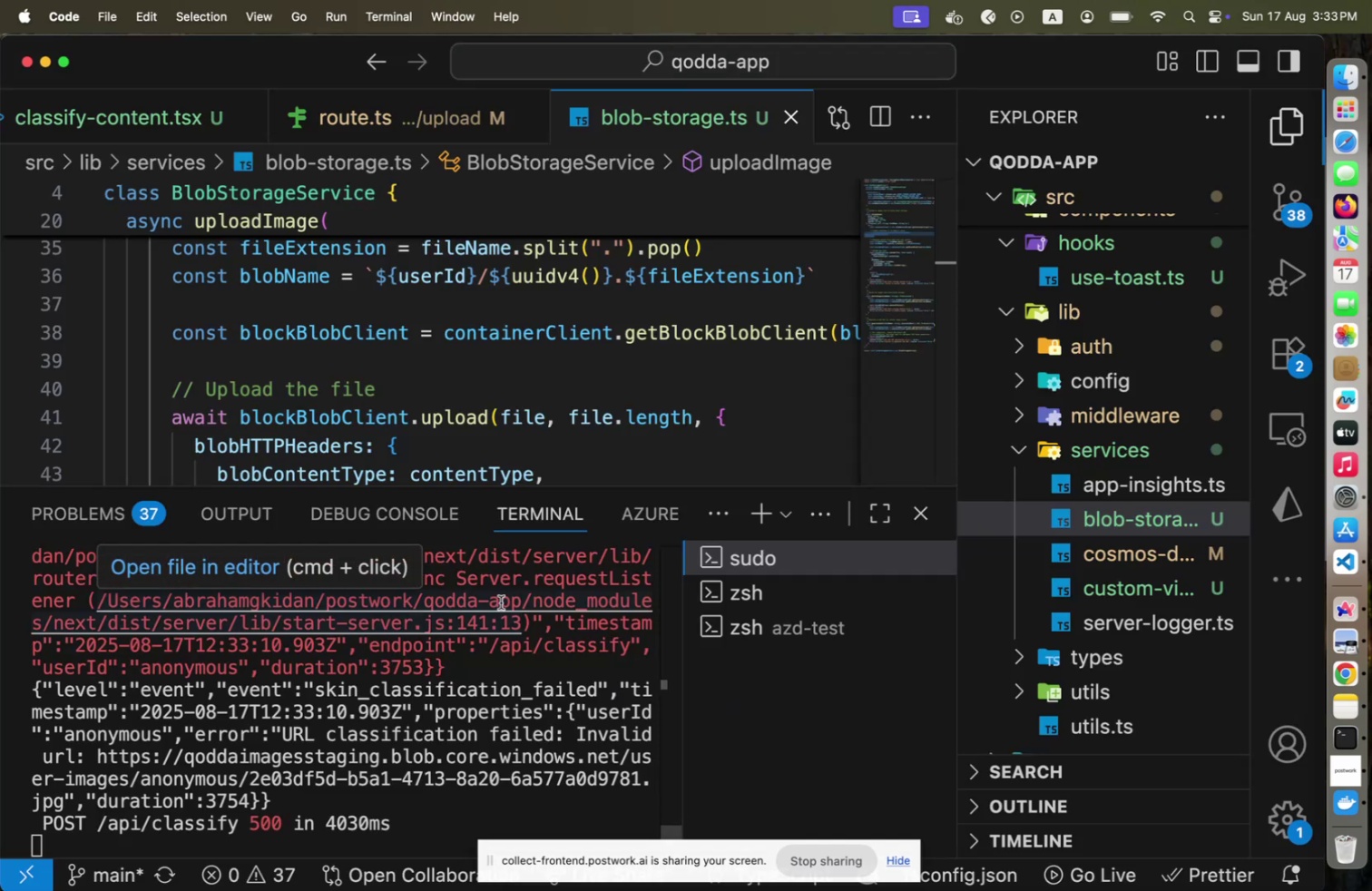 
wait(6.76)
 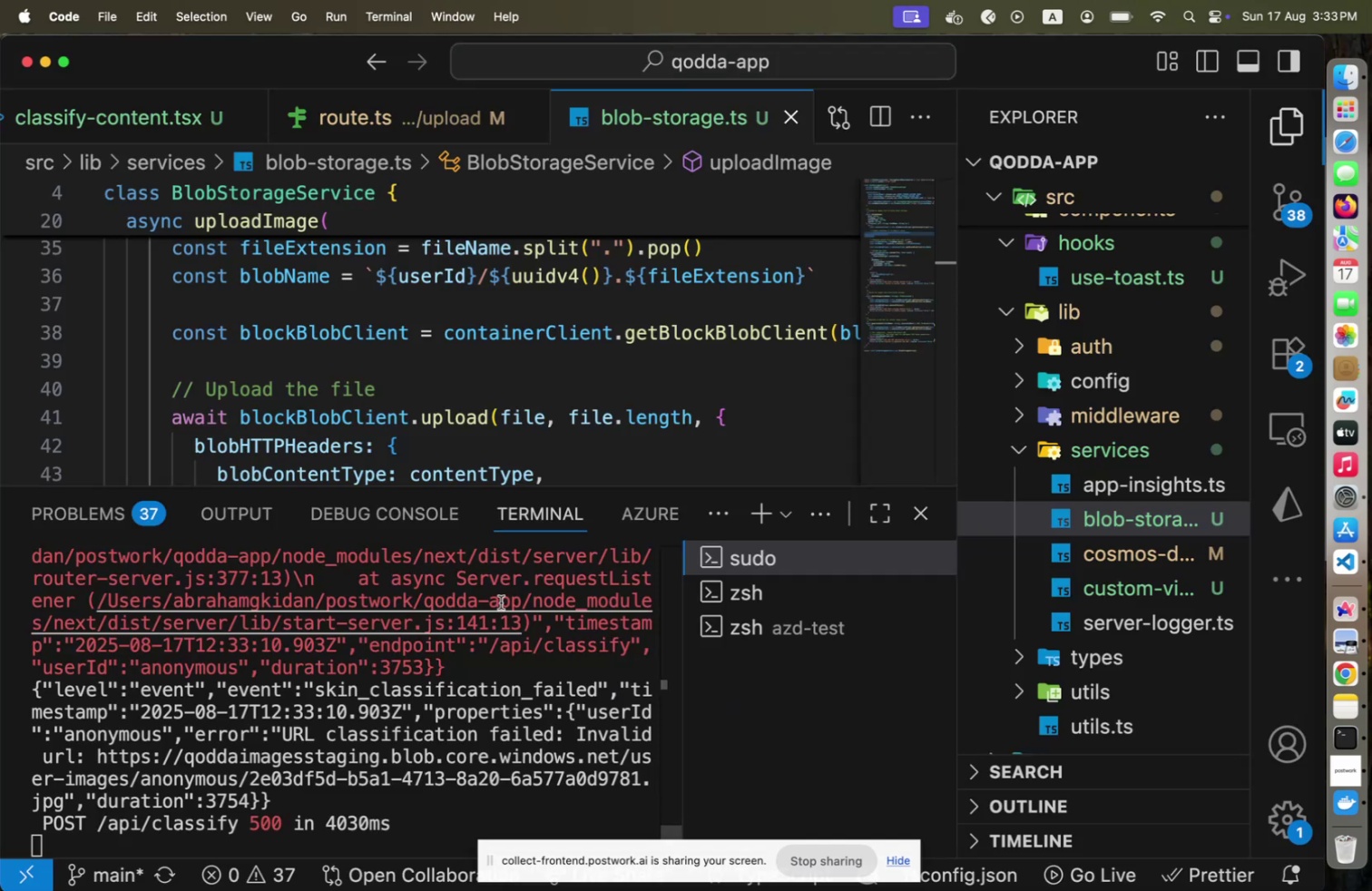 
key(Meta+CommandLeft)
 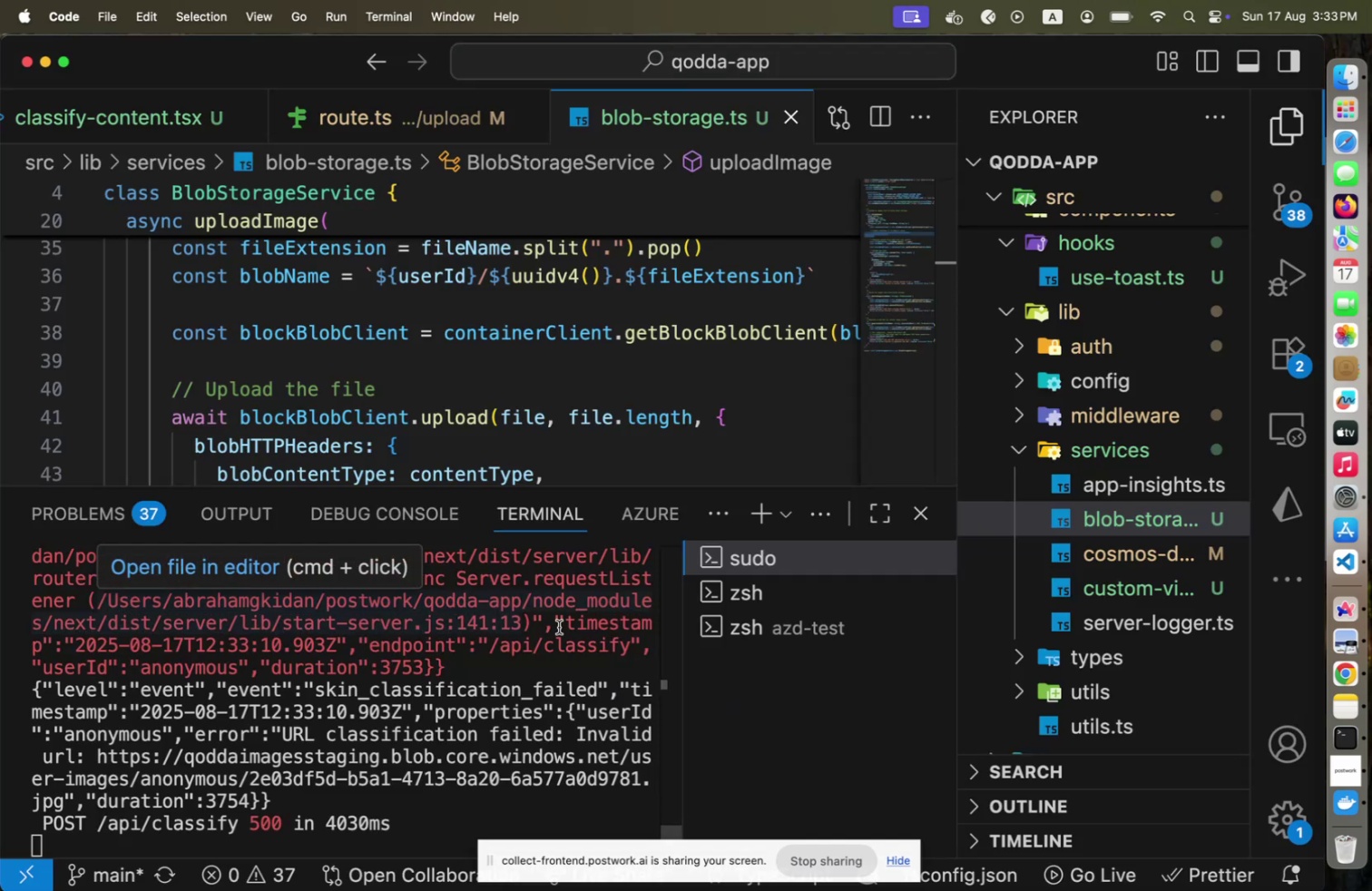 
key(Meta+Tab)
 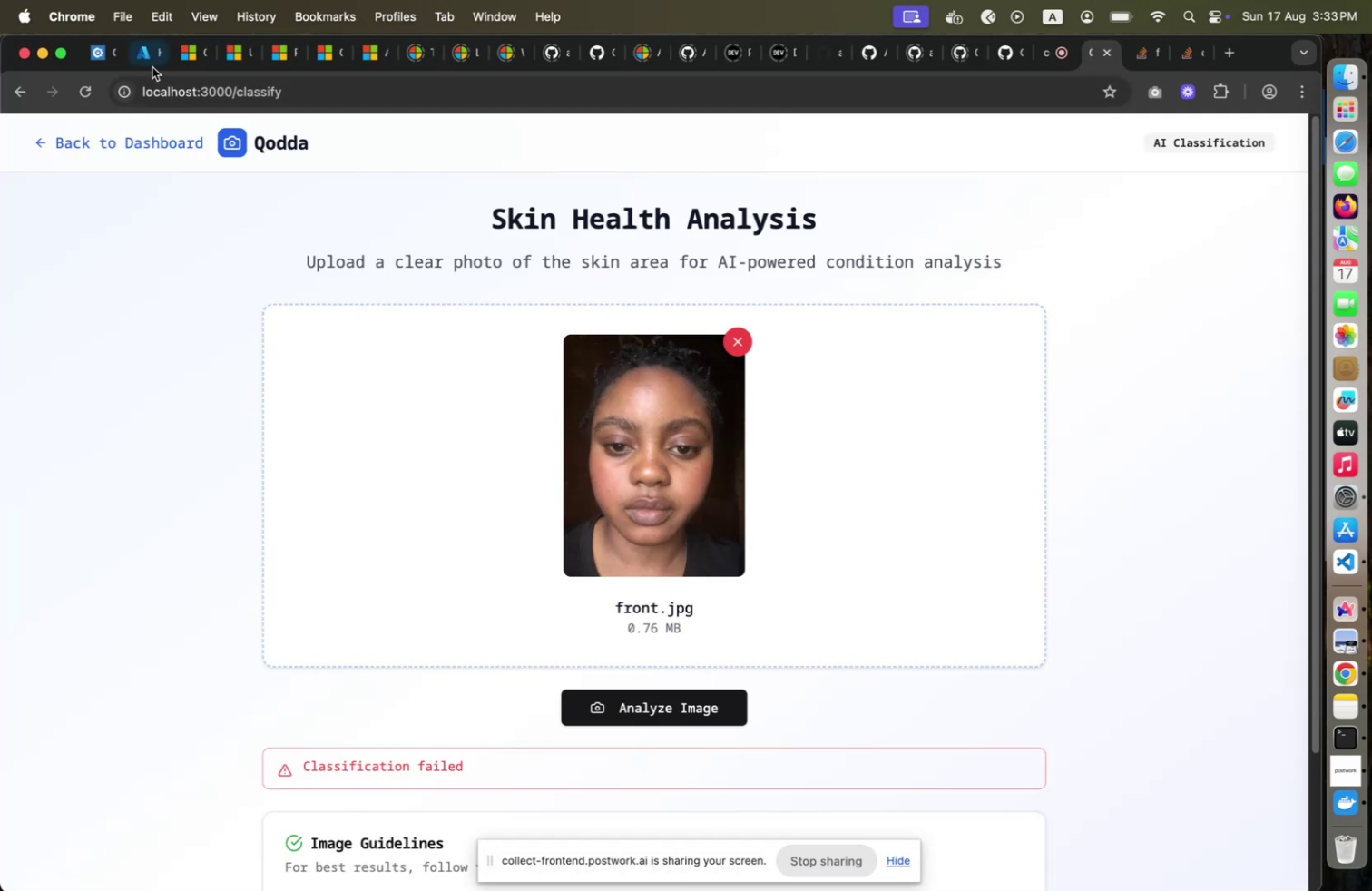 
left_click([151, 65])
 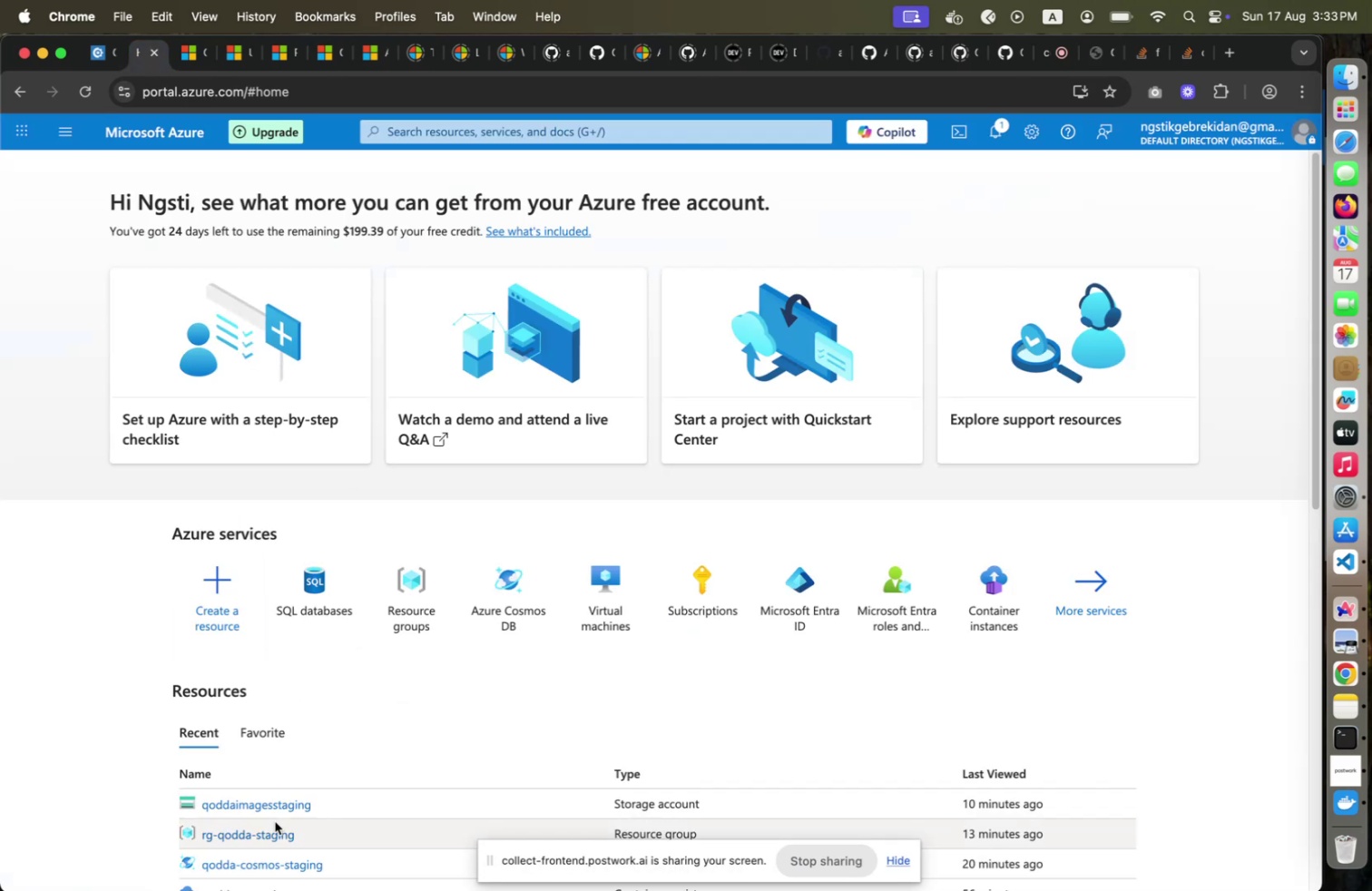 
left_click([279, 797])
 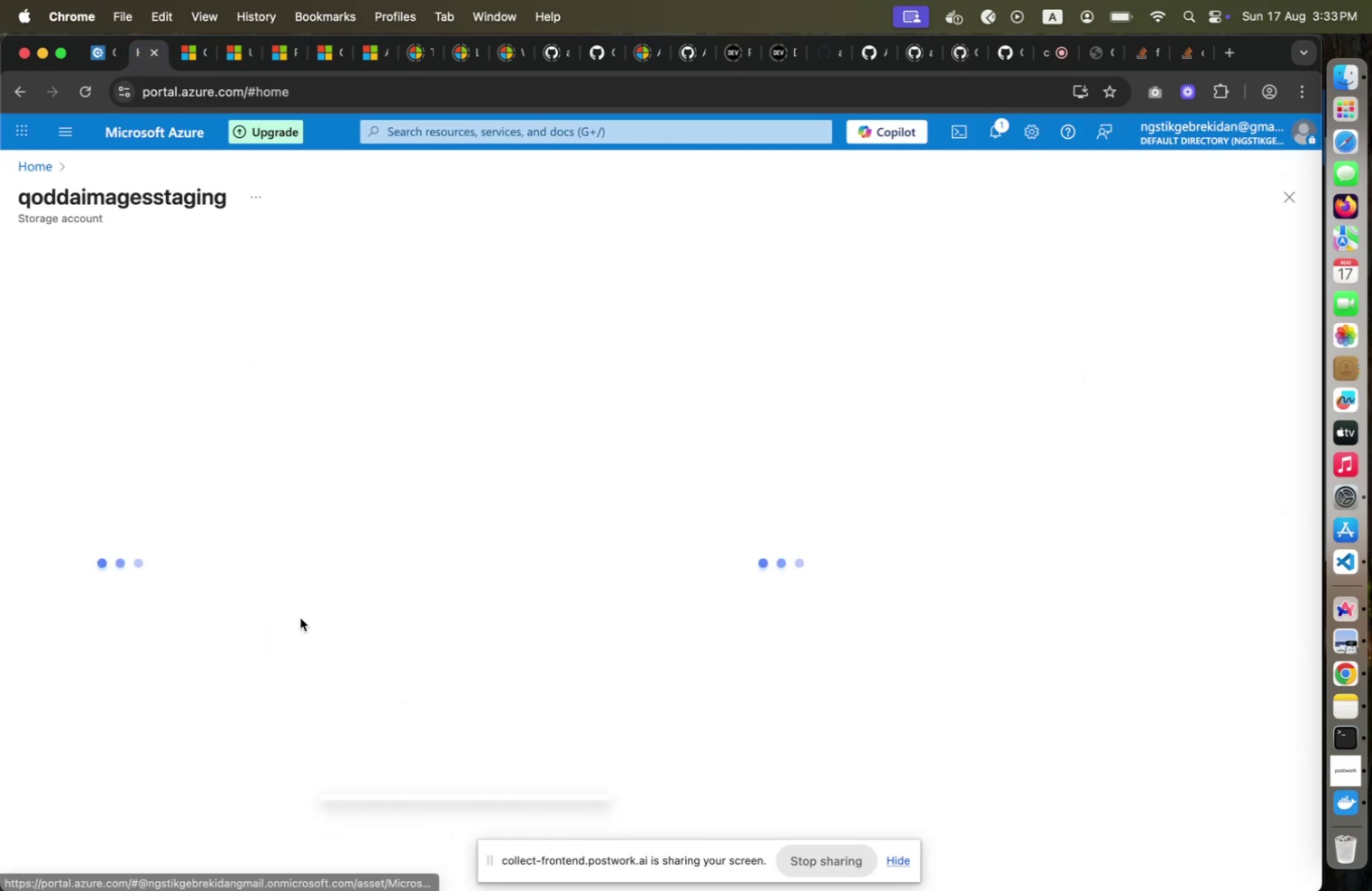 
mouse_move([279, 508])
 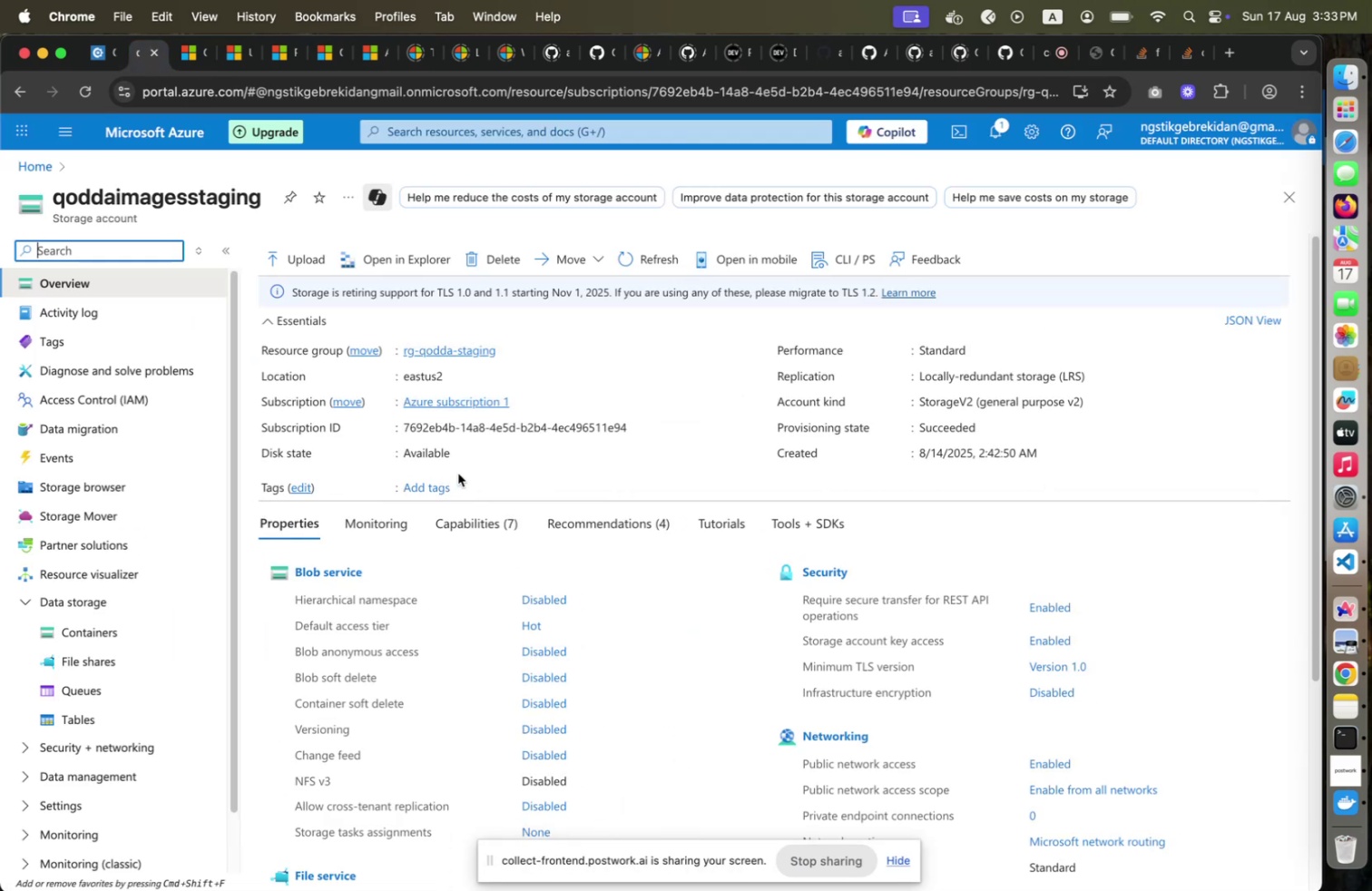 
scroll: coordinate [508, 467], scroll_direction: down, amount: 2.0
 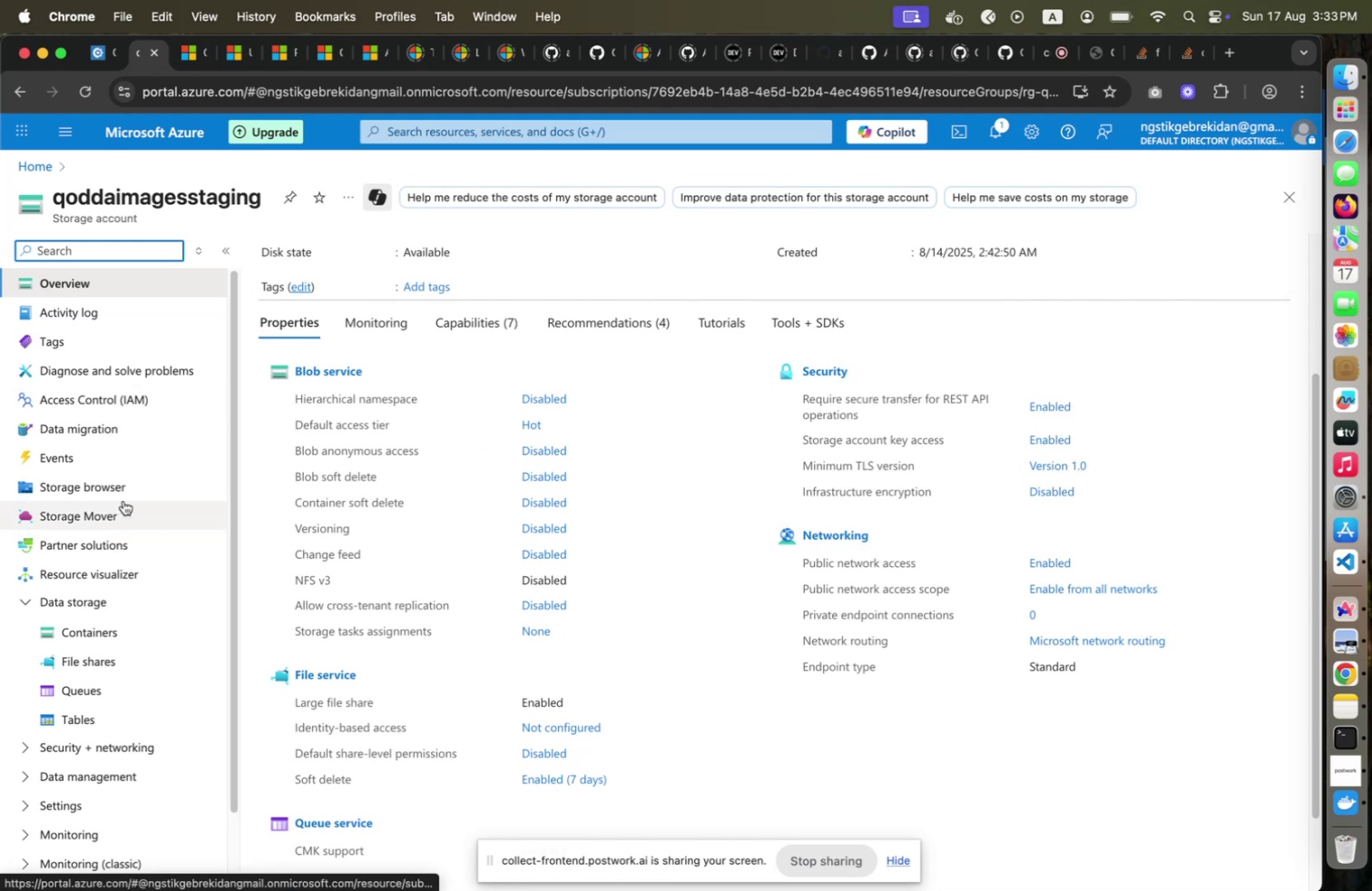 
left_click([93, 635])
 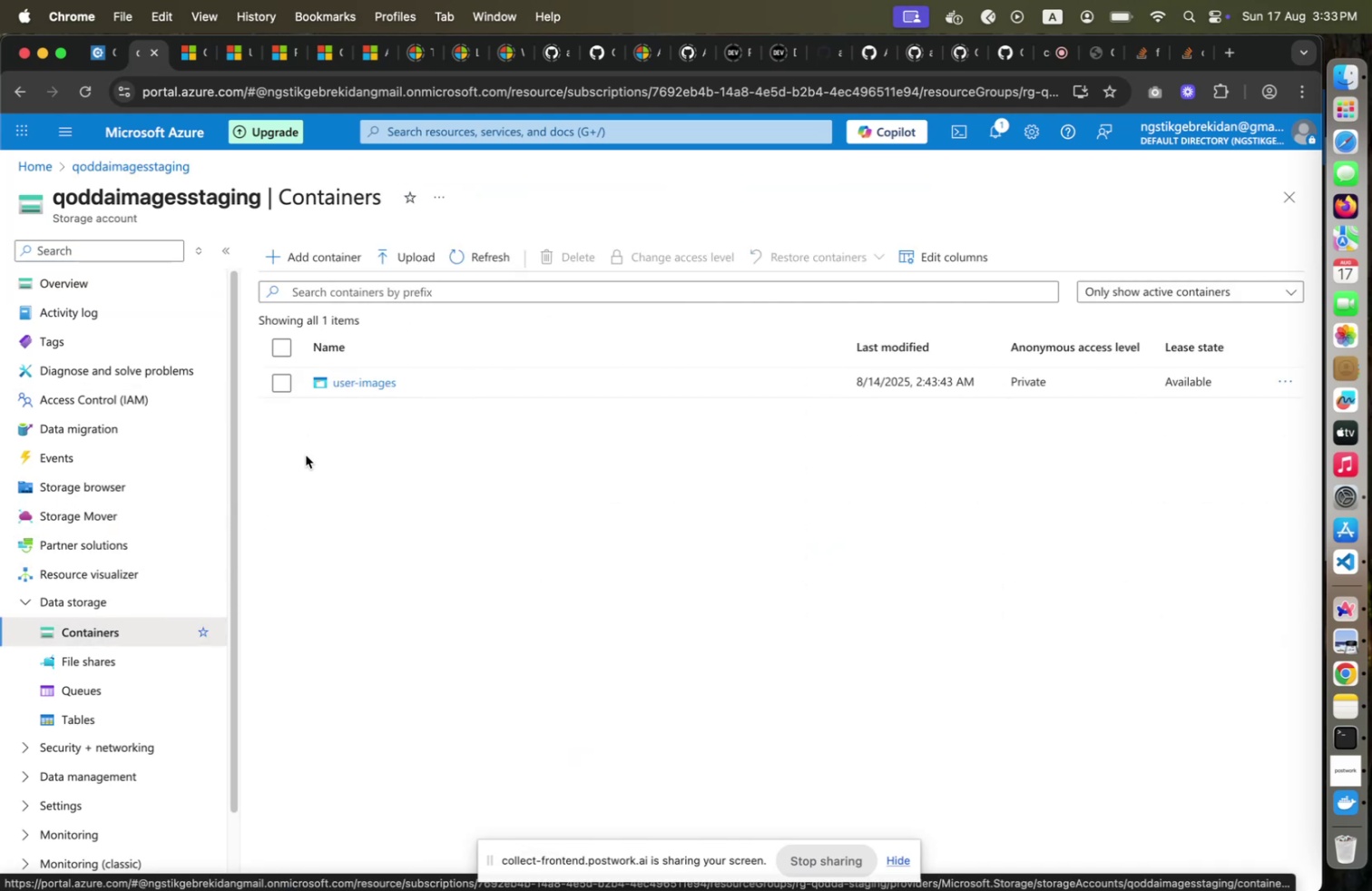 
left_click([368, 383])
 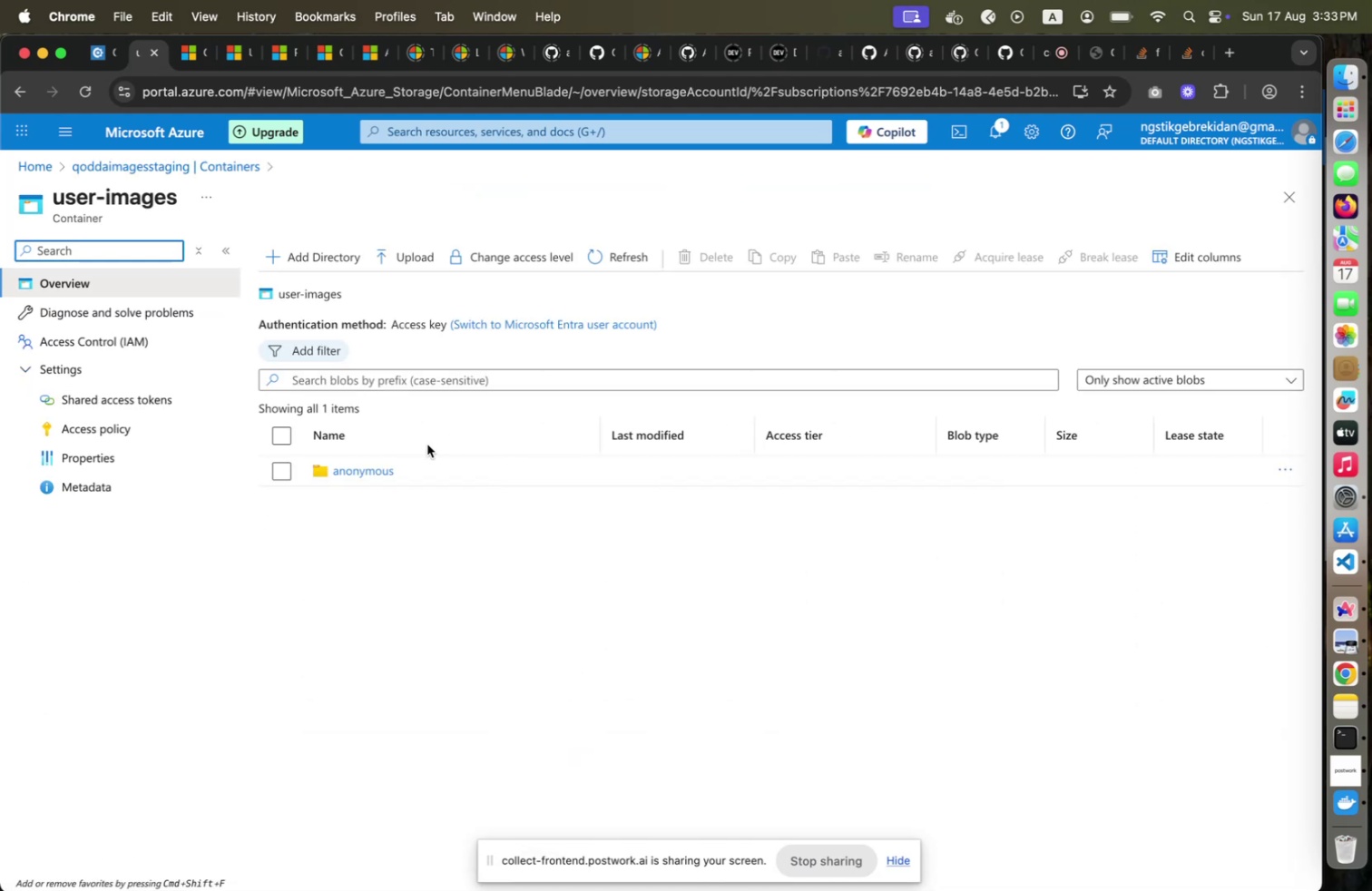 
left_click([374, 465])
 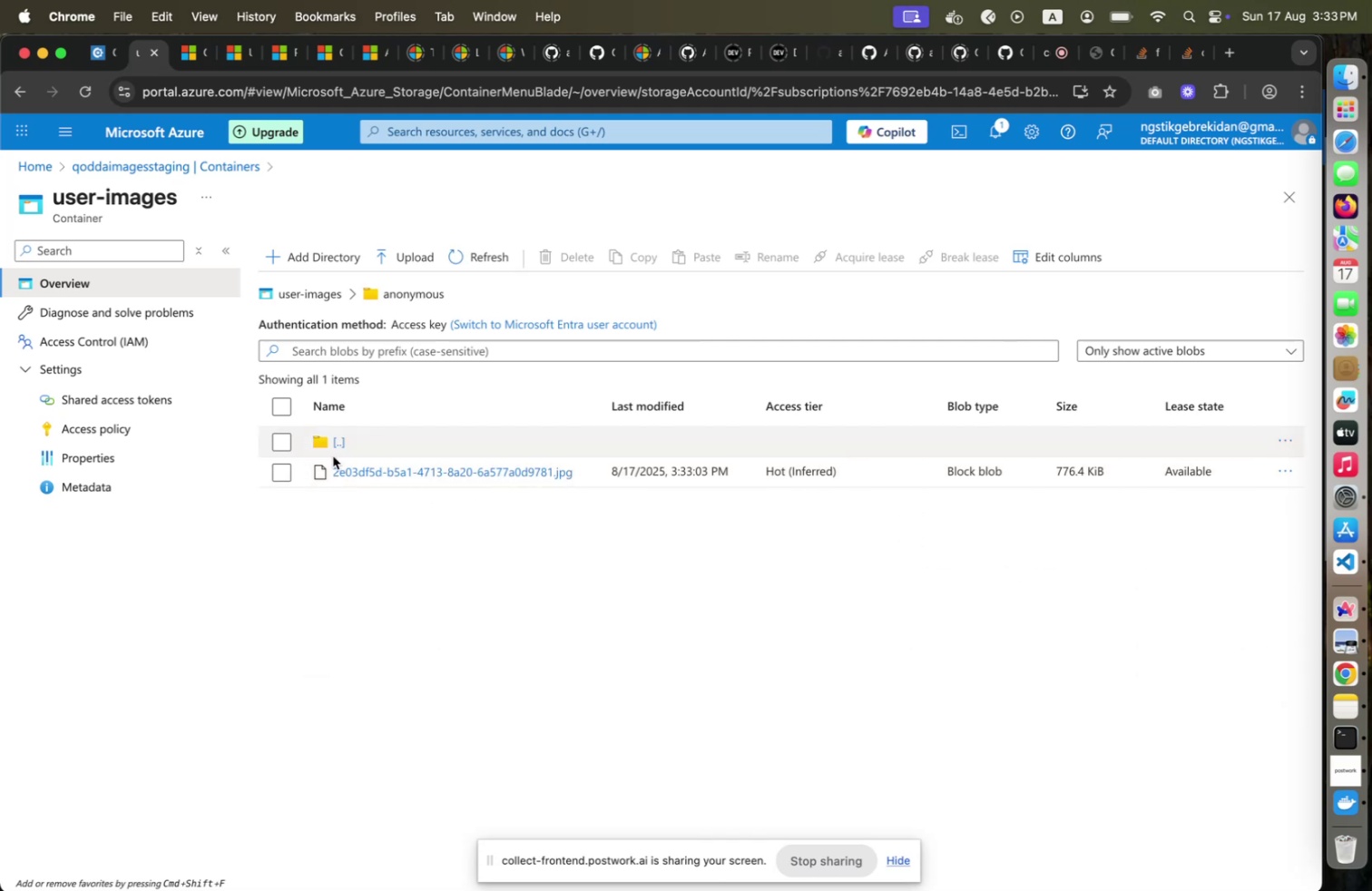 
wait(12.5)
 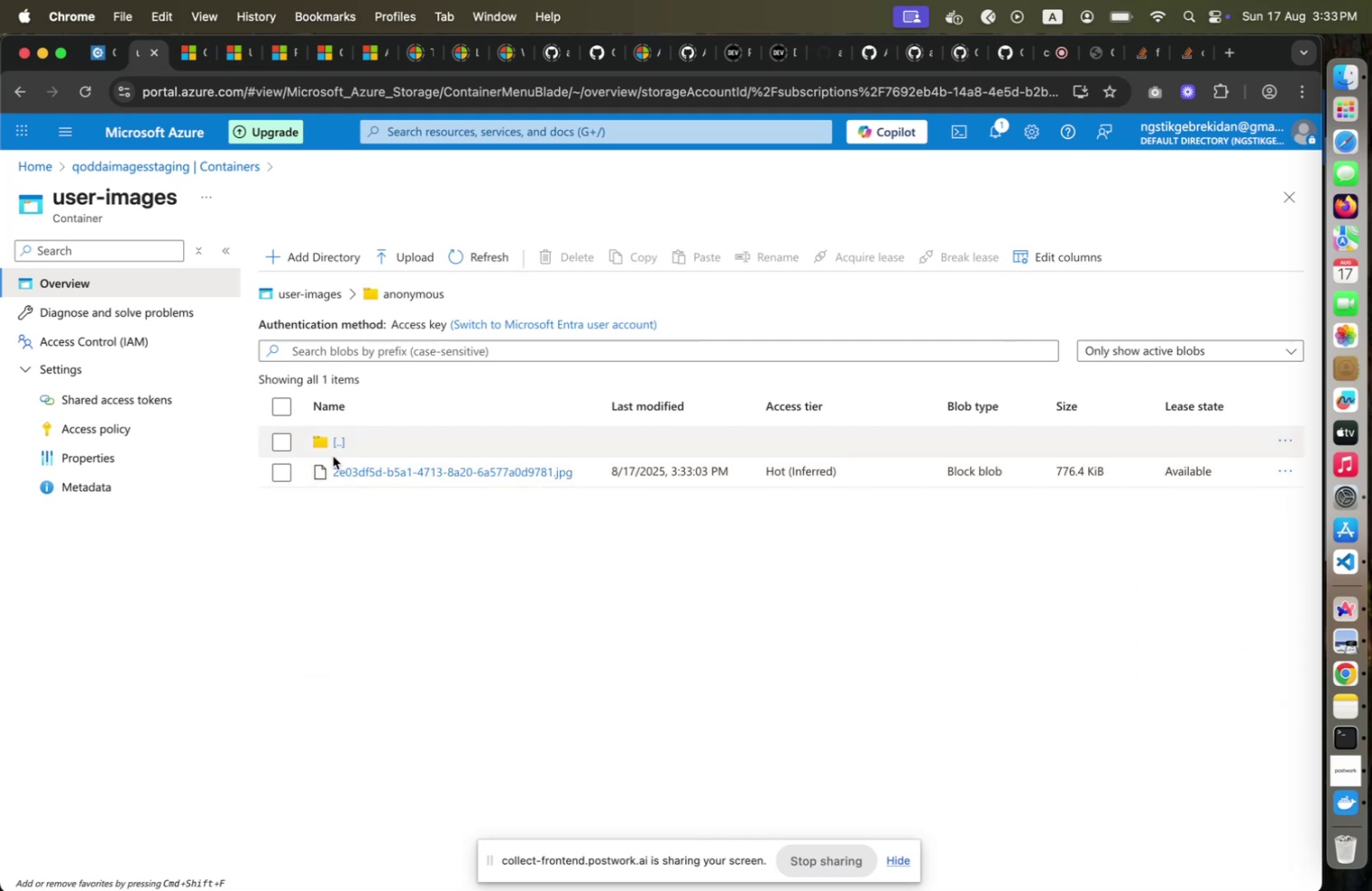 
left_click([505, 466])
 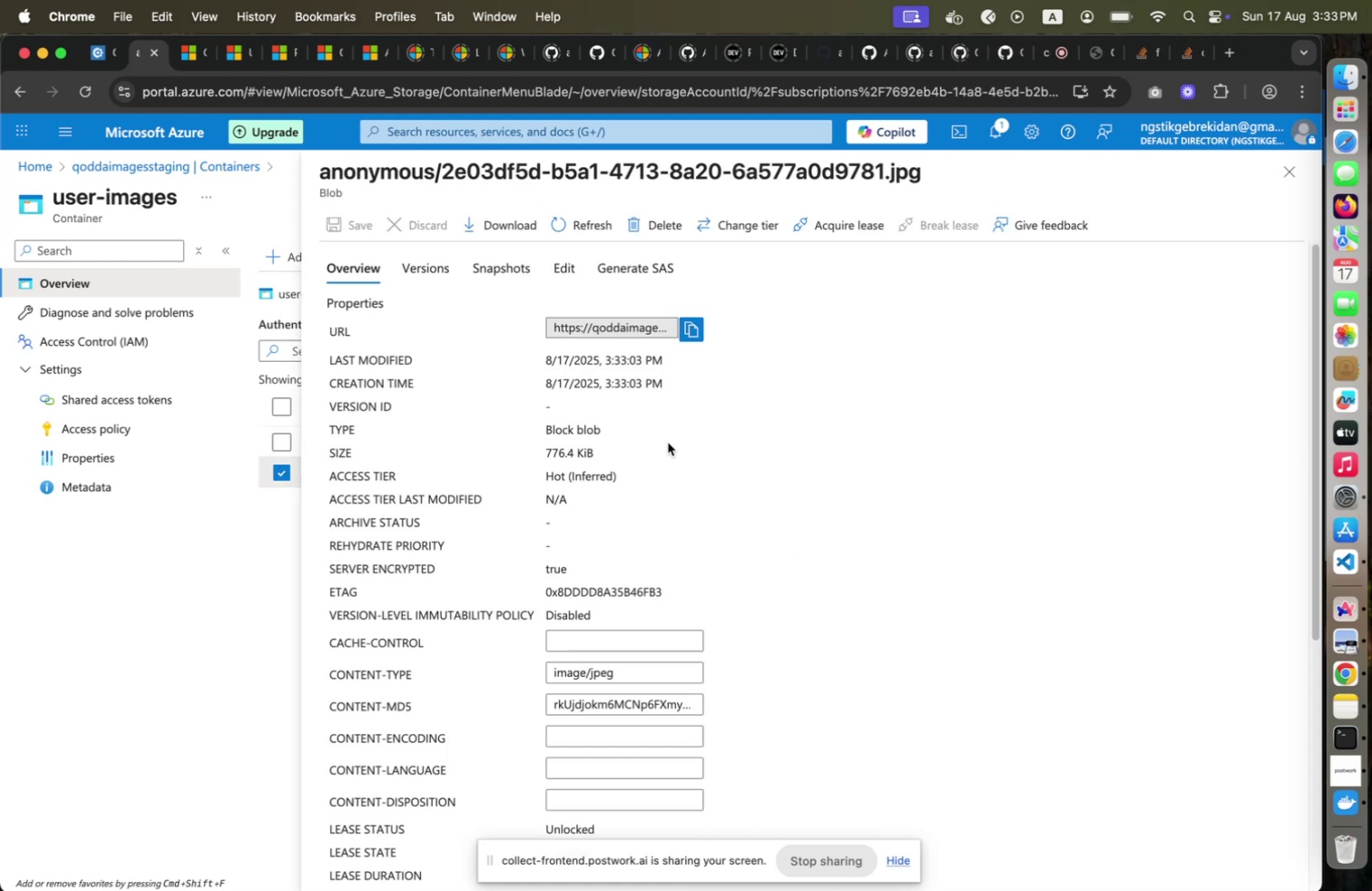 
wait(5.58)
 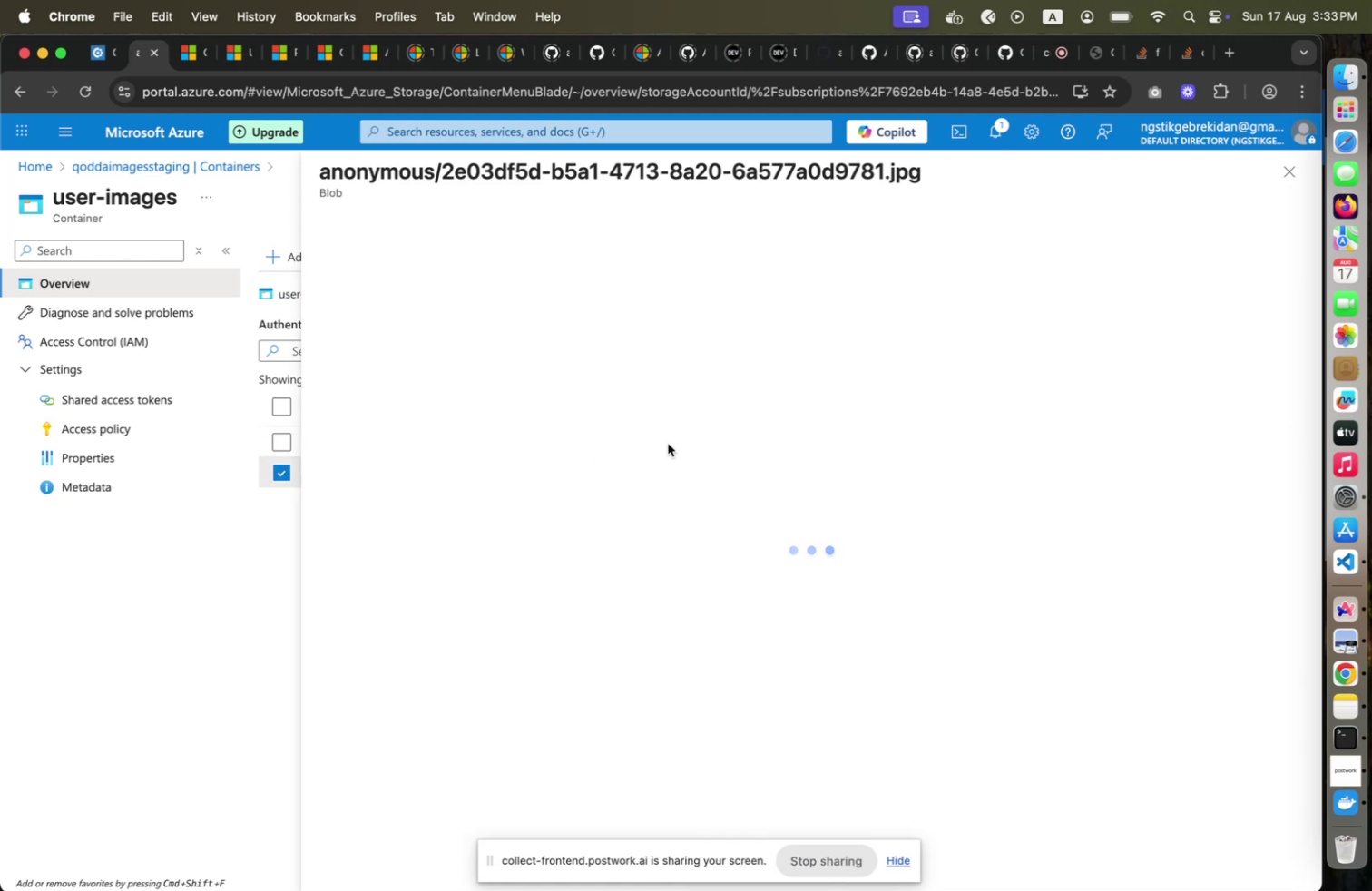 
scroll: coordinate [668, 442], scroll_direction: down, amount: 18.0
 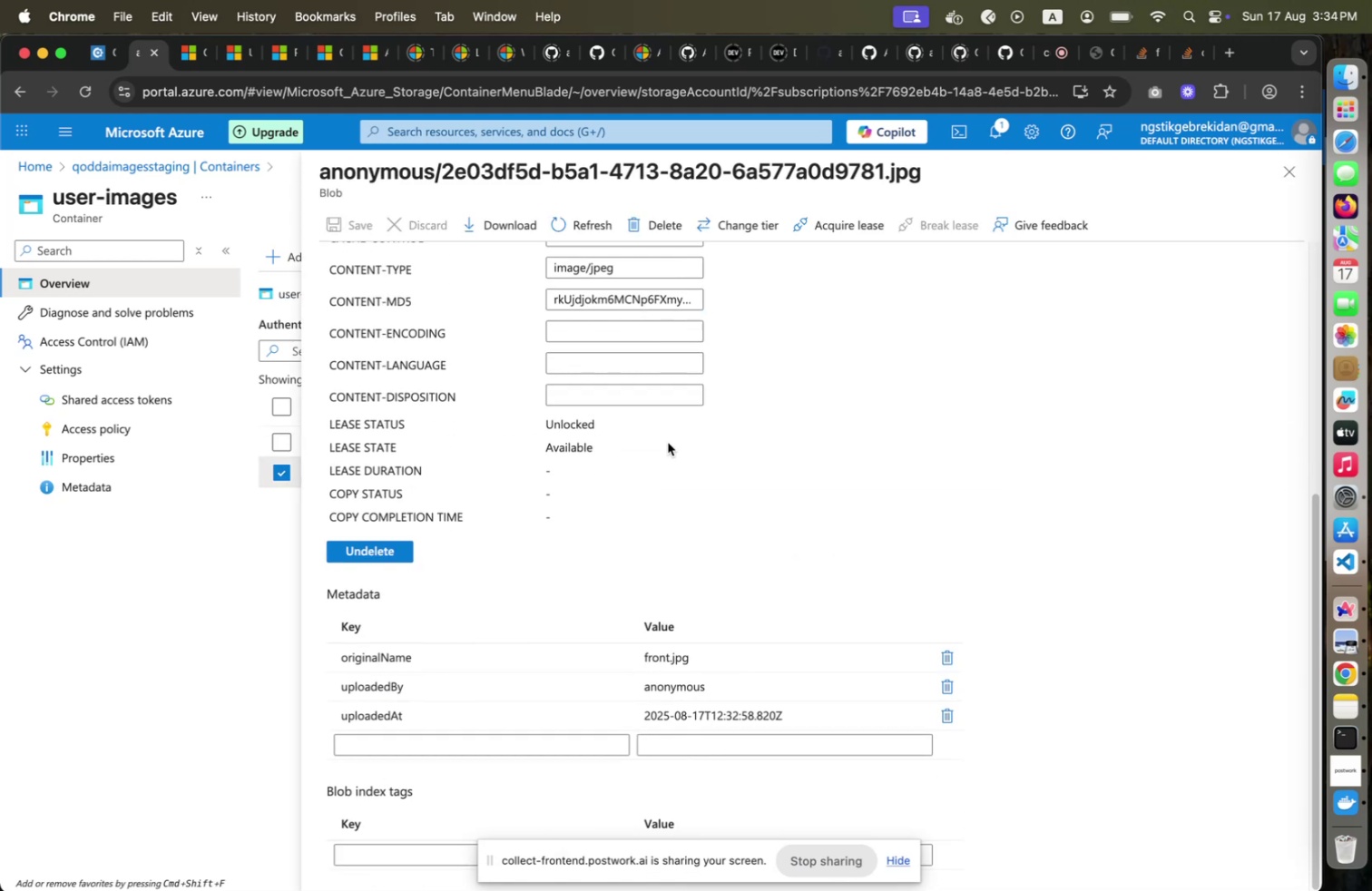 
scroll: coordinate [668, 442], scroll_direction: up, amount: 20.0
 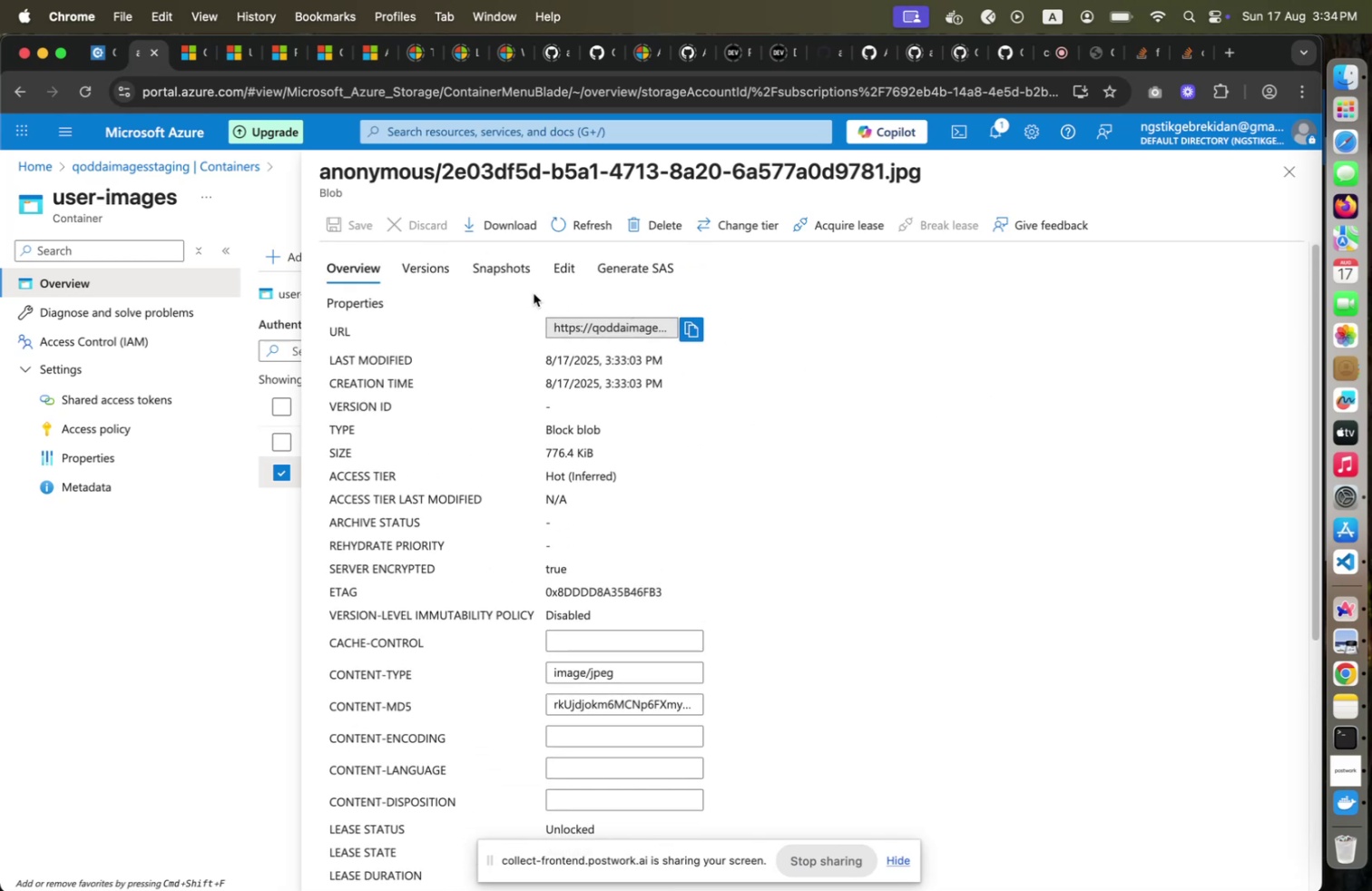 
left_click([514, 272])
 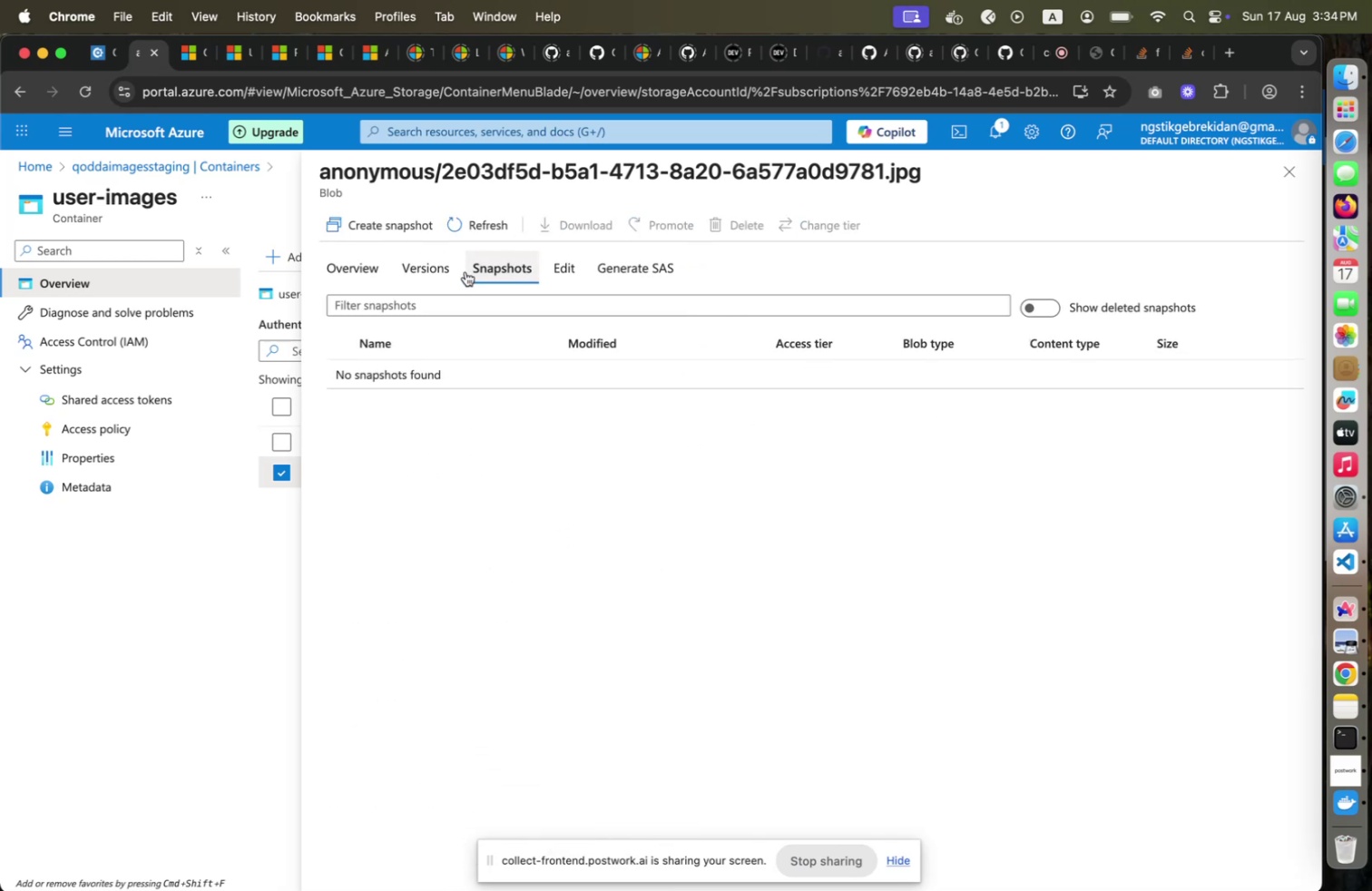 
left_click([405, 261])
 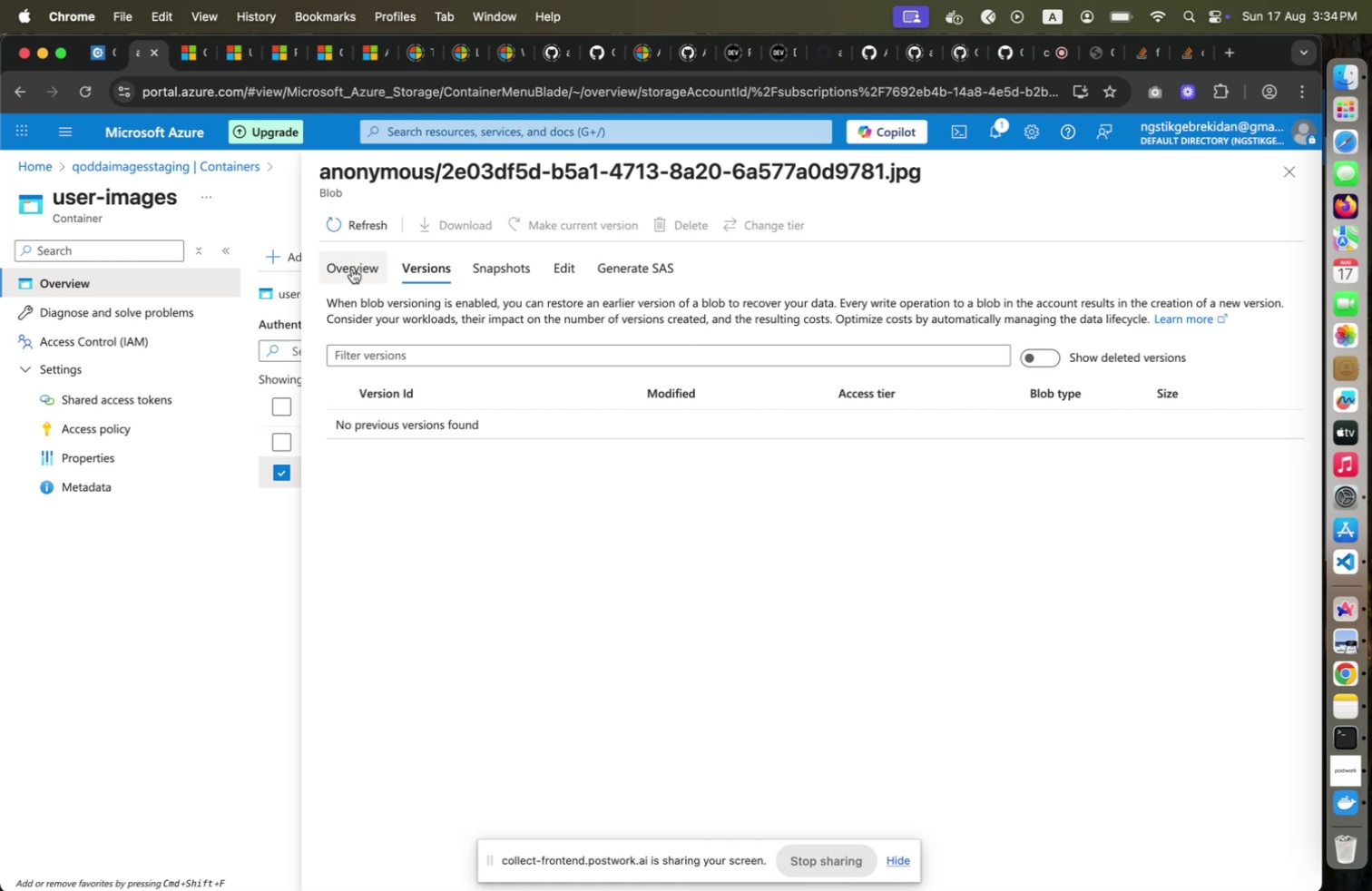 
left_click([352, 269])
 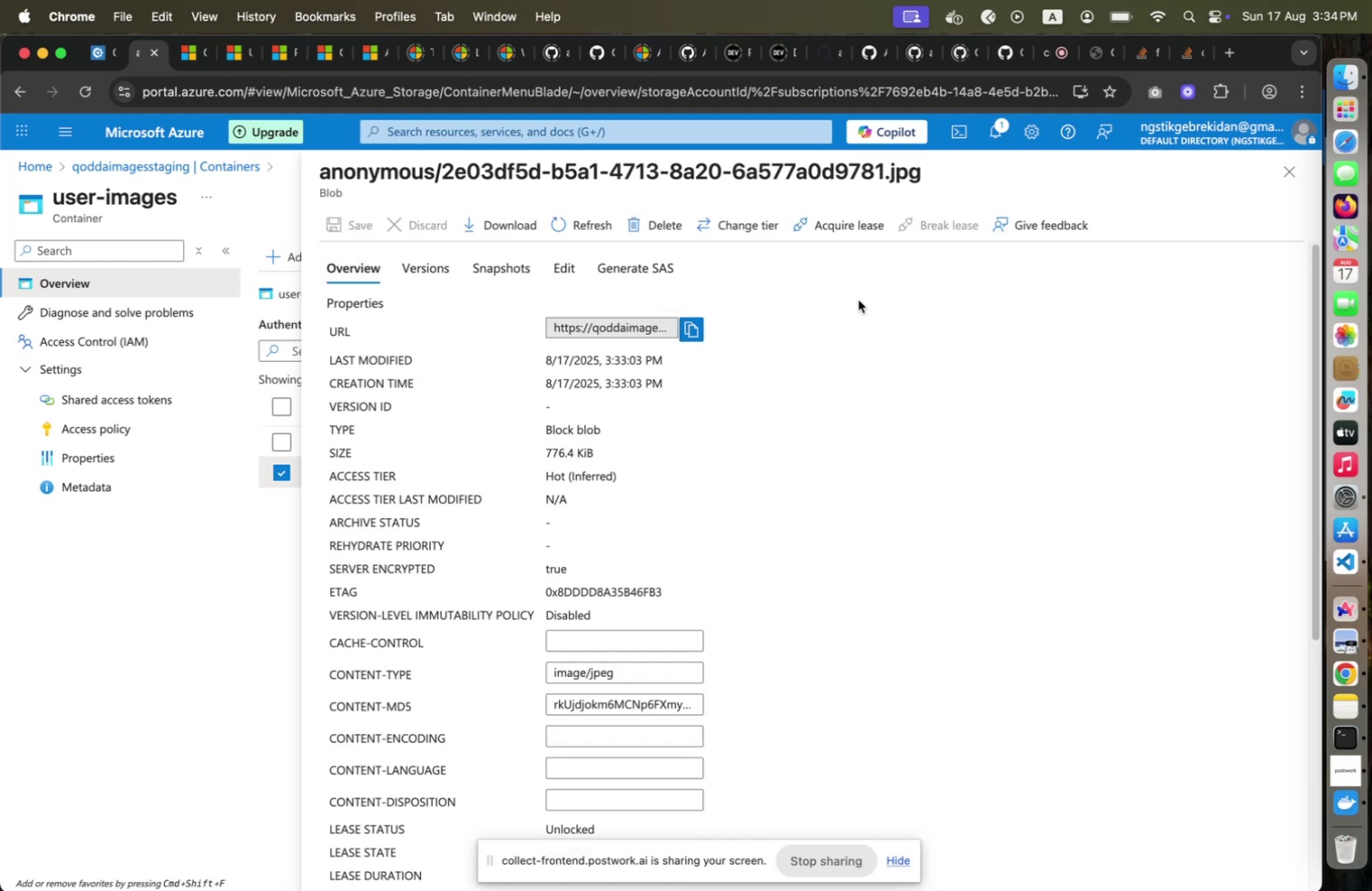 
wait(7.32)
 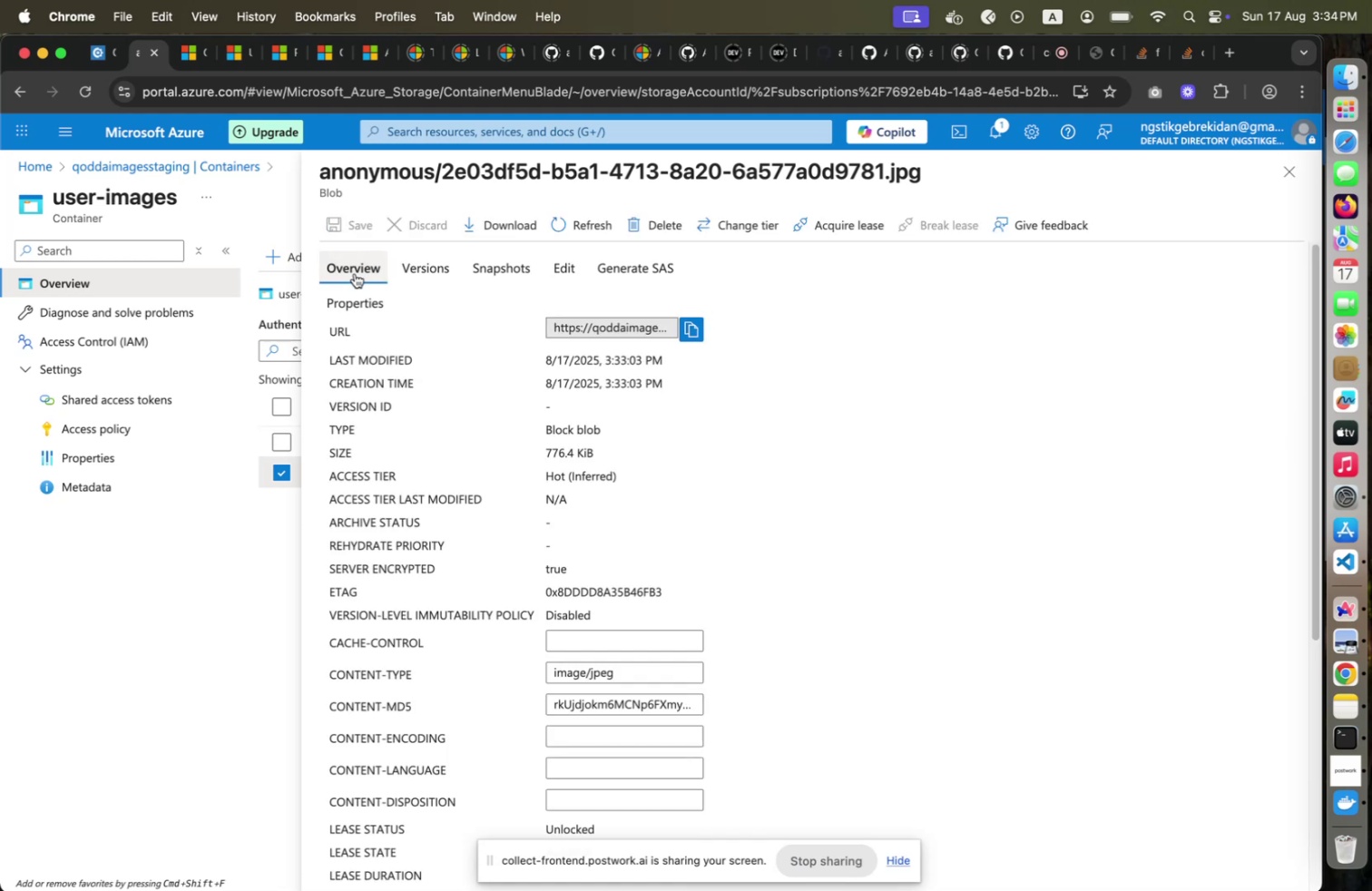 
left_click([1304, 170])
 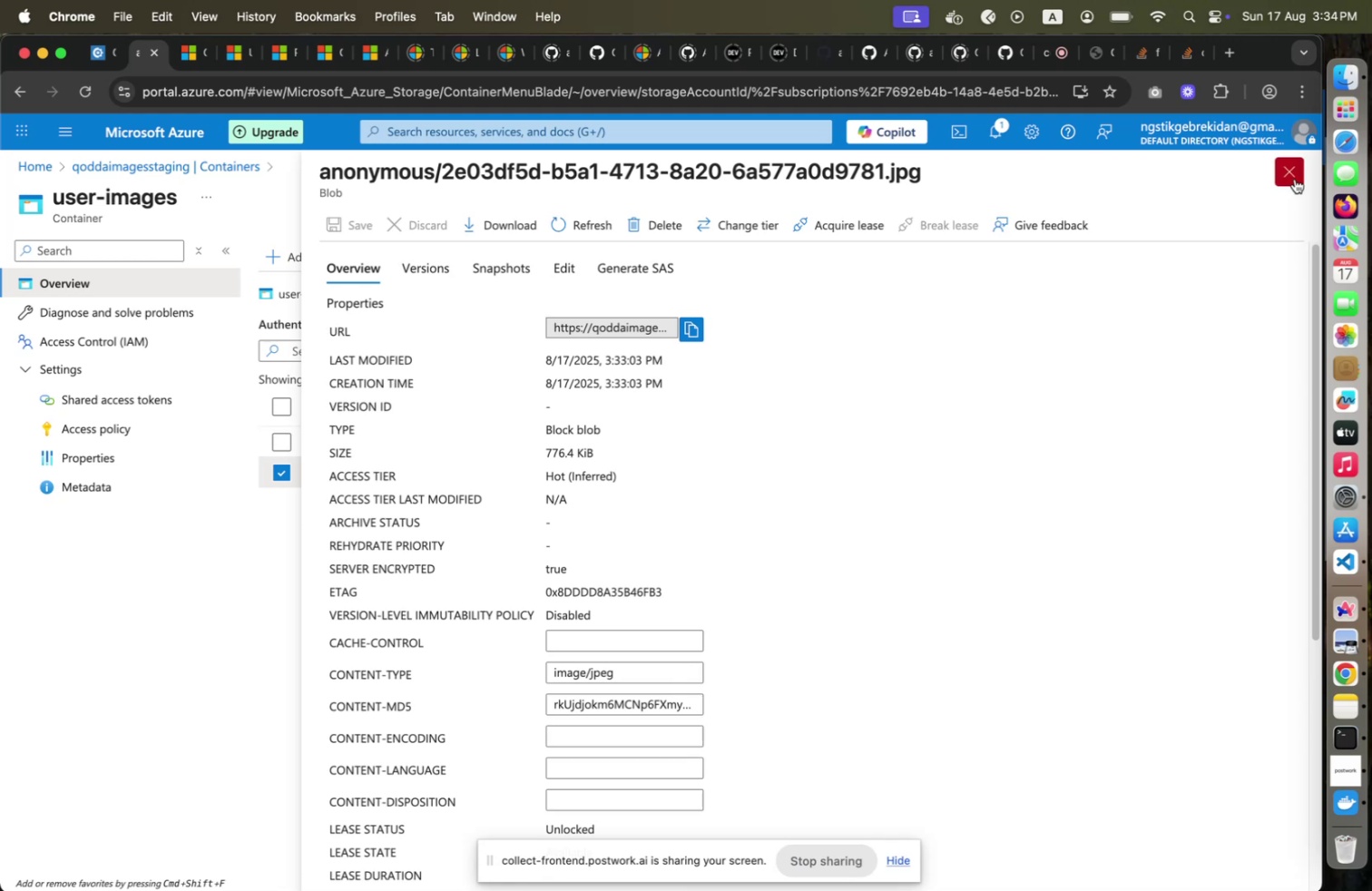 
left_click([1295, 179])
 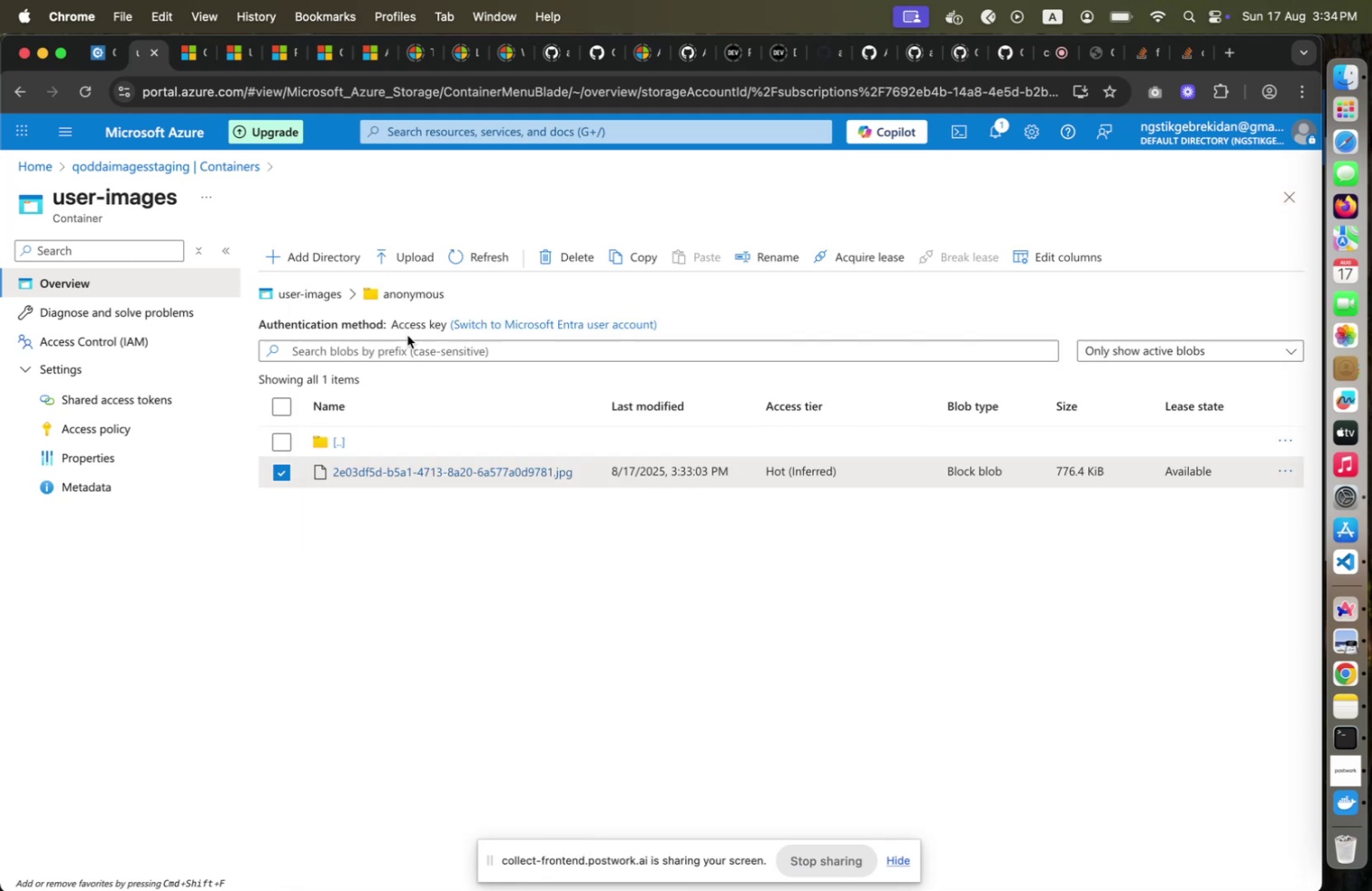 
wait(13.34)
 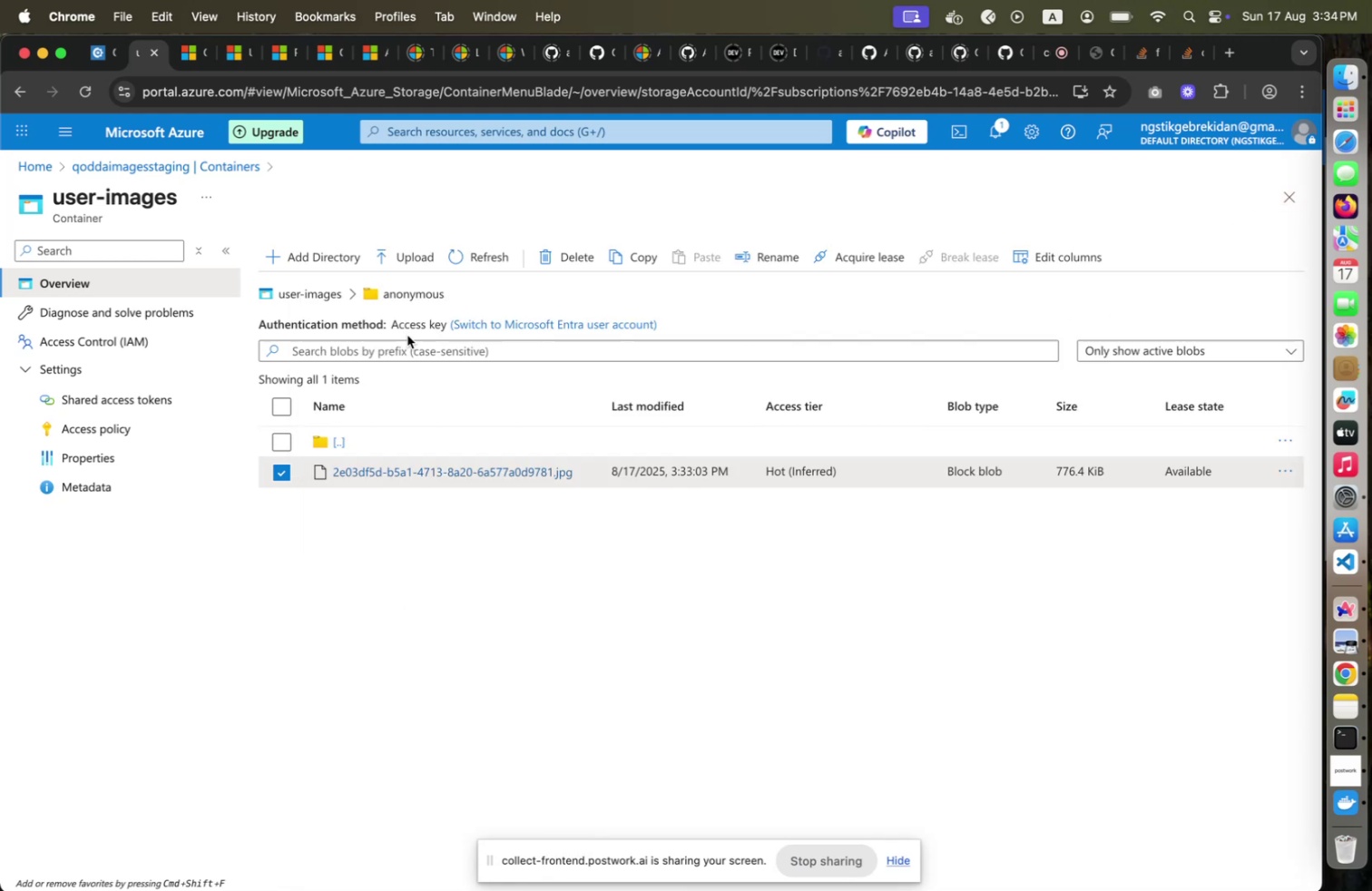 
left_click([122, 422])
 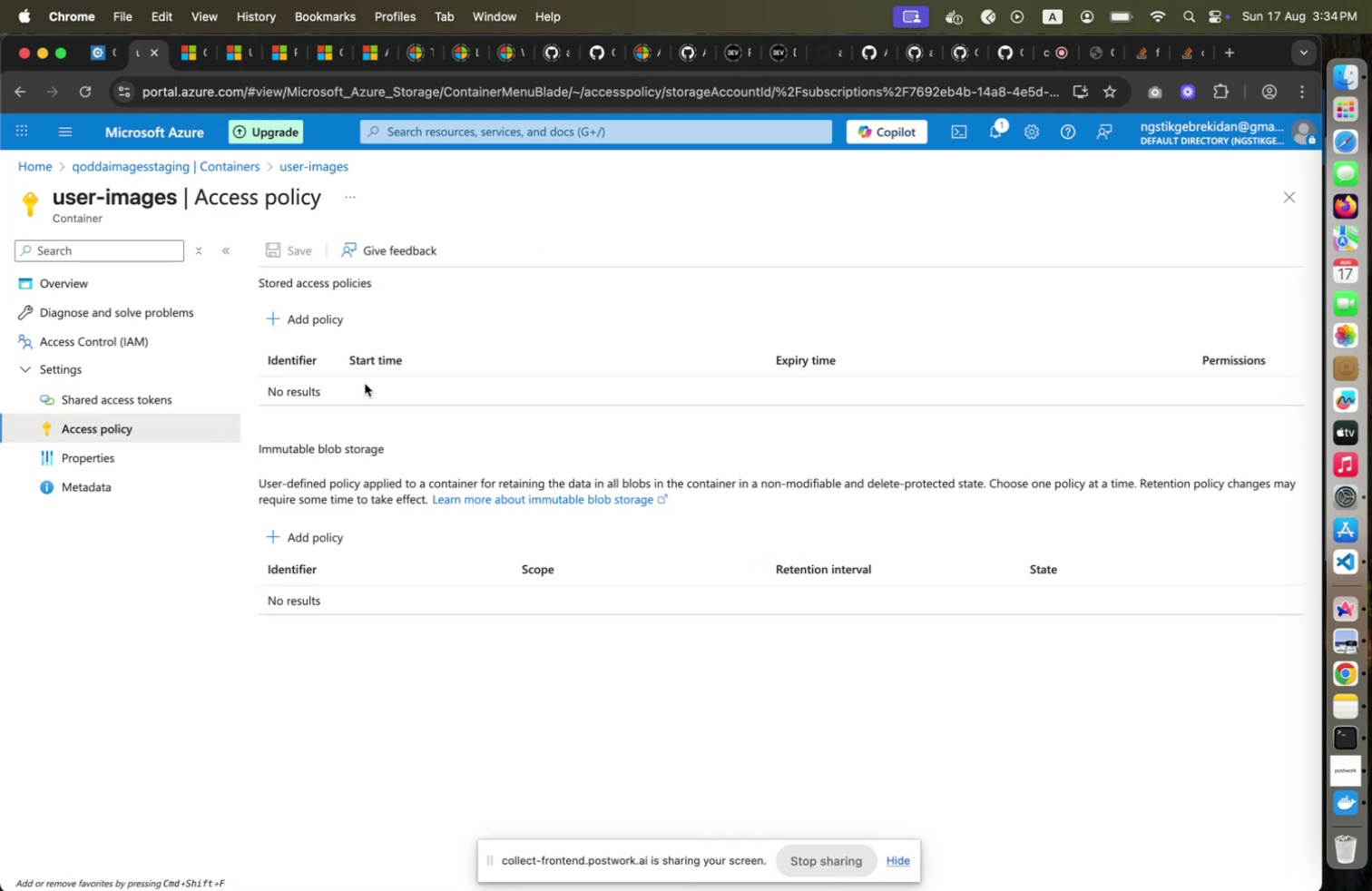 
wait(9.71)
 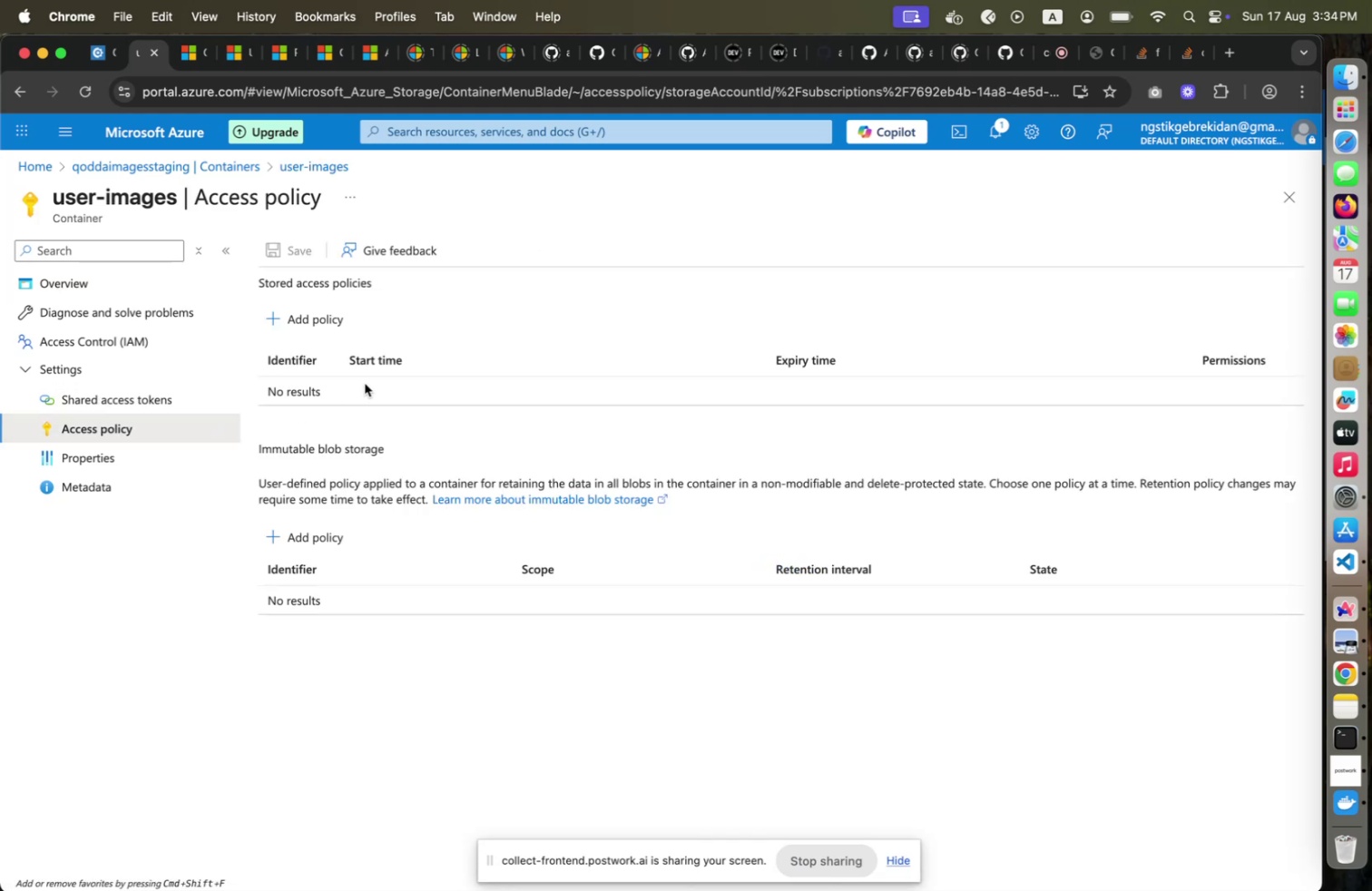 
left_click([148, 398])
 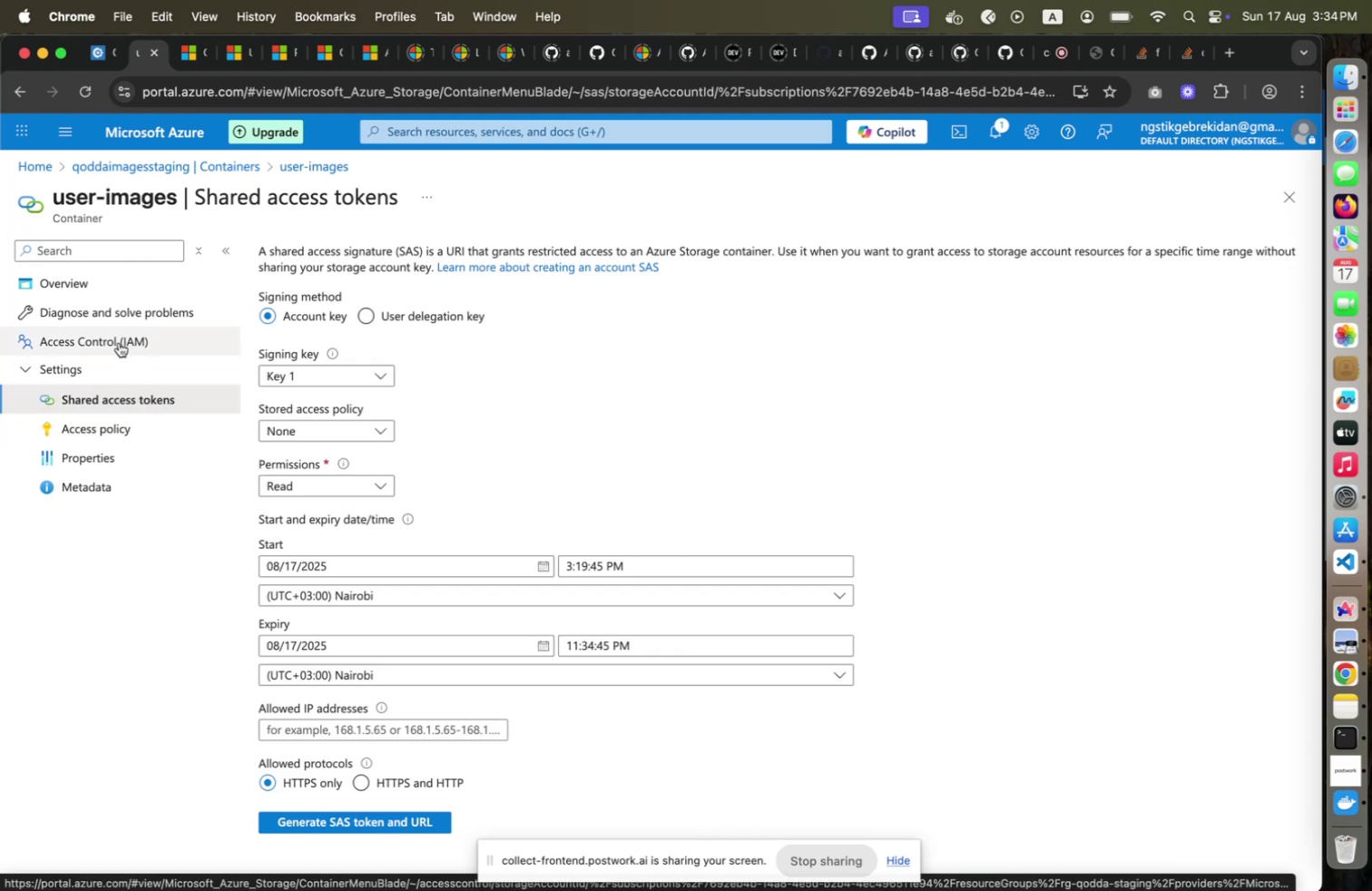 
wait(5.72)
 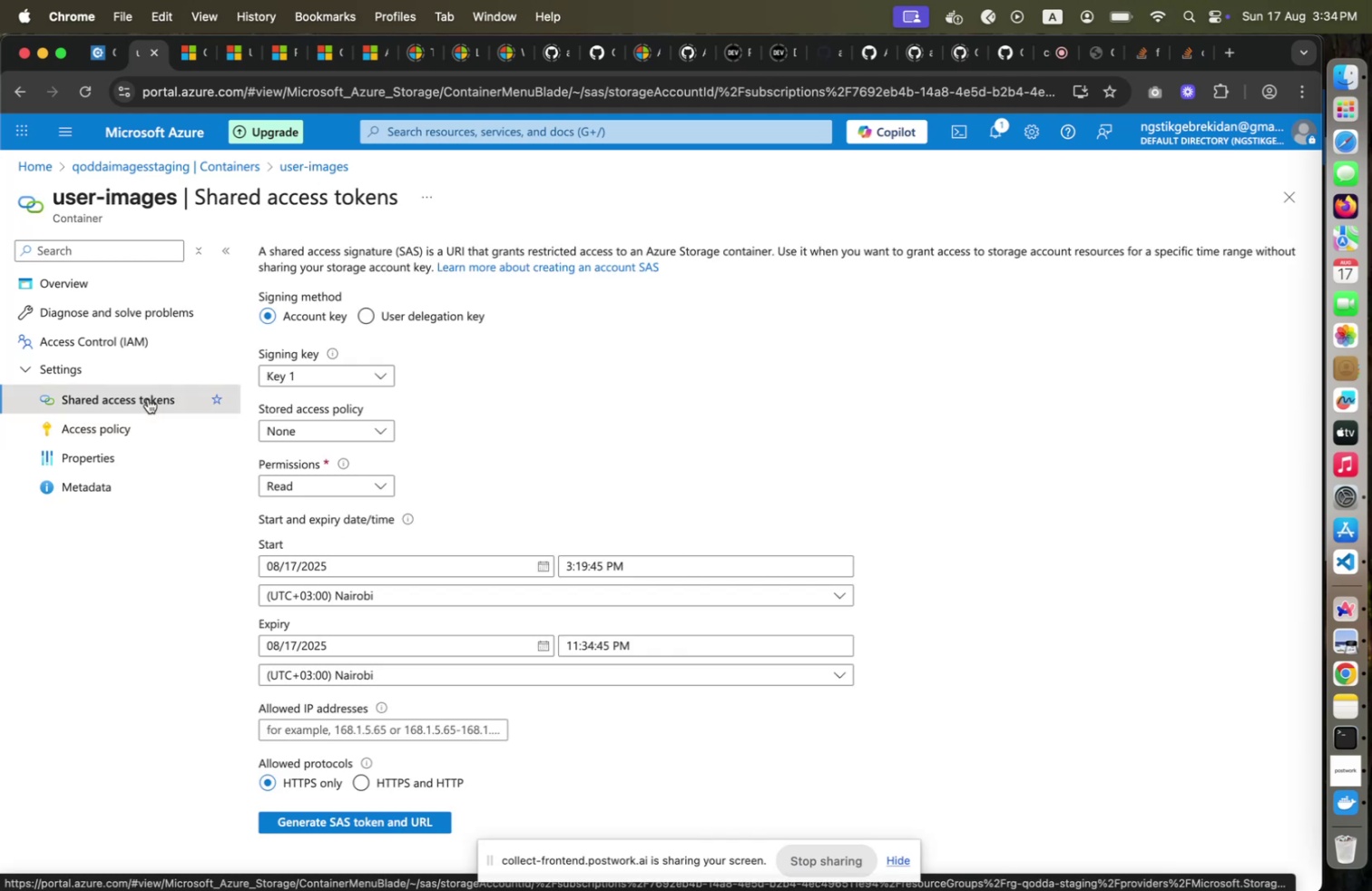 
left_click([95, 294])
 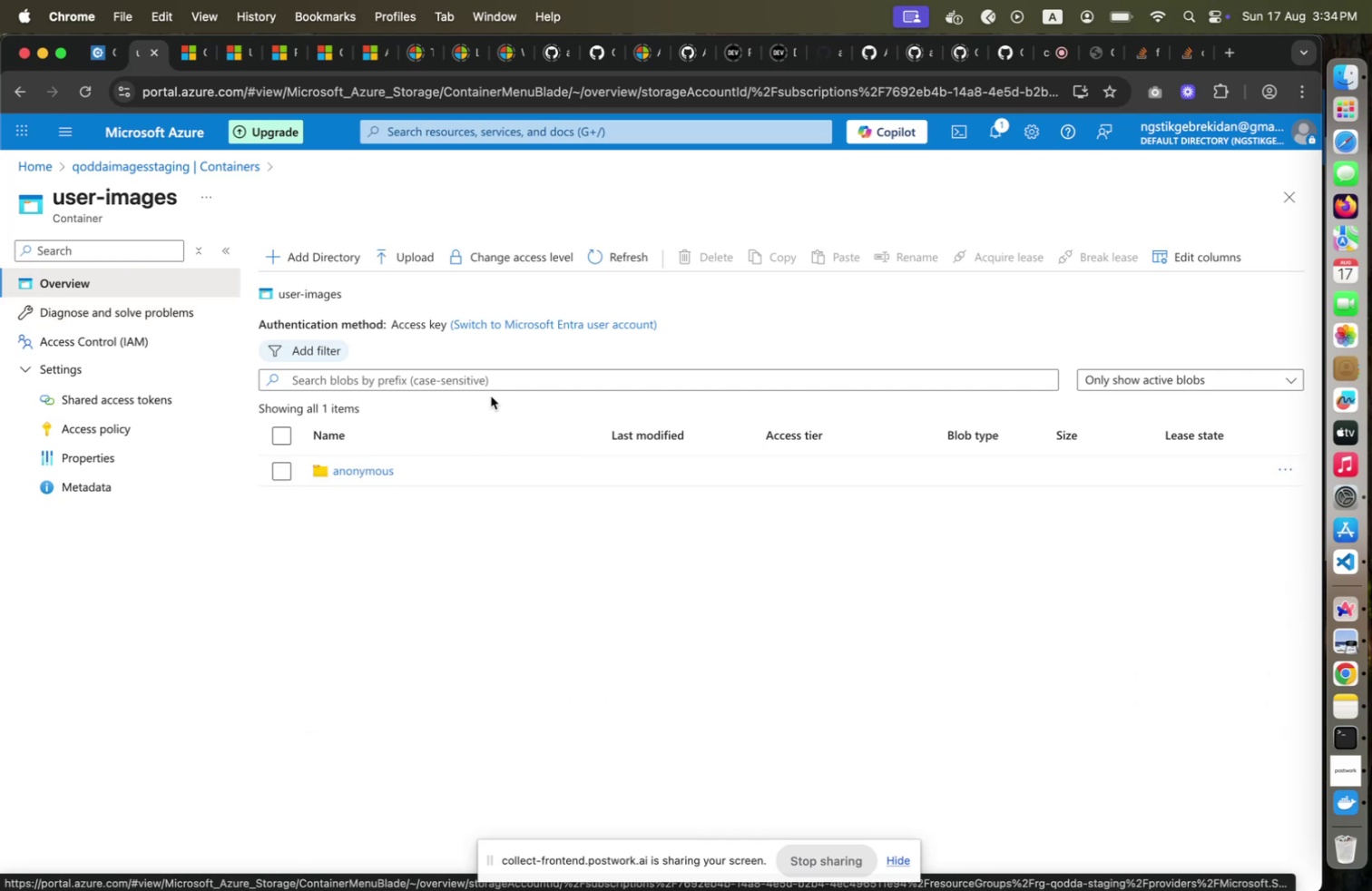 
mouse_move([497, 277])
 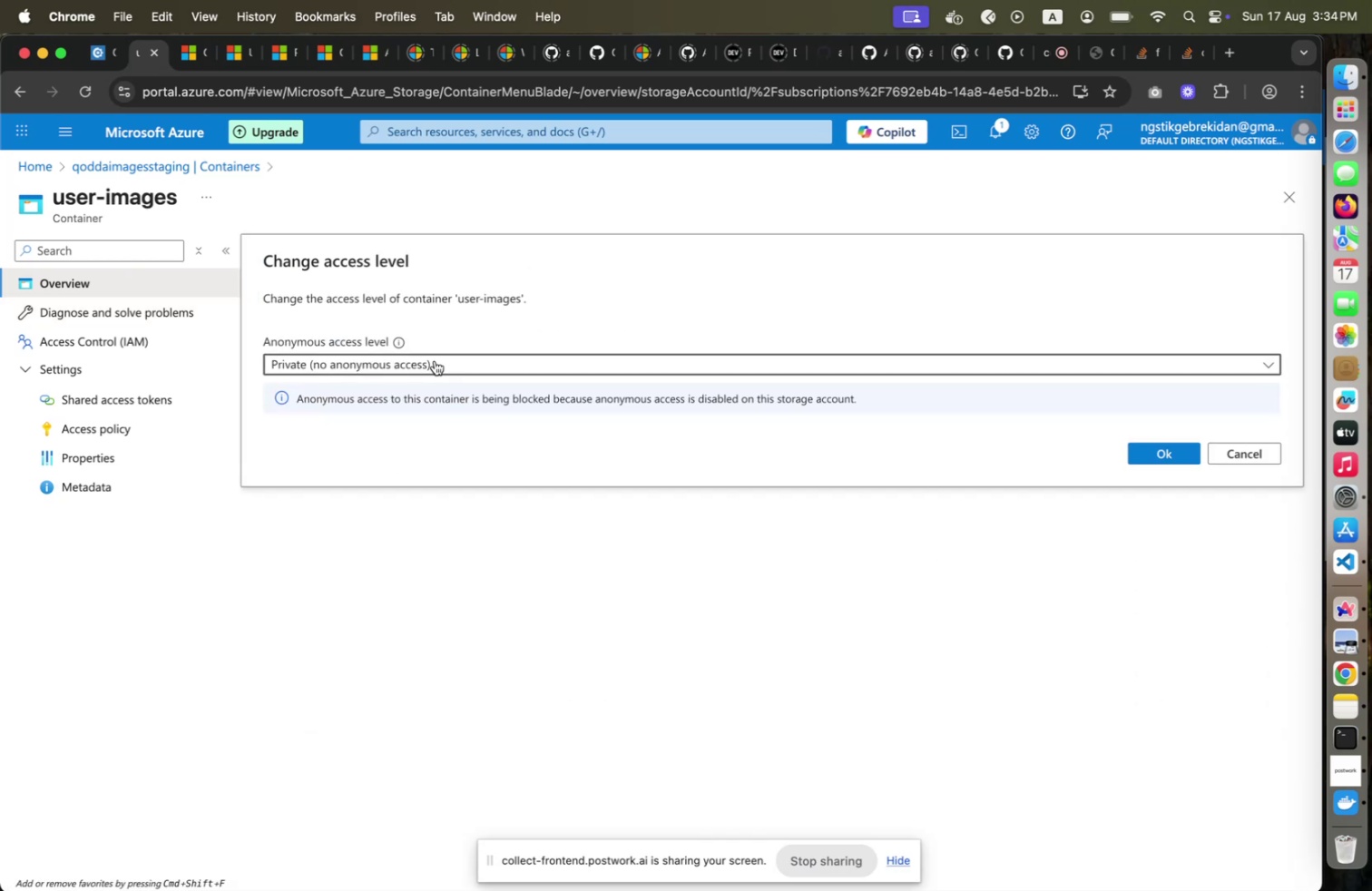 
left_click([435, 360])
 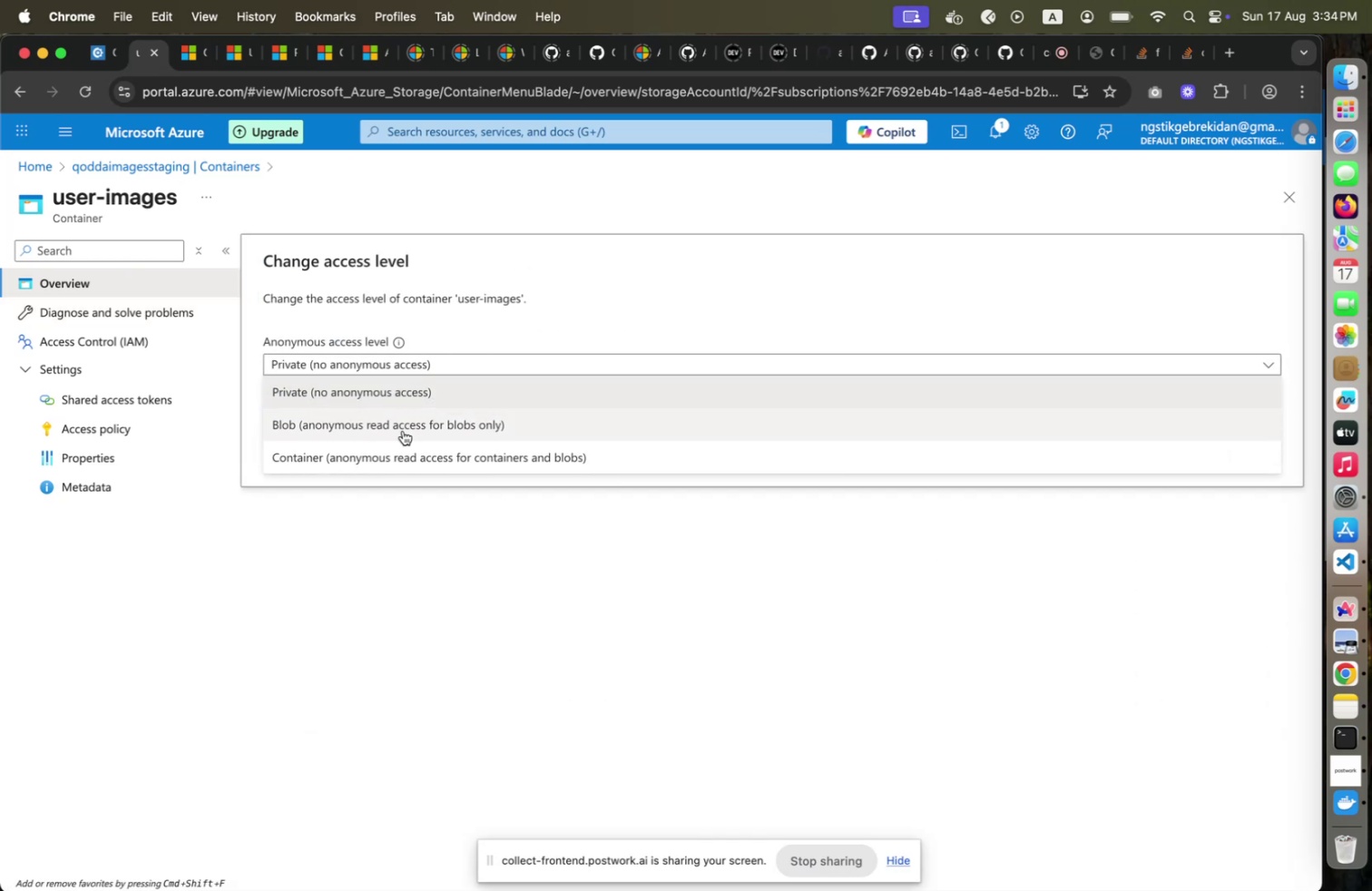 
left_click([403, 430])
 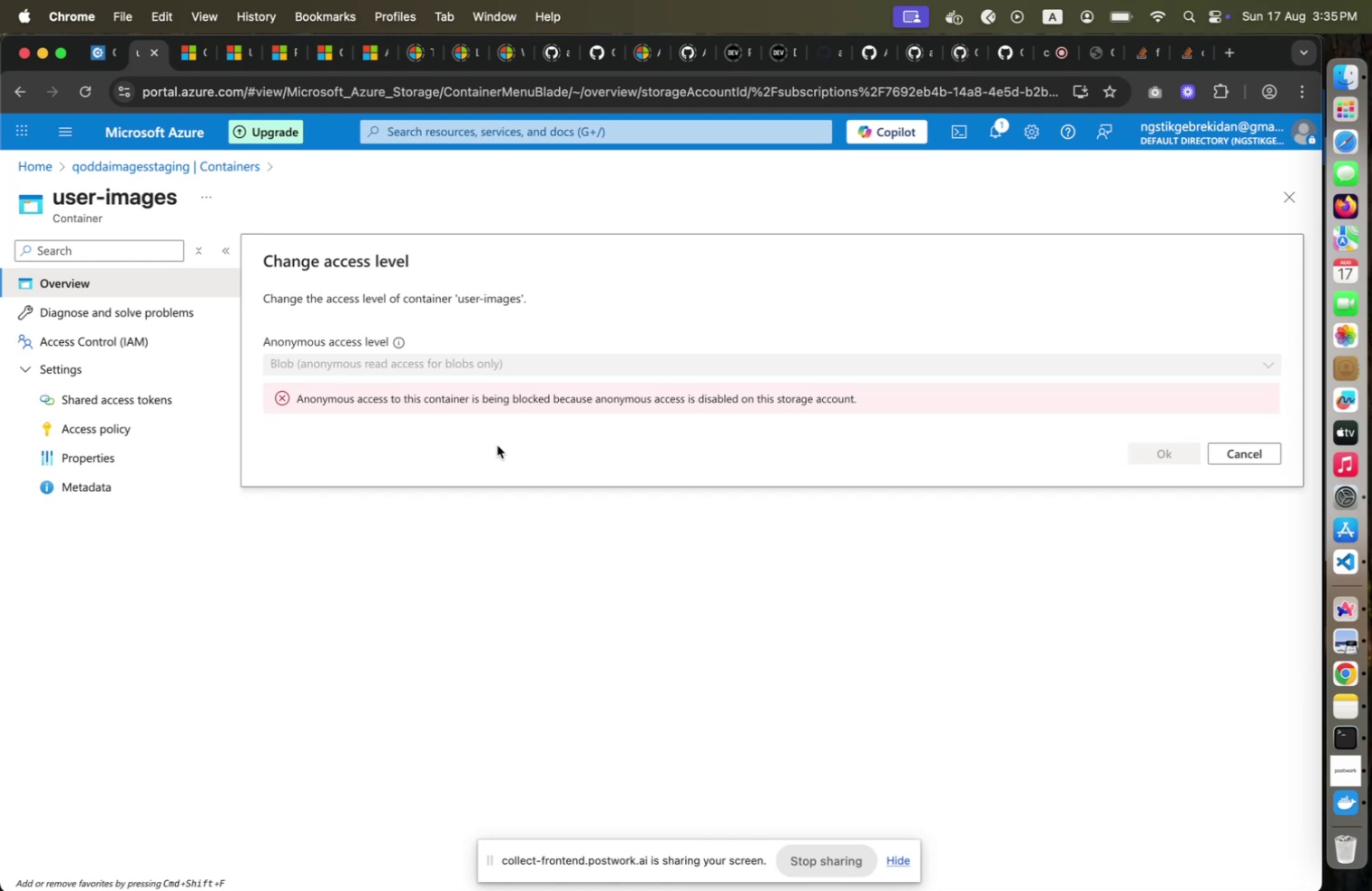 
wait(8.43)
 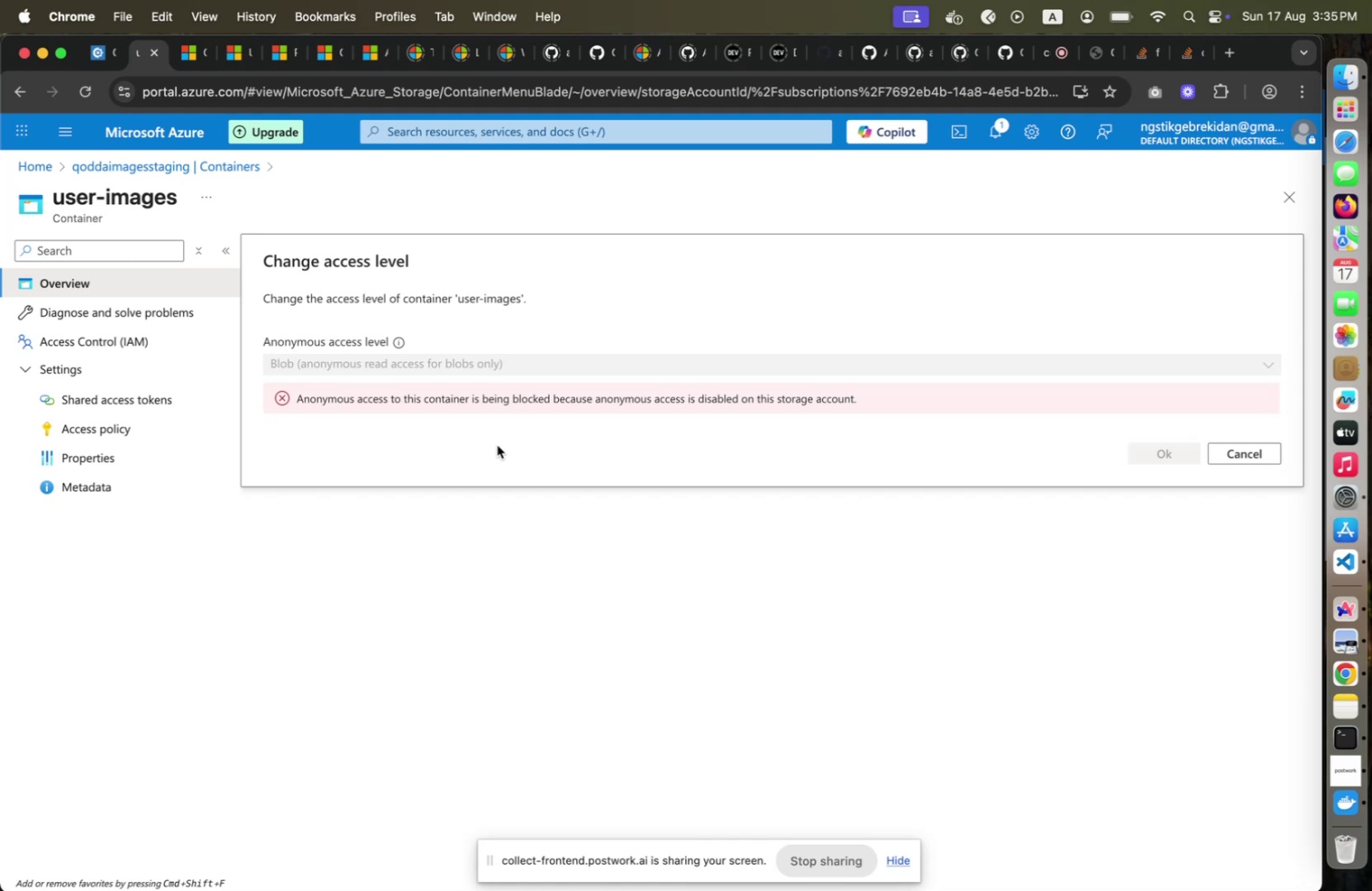 
left_click([1228, 446])
 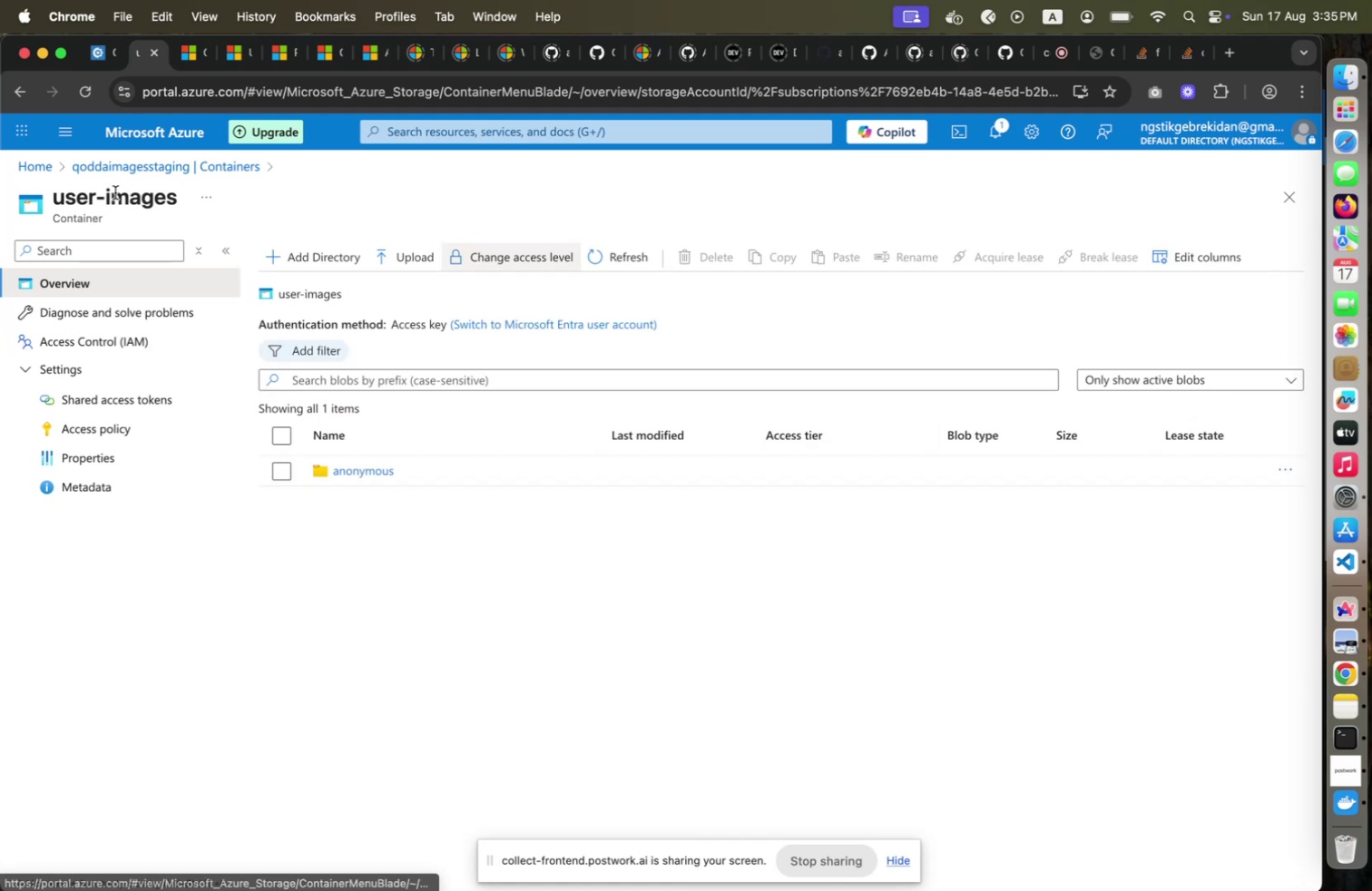 
left_click([148, 165])
 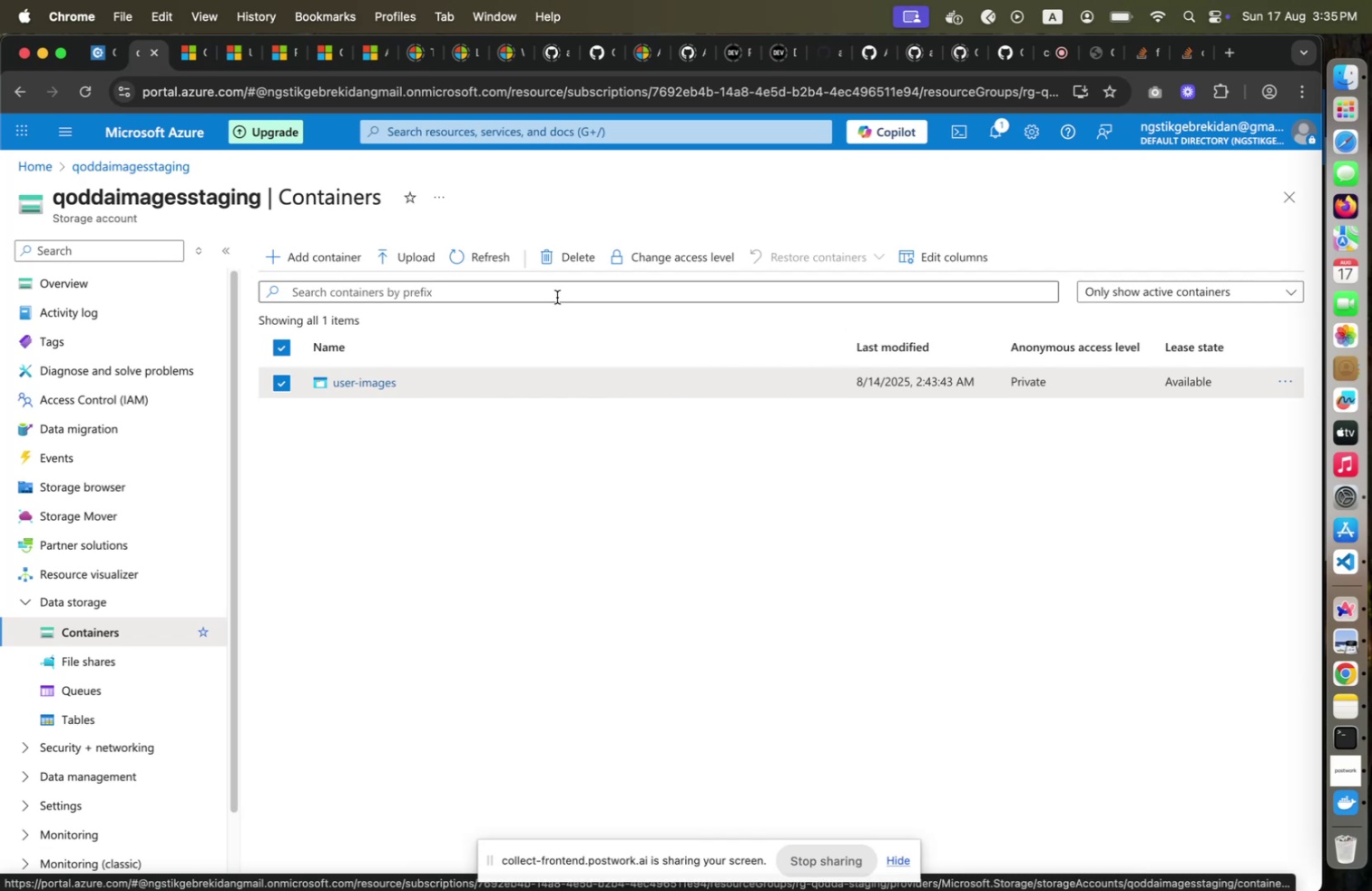 
left_click([654, 246])
 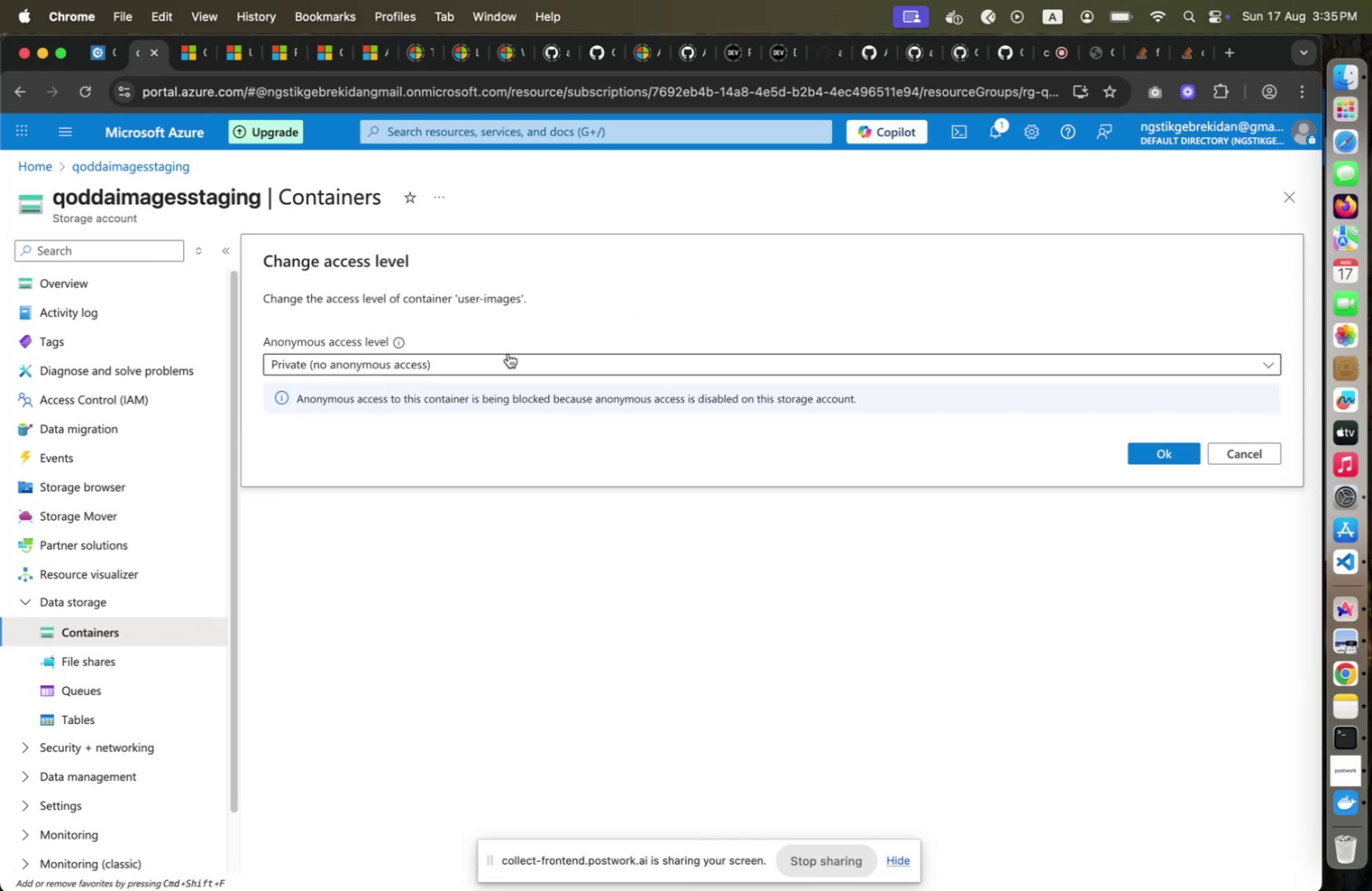 
left_click([507, 353])
 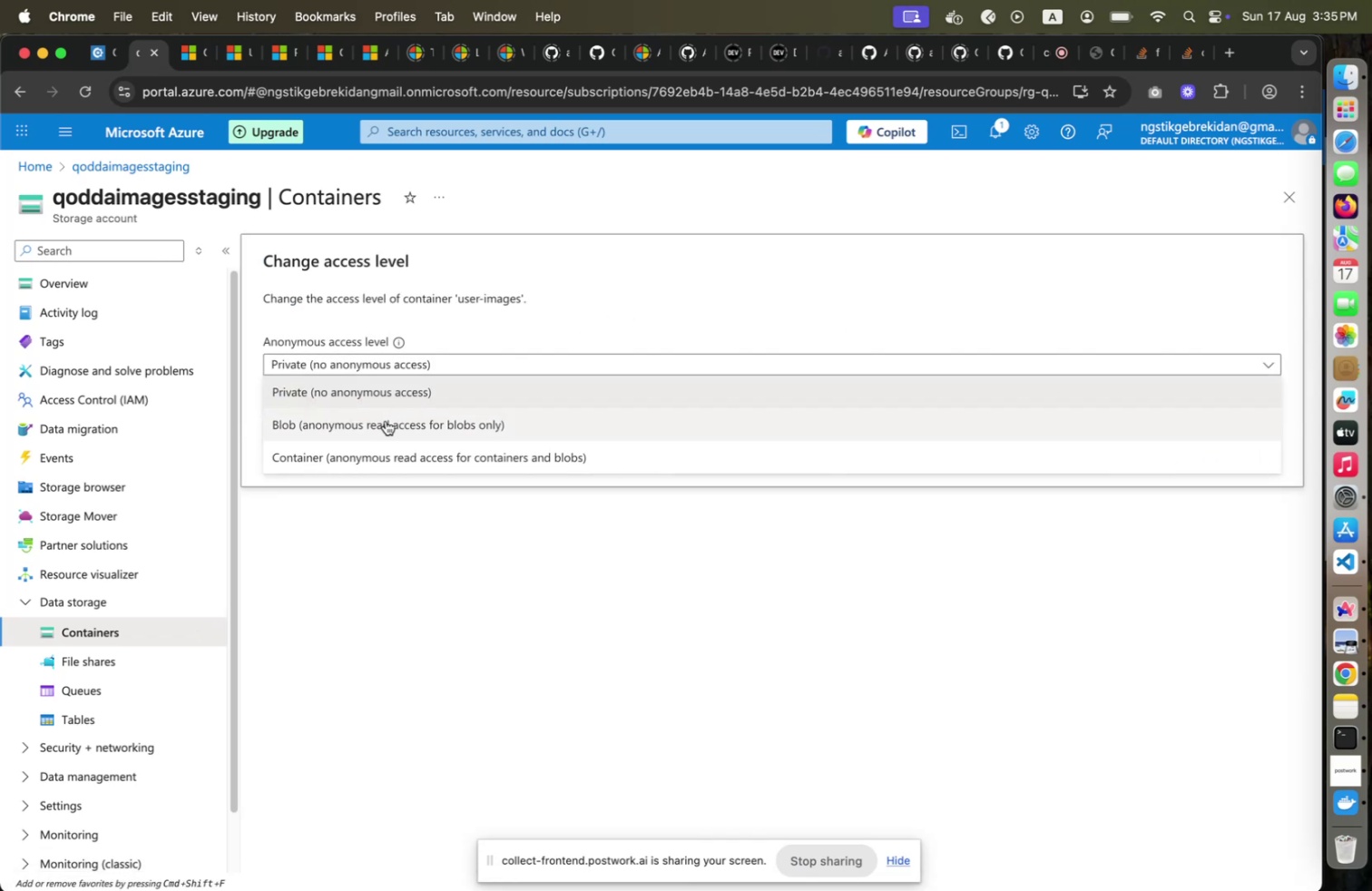 
left_click([386, 420])
 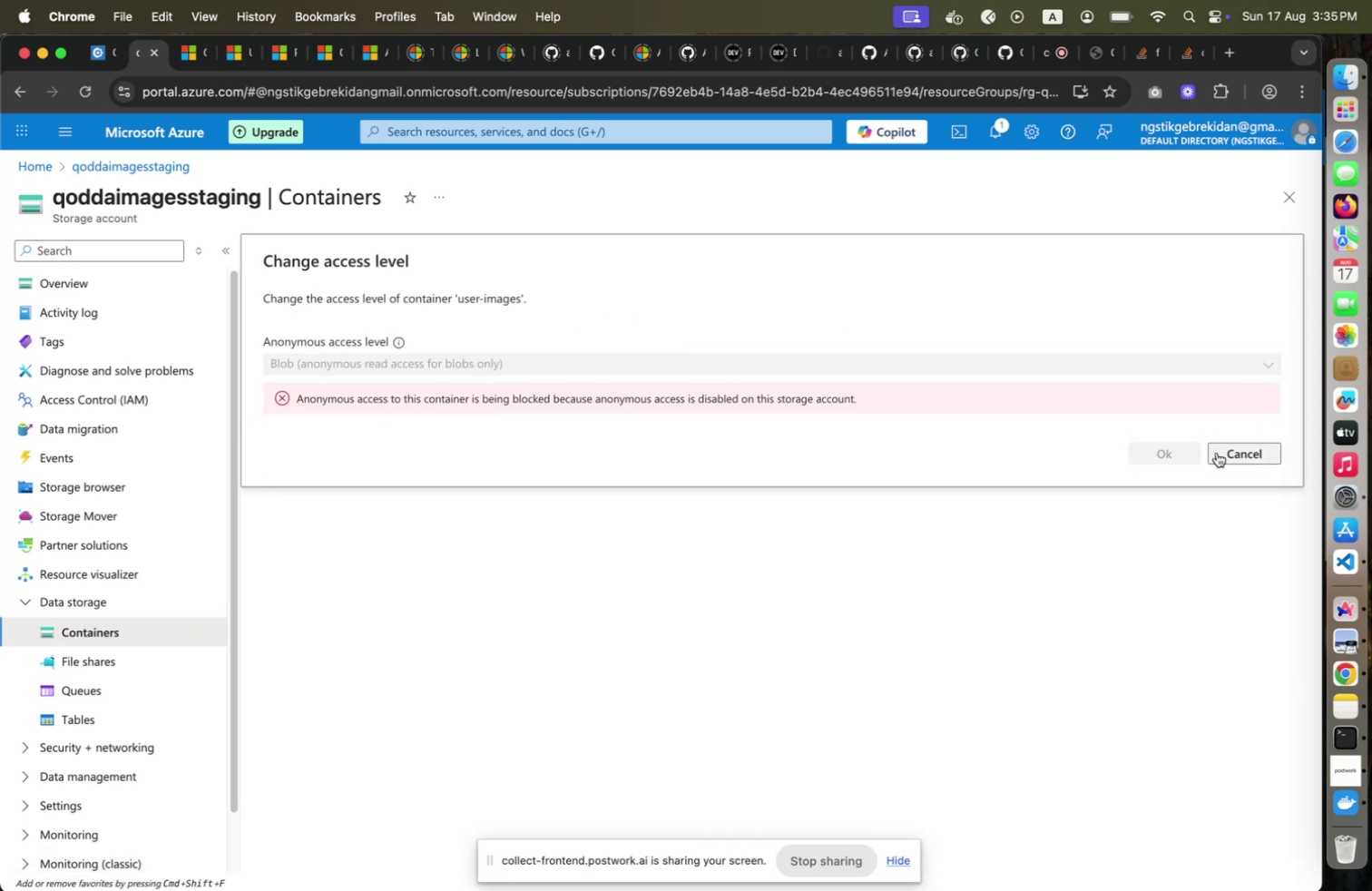 
left_click([1217, 452])
 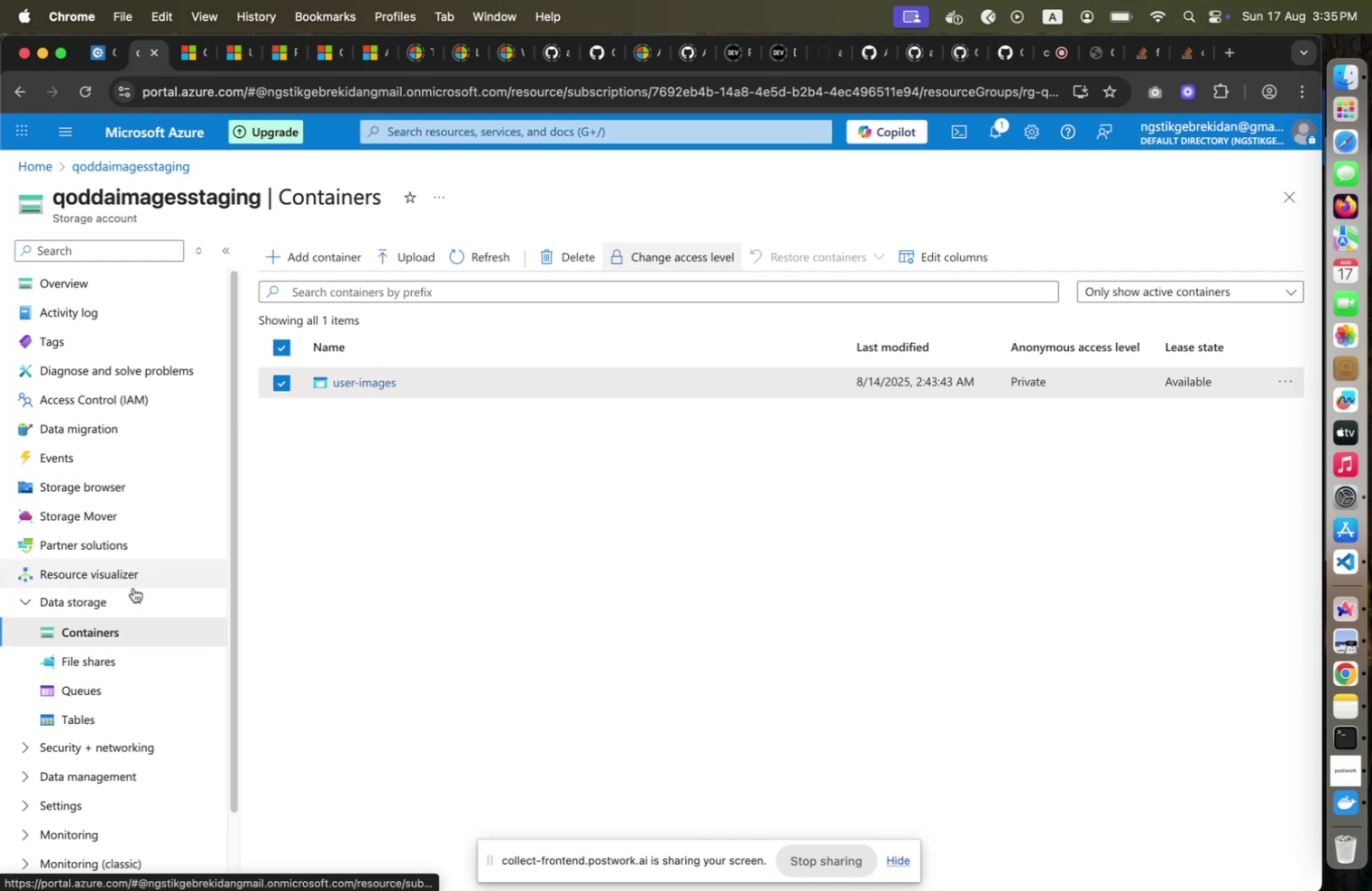 
wait(6.96)
 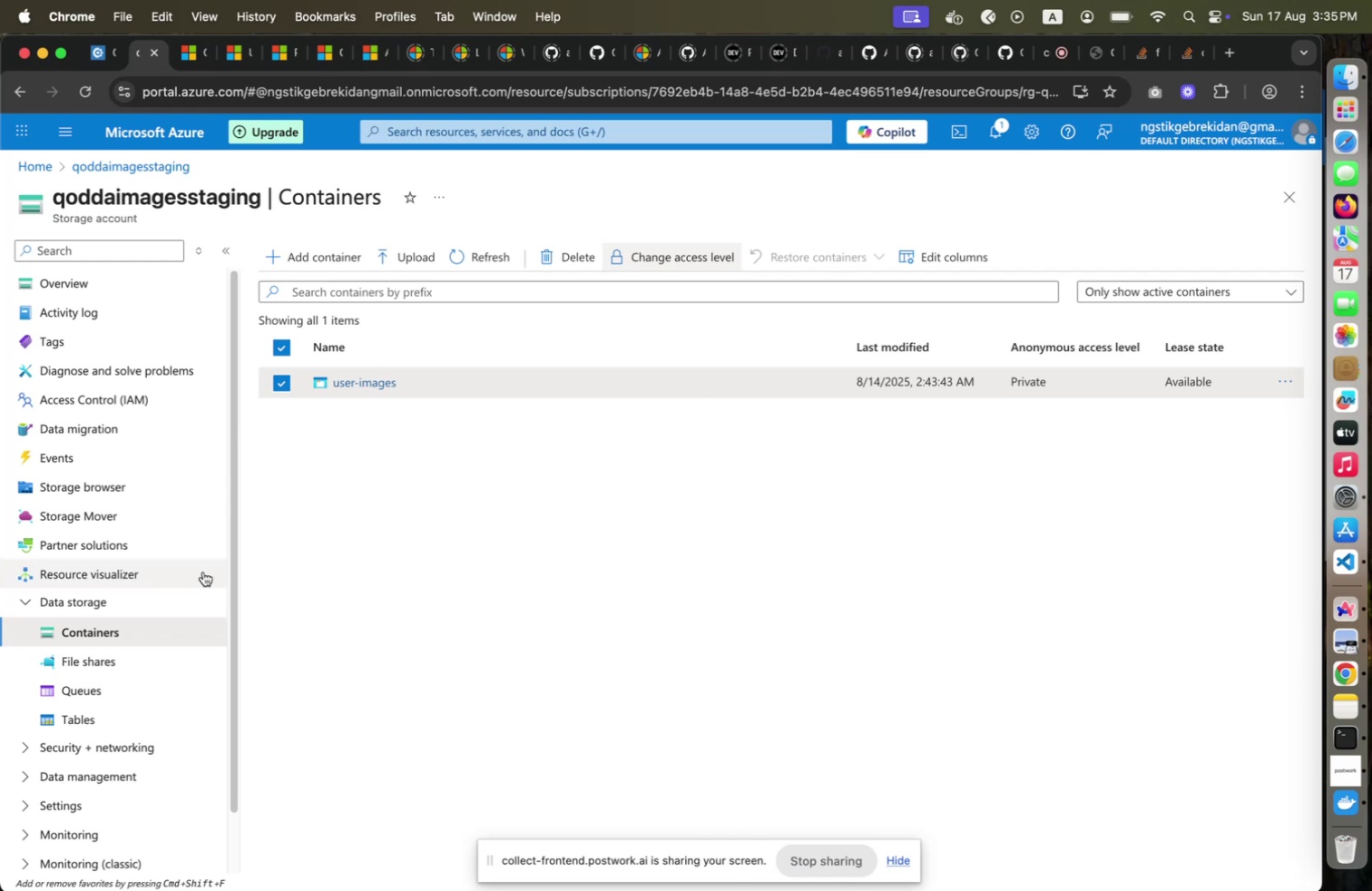 
left_click([129, 601])
 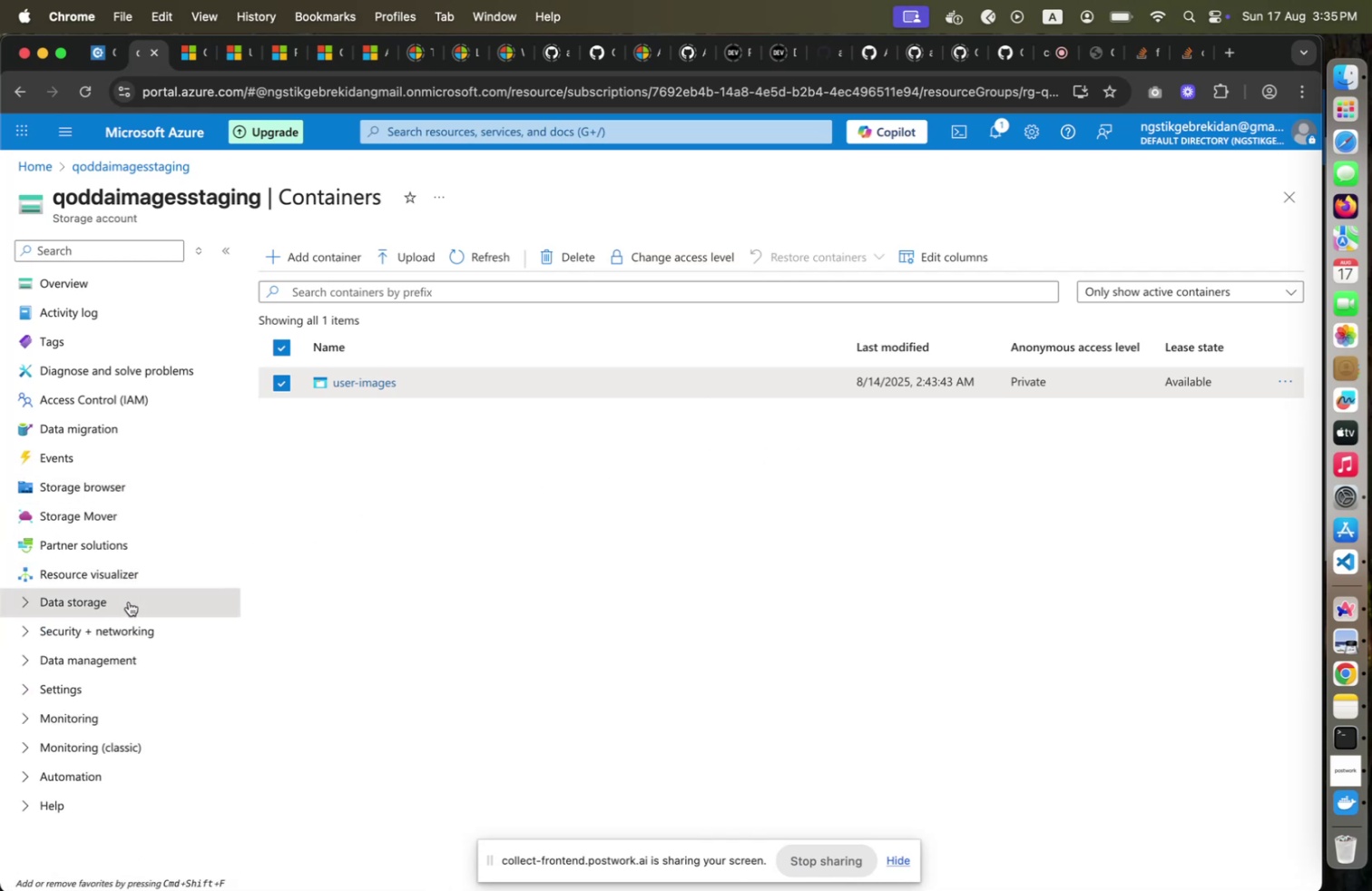 
left_click([129, 601])
 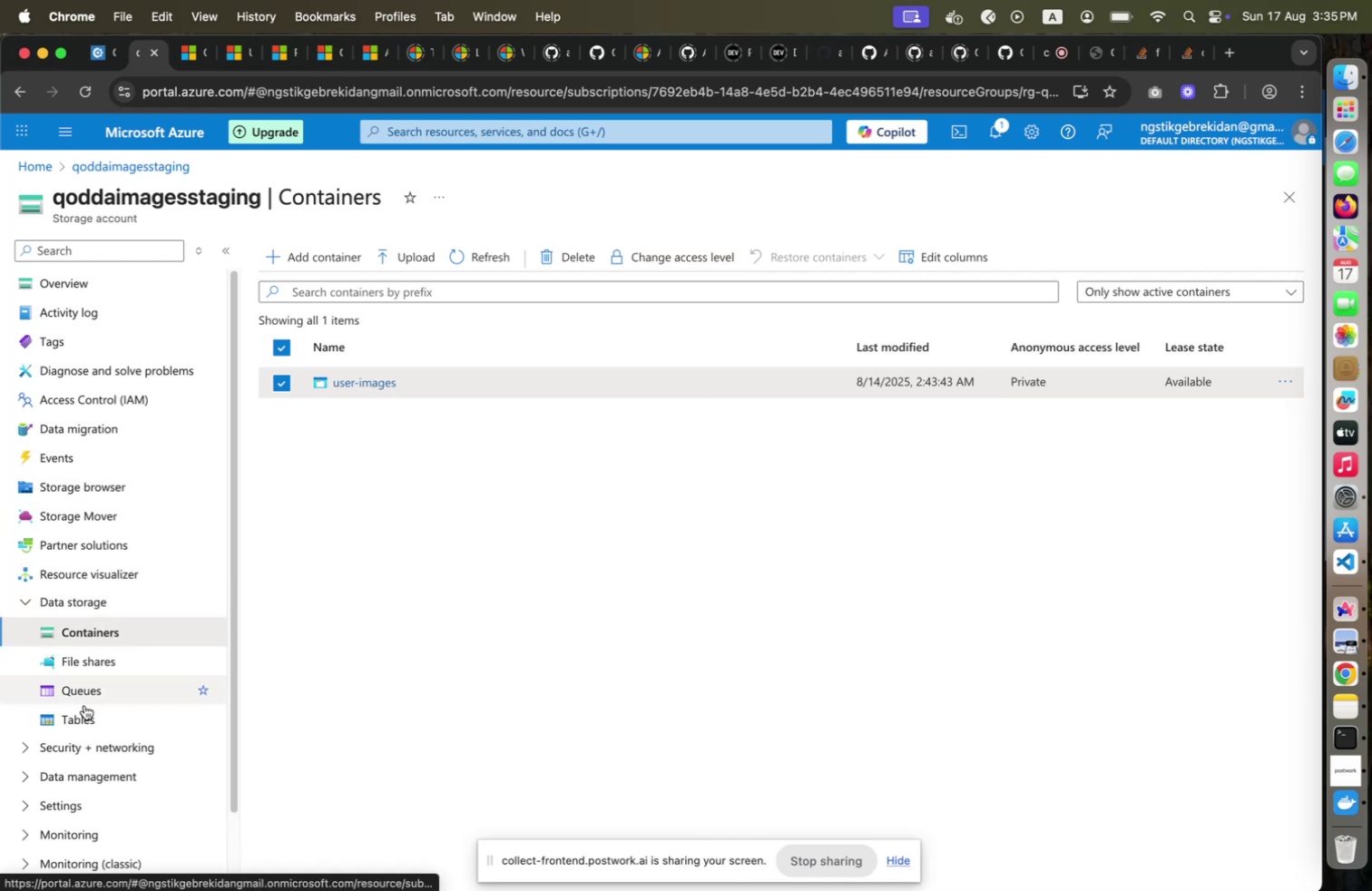 
left_click([62, 737])
 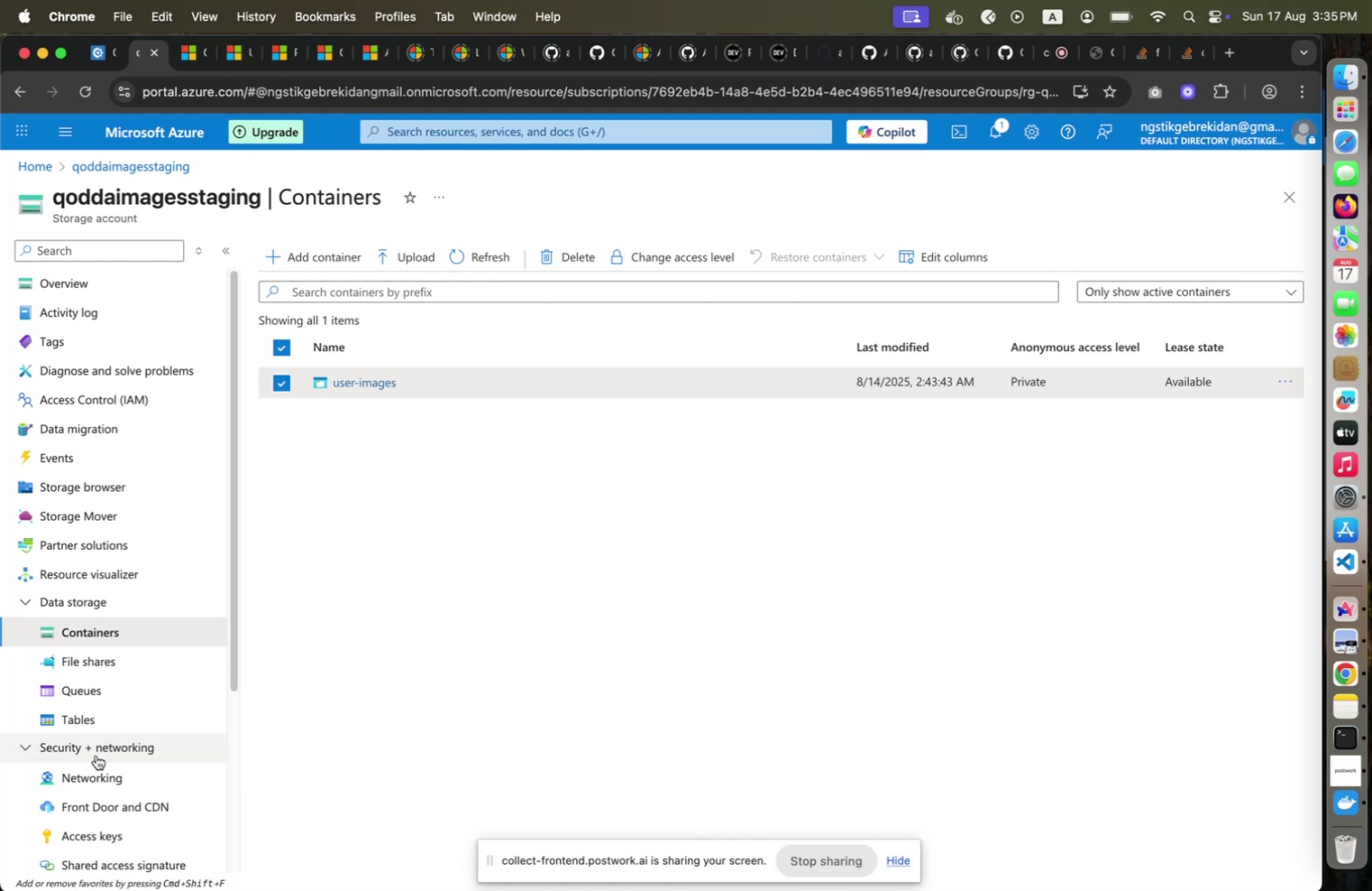 
scroll: coordinate [99, 750], scroll_direction: down, amount: 2.0
 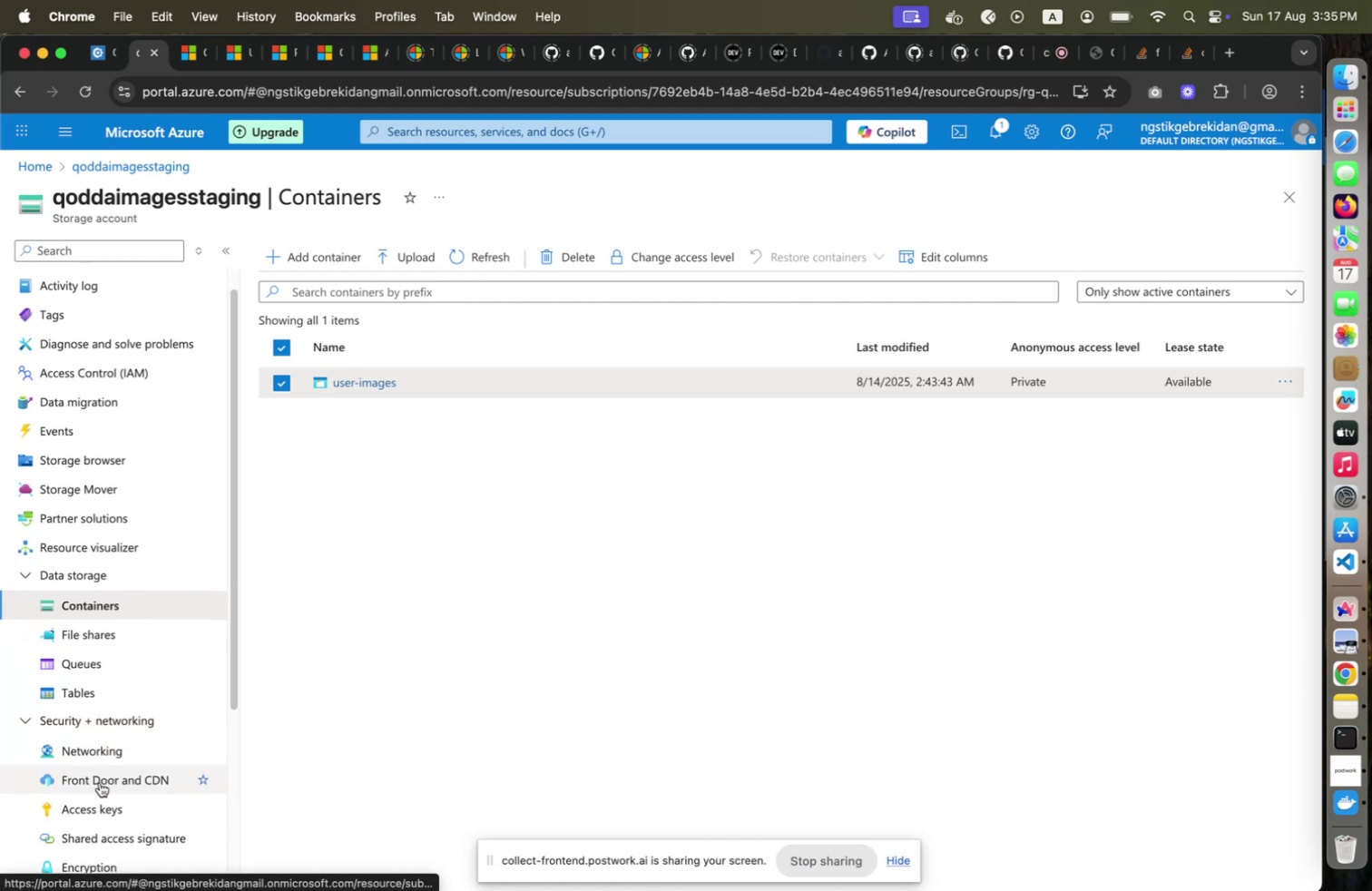 
left_click([101, 781])
 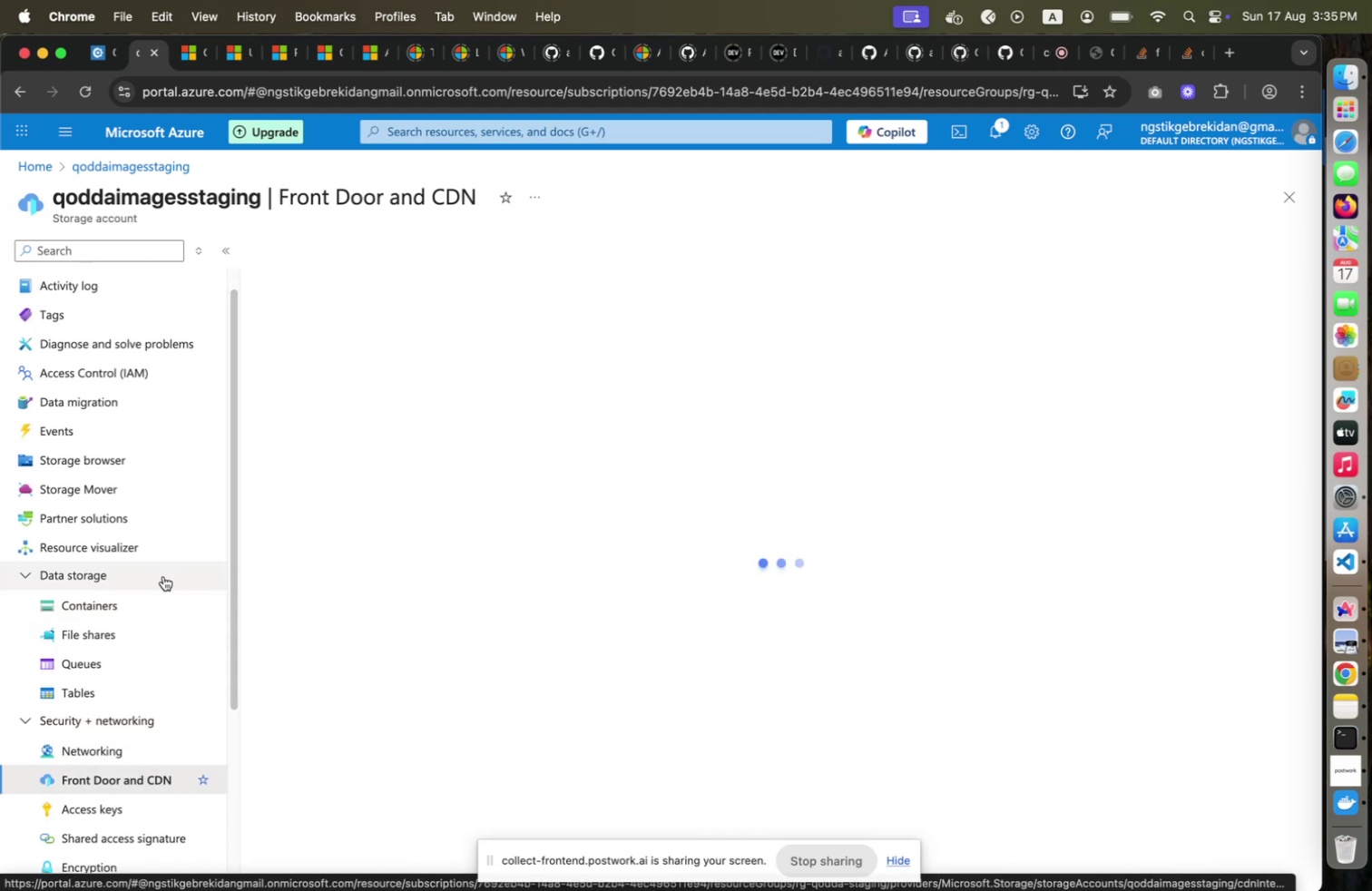 
scroll: coordinate [163, 575], scroll_direction: down, amount: 5.0
 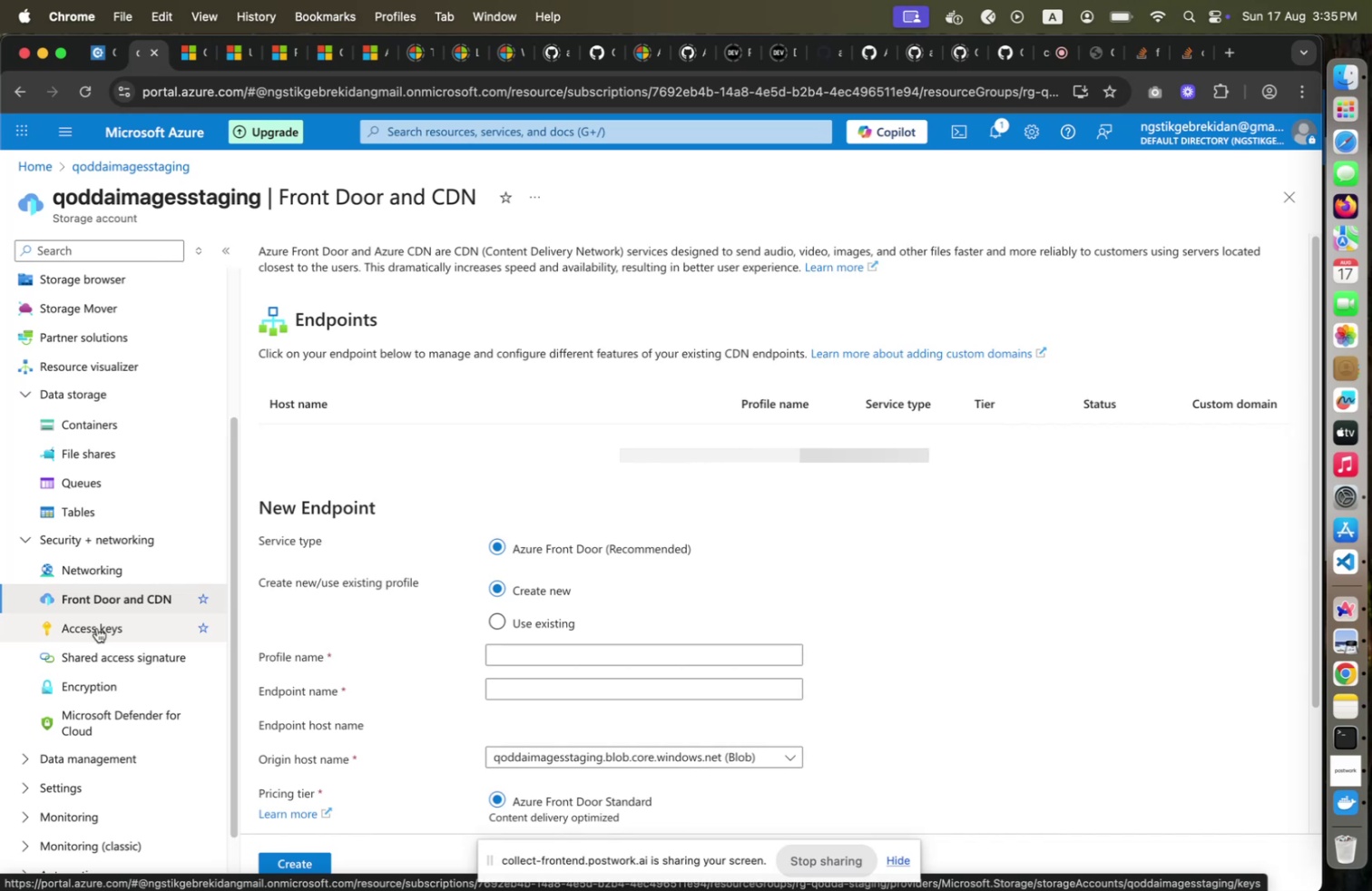 
wait(9.57)
 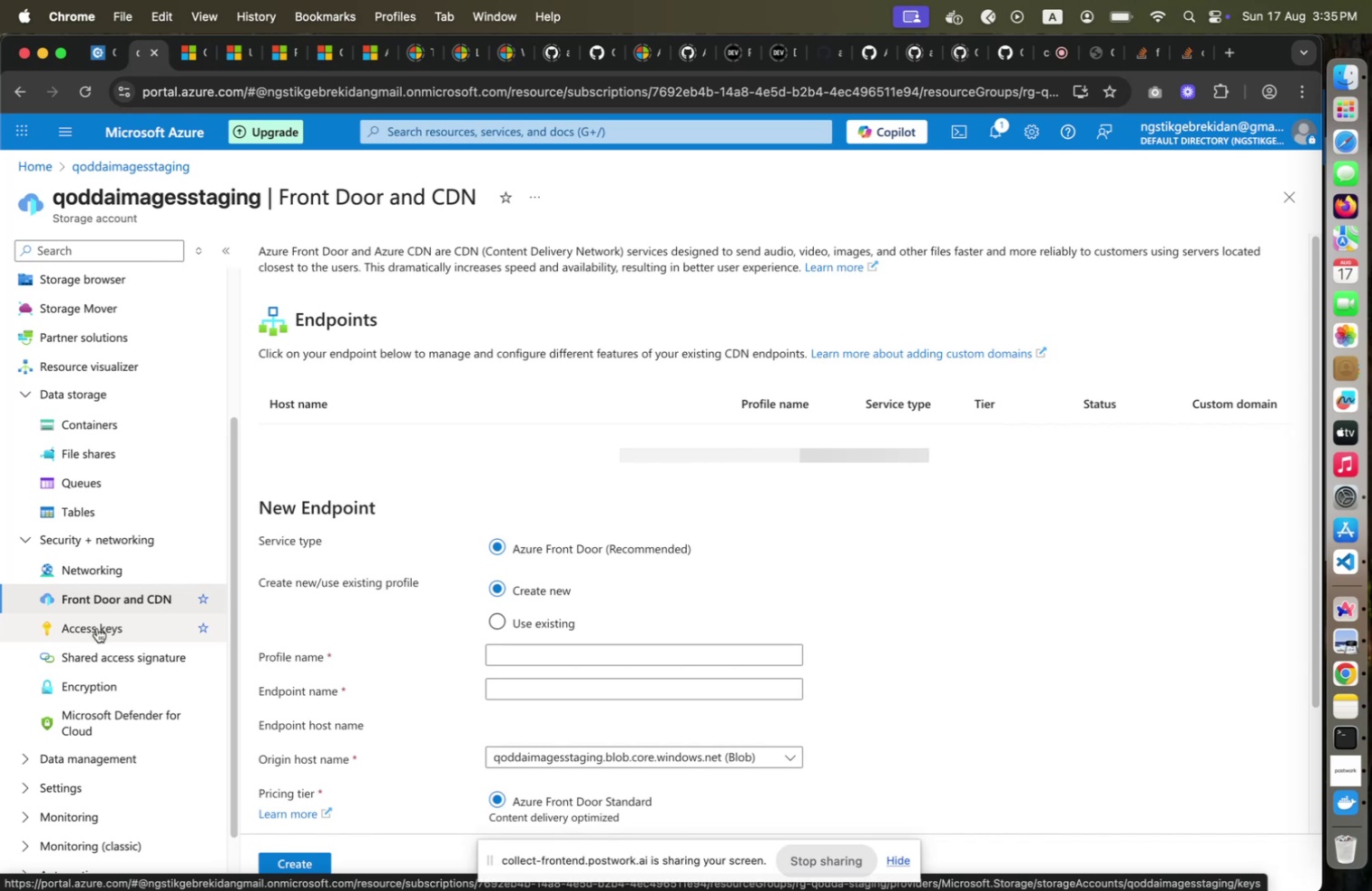 
scroll: coordinate [378, 628], scroll_direction: down, amount: 4.0
 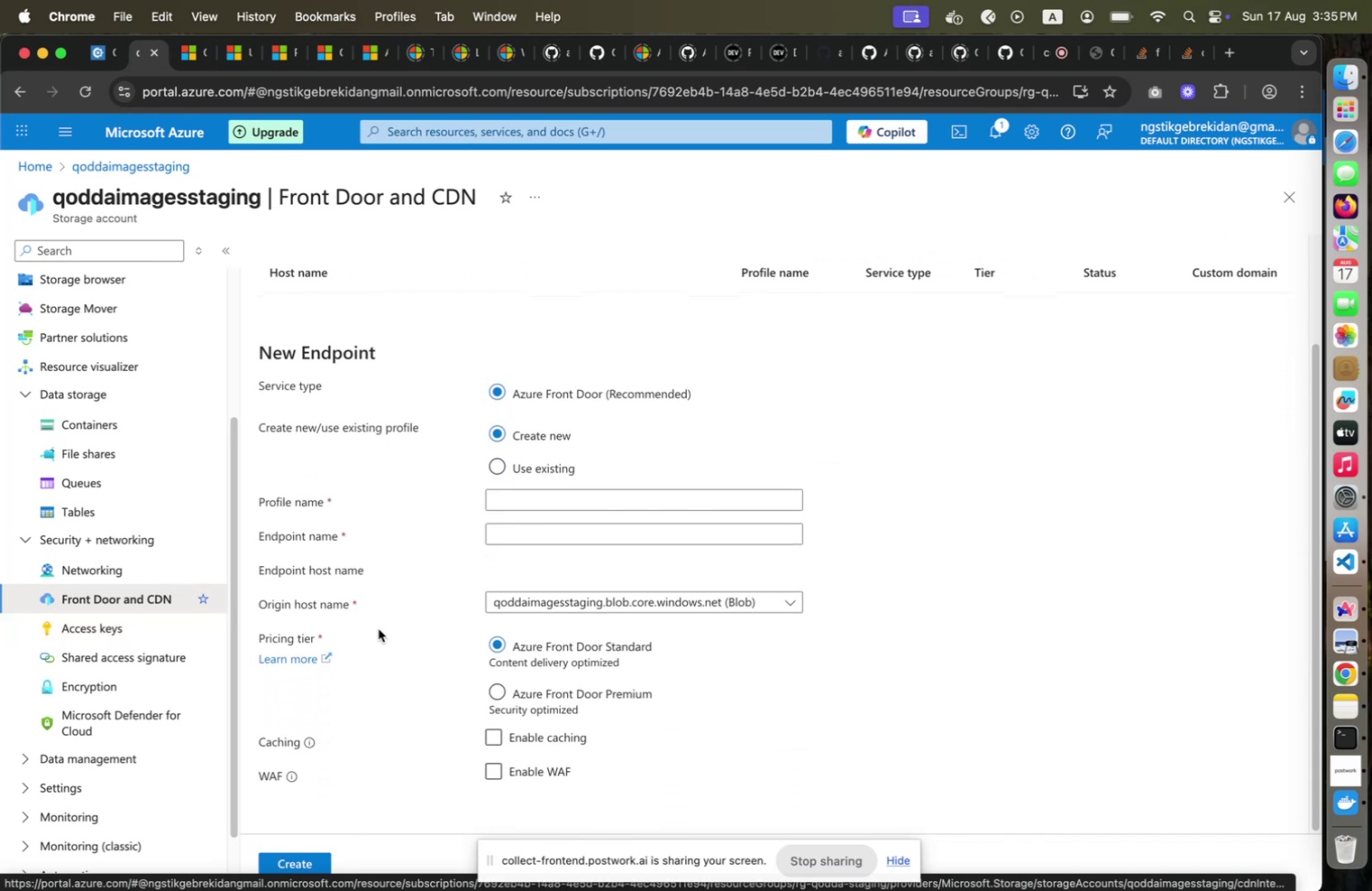 
scroll: coordinate [378, 628], scroll_direction: up, amount: 3.0
 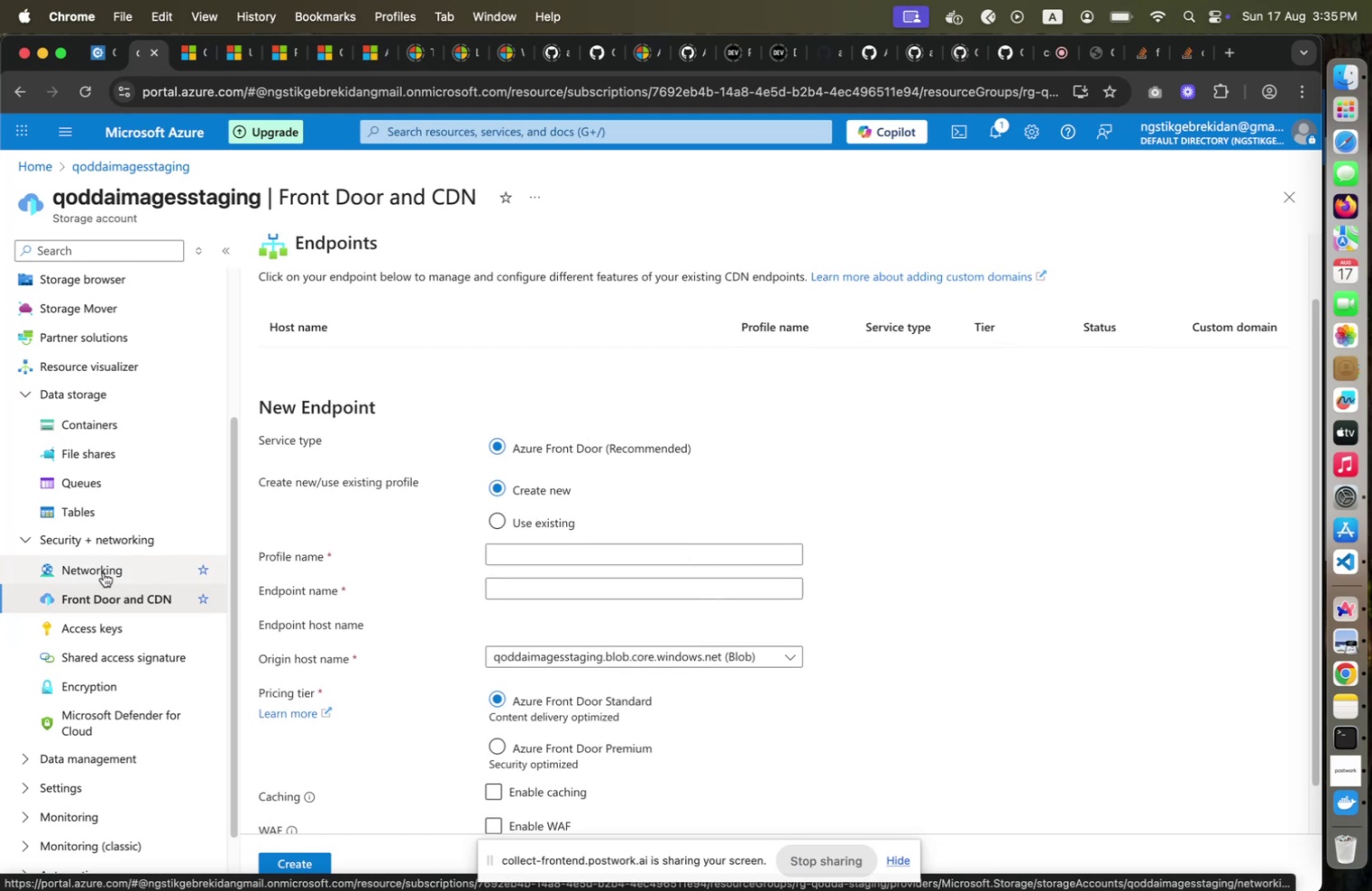 
wait(9.62)
 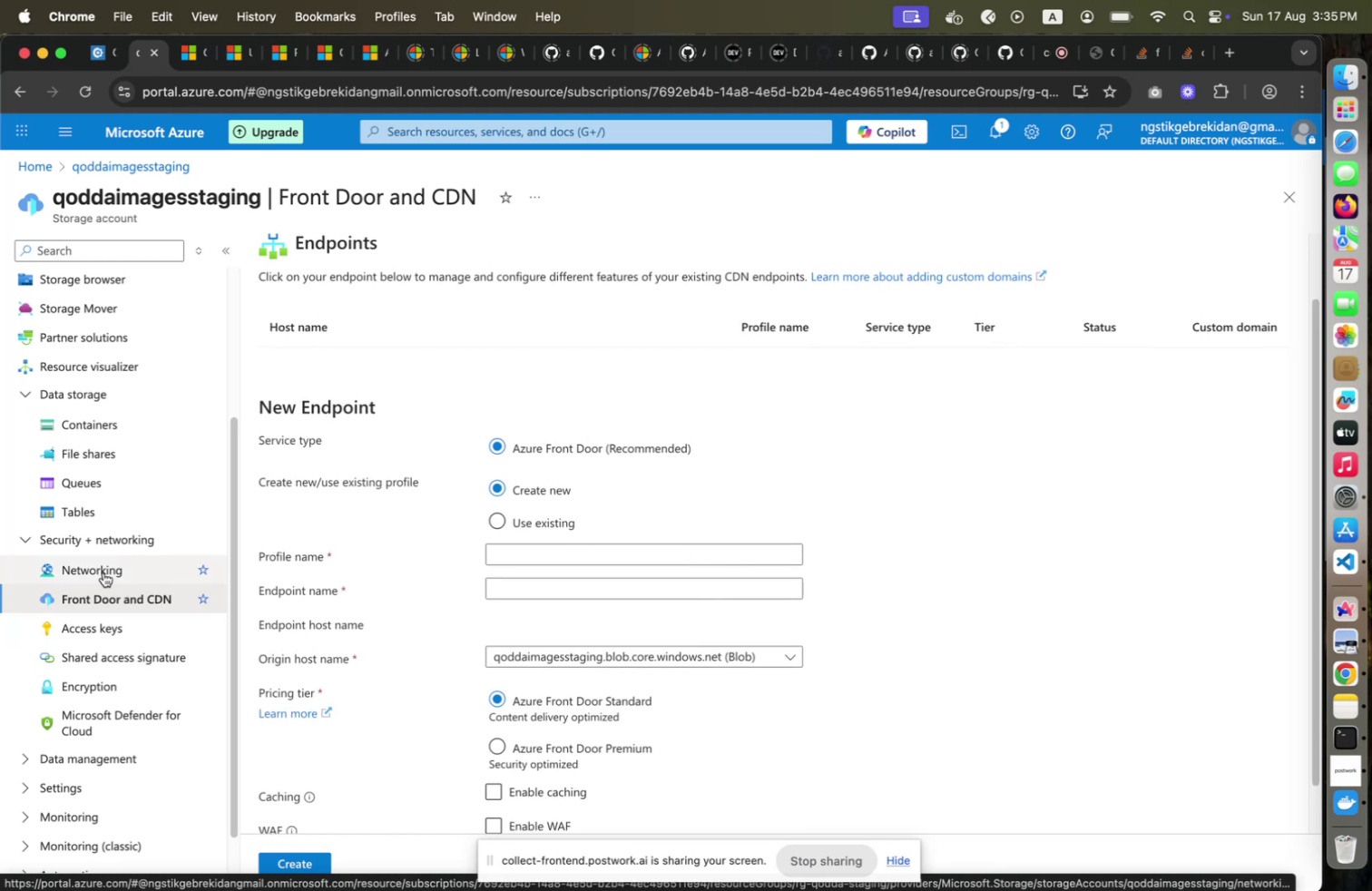 
scroll: coordinate [374, 643], scroll_direction: down, amount: 6.0
 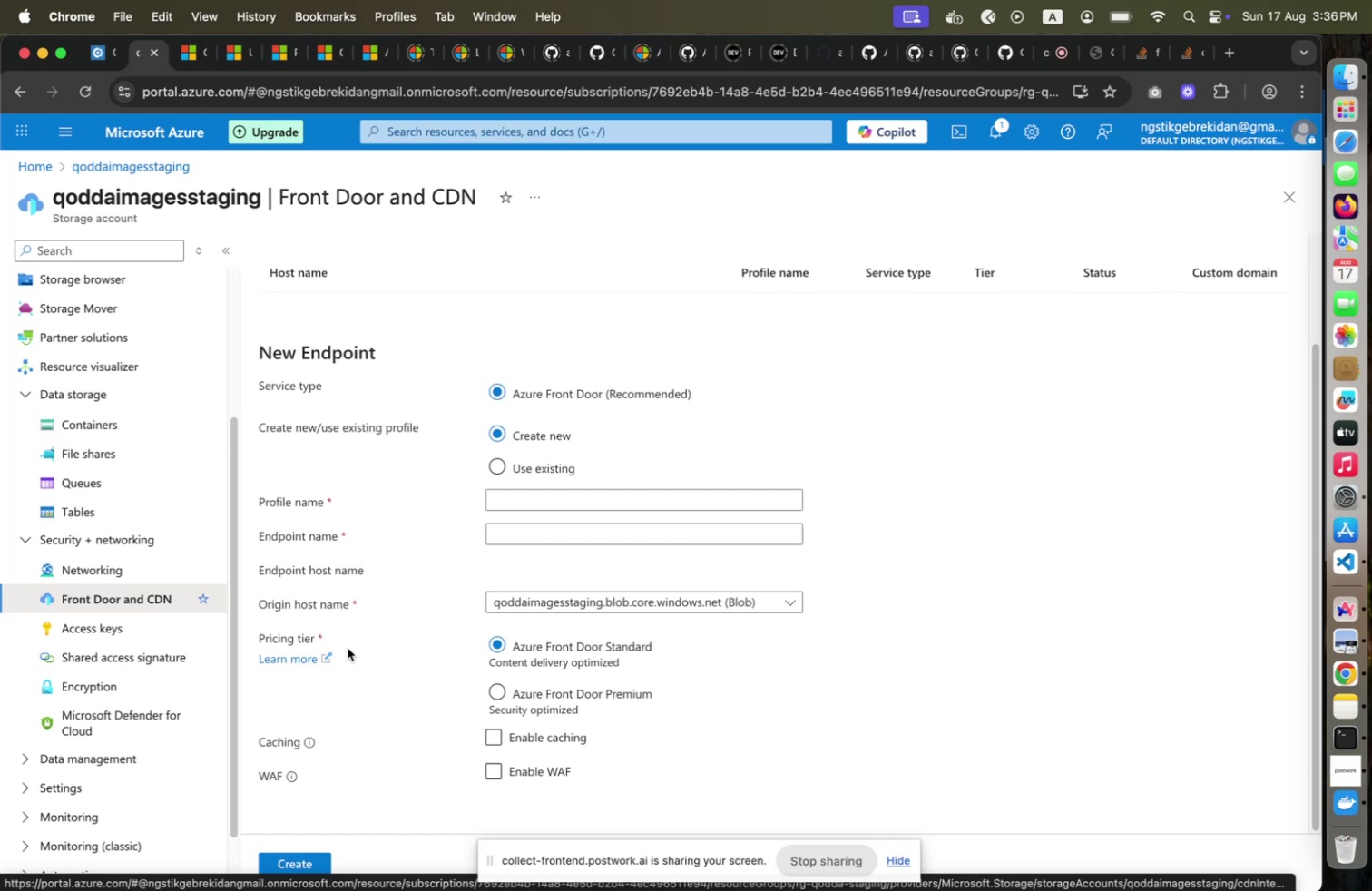 
wait(18.66)
 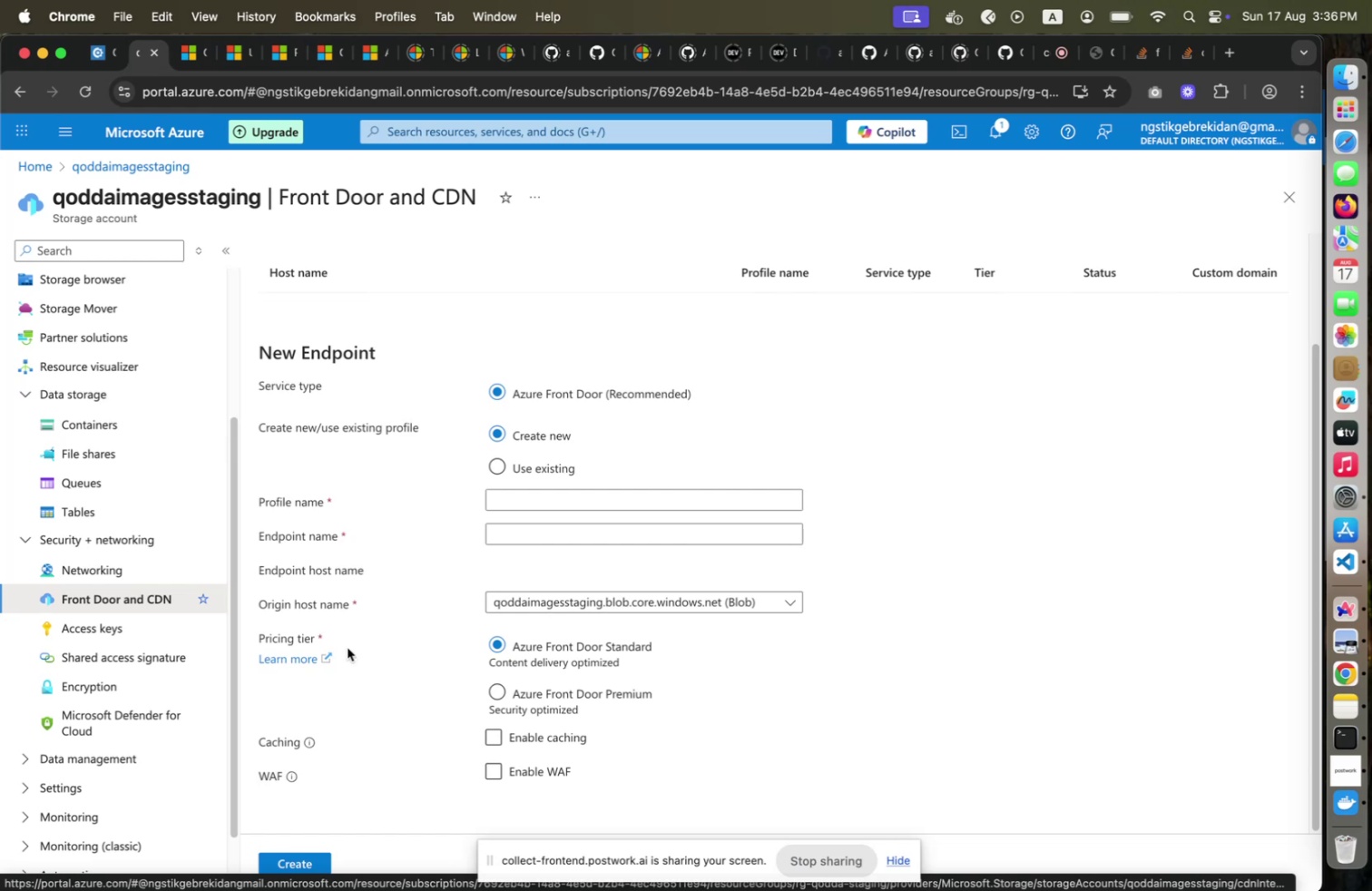 
left_click([101, 632])
 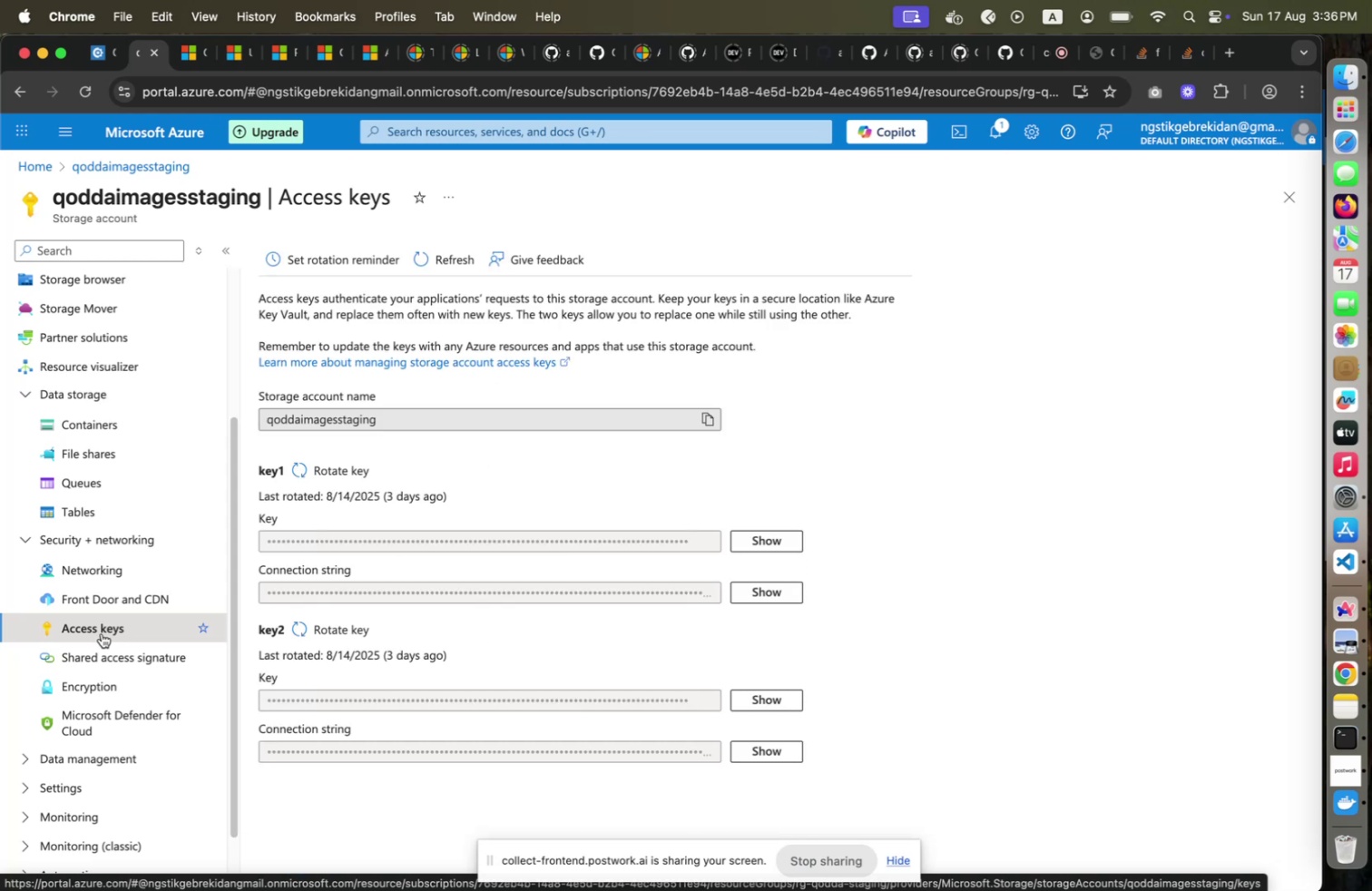 
wait(9.05)
 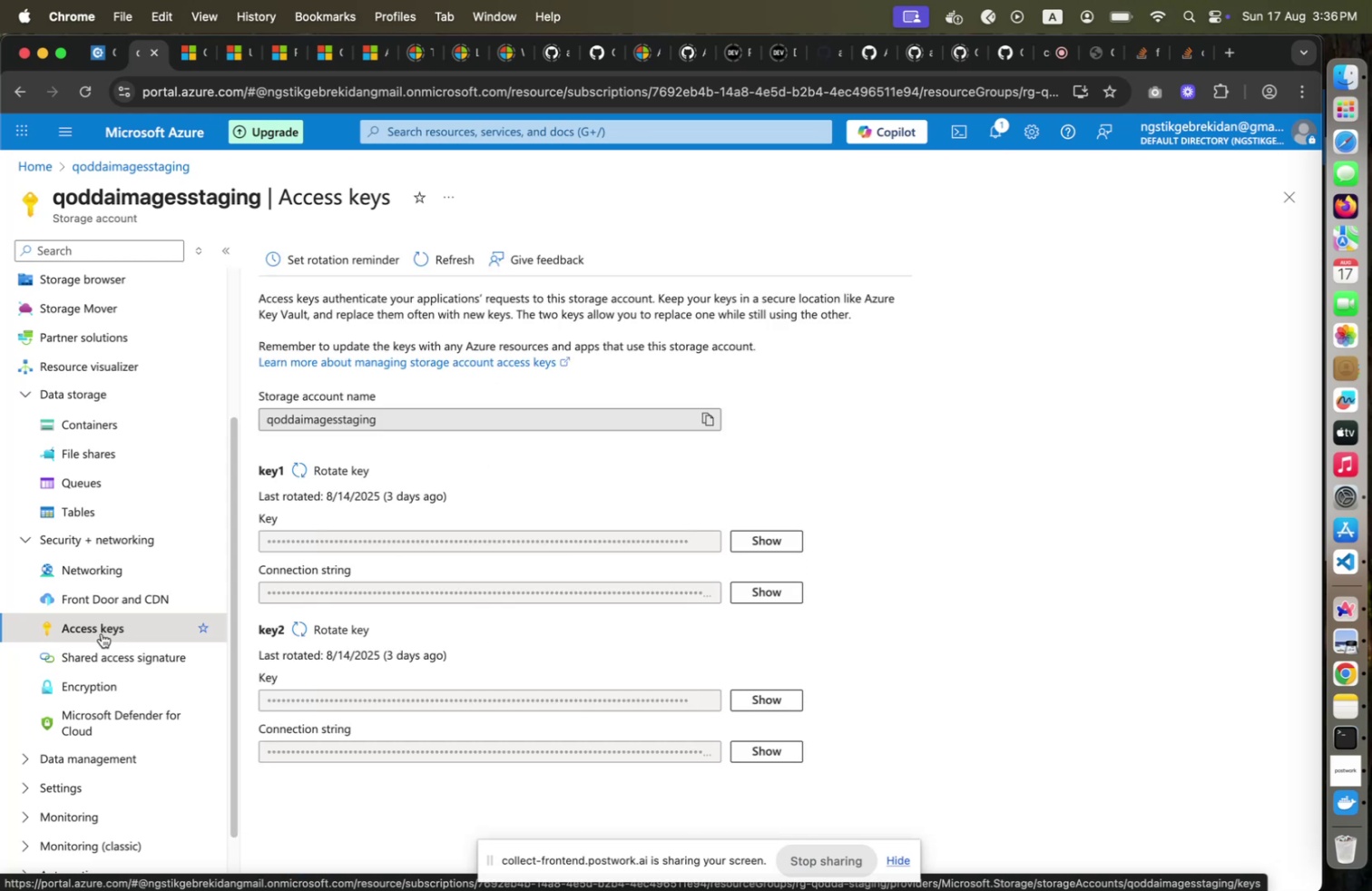 
left_click([112, 570])
 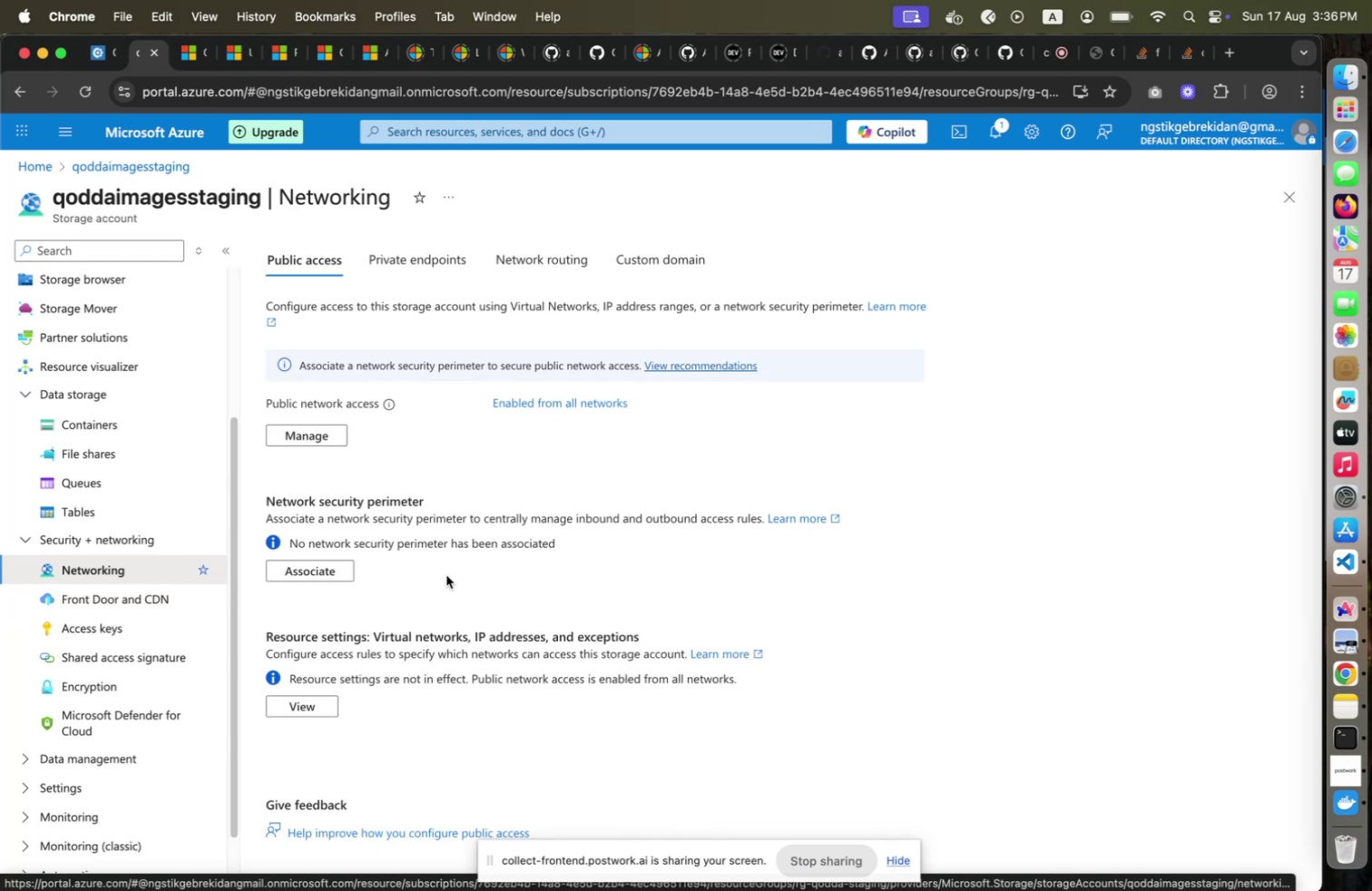 
wait(7.36)
 